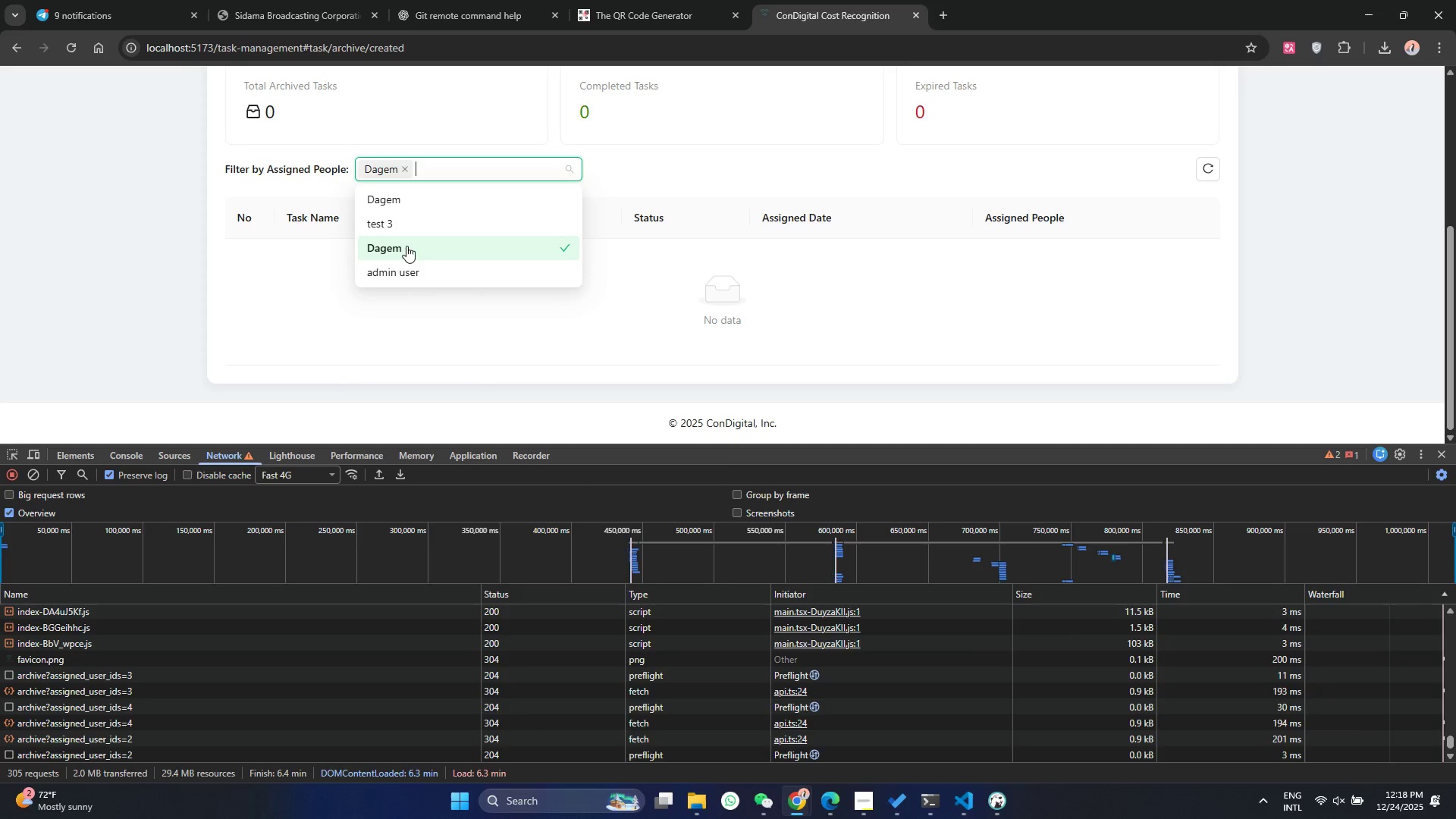 
left_click([406, 246])
 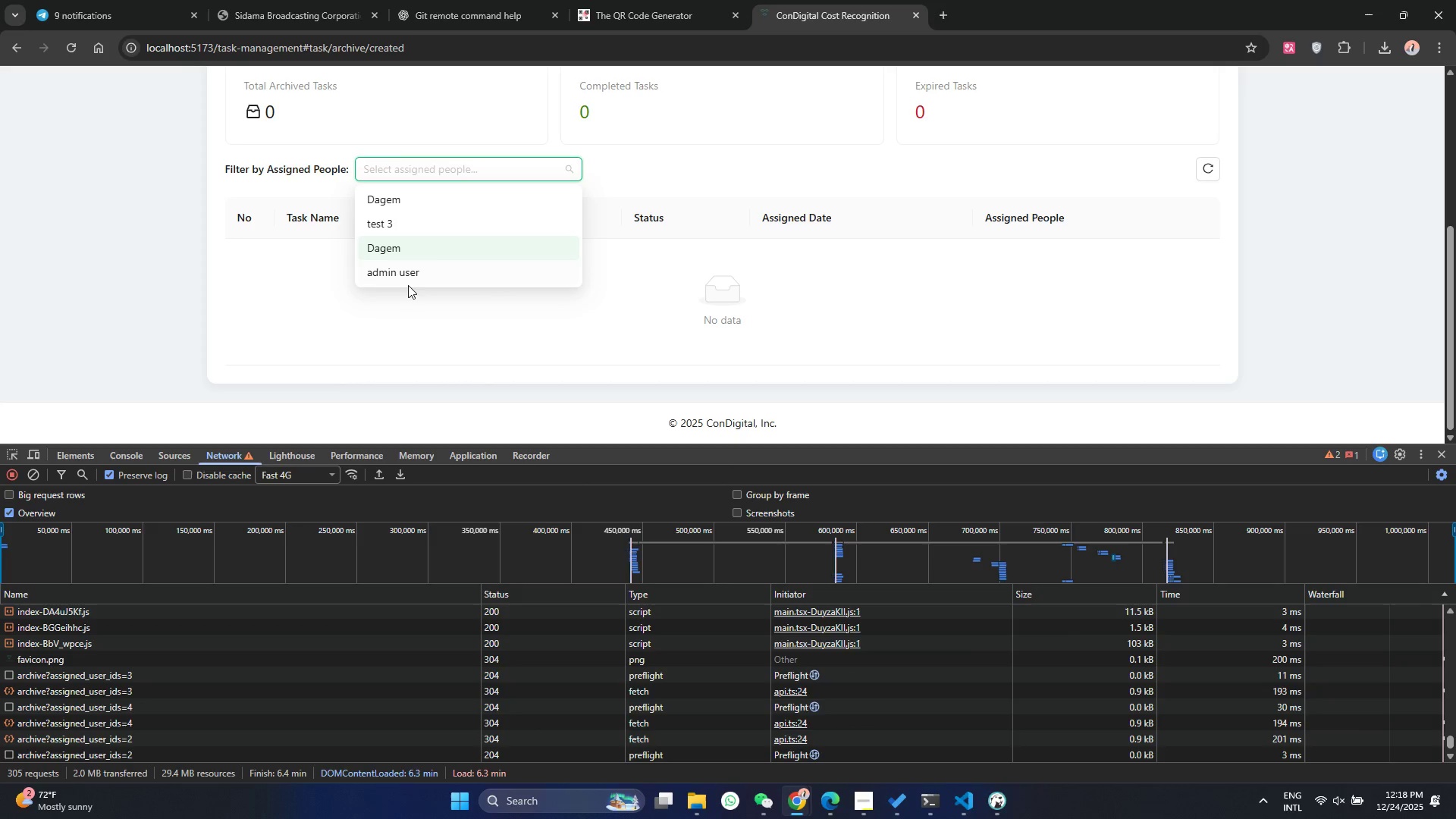 
double_click([408, 286])
 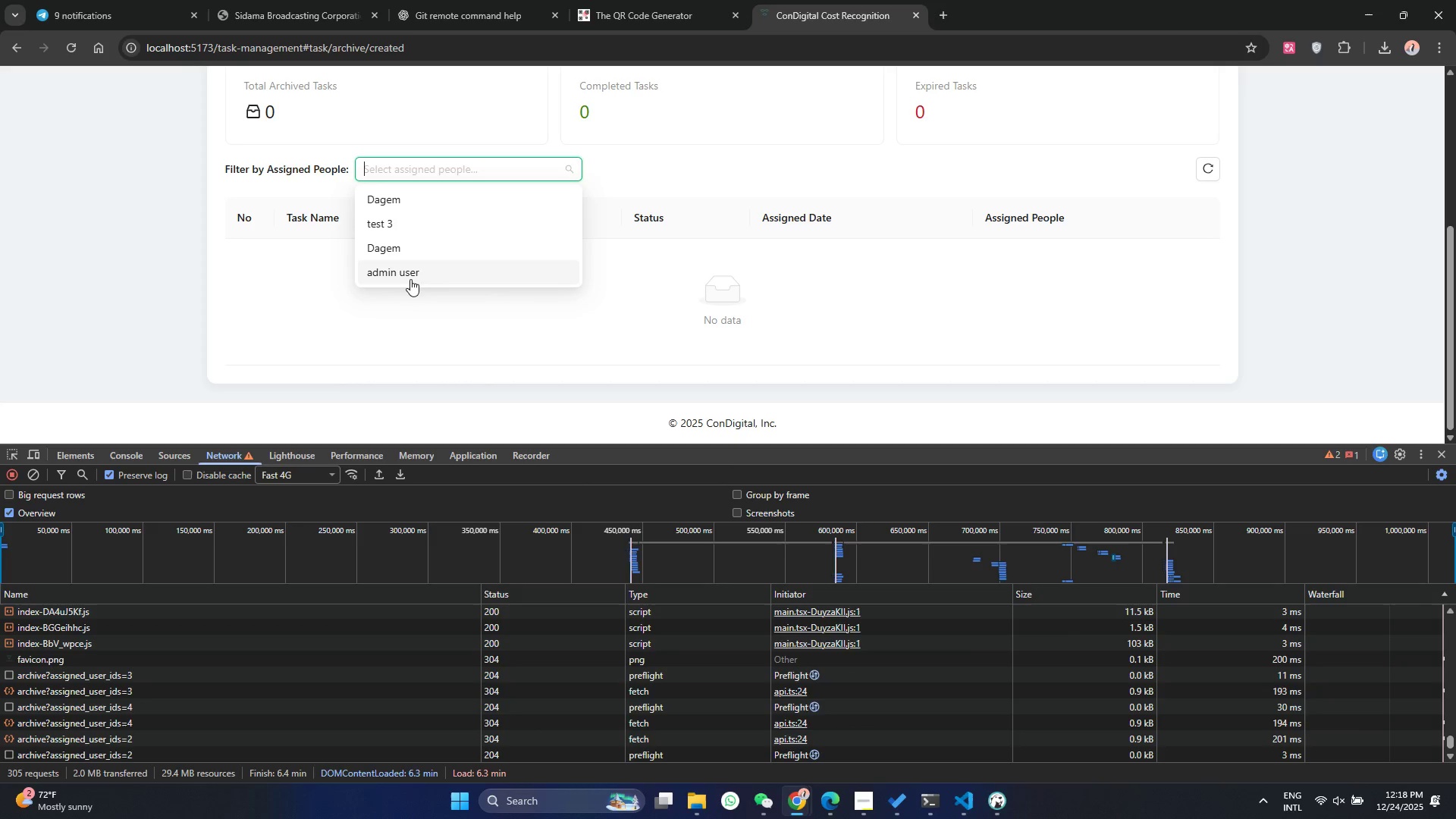 
triple_click([410, 275])
 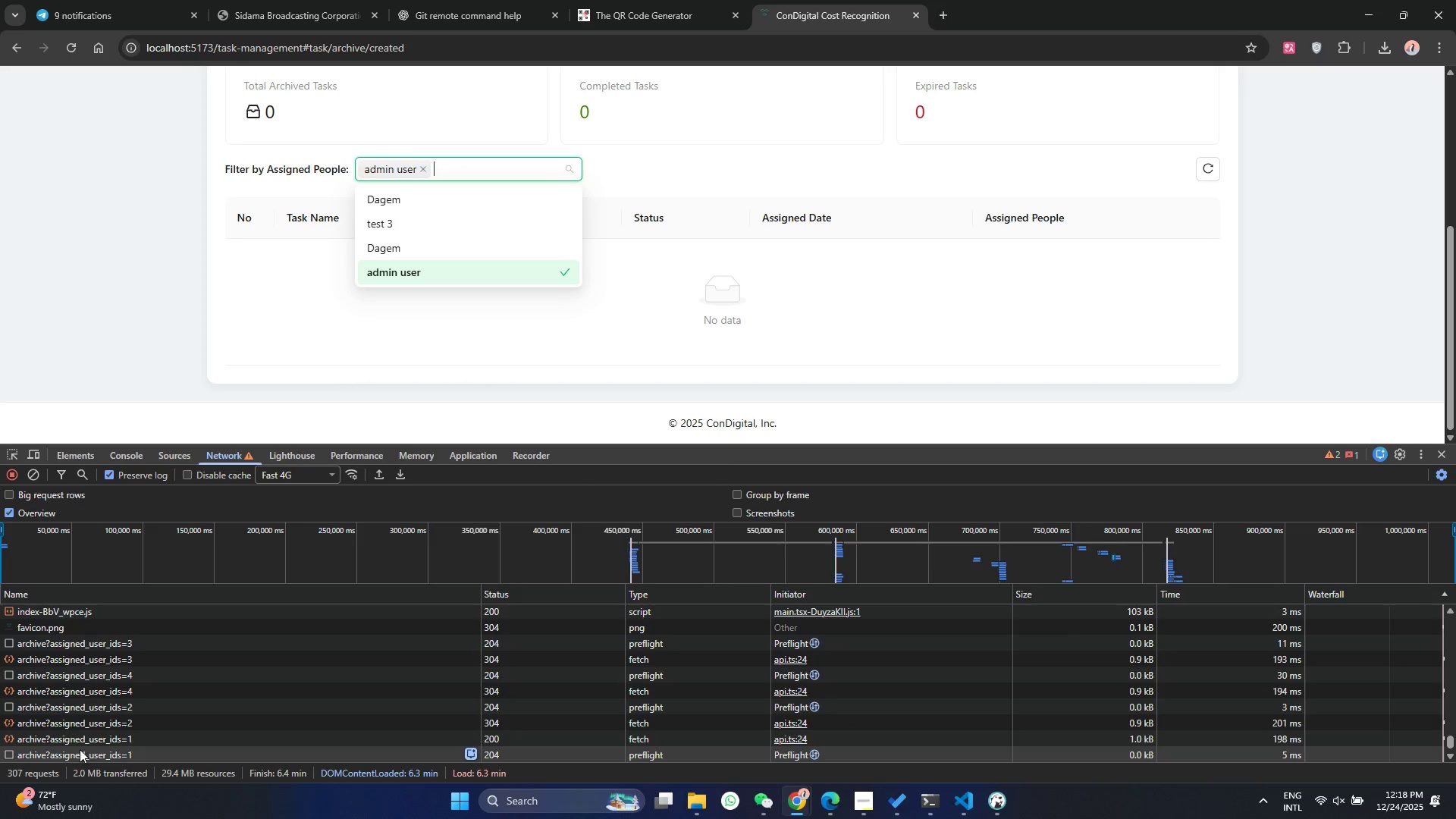 
left_click([83, 741])
 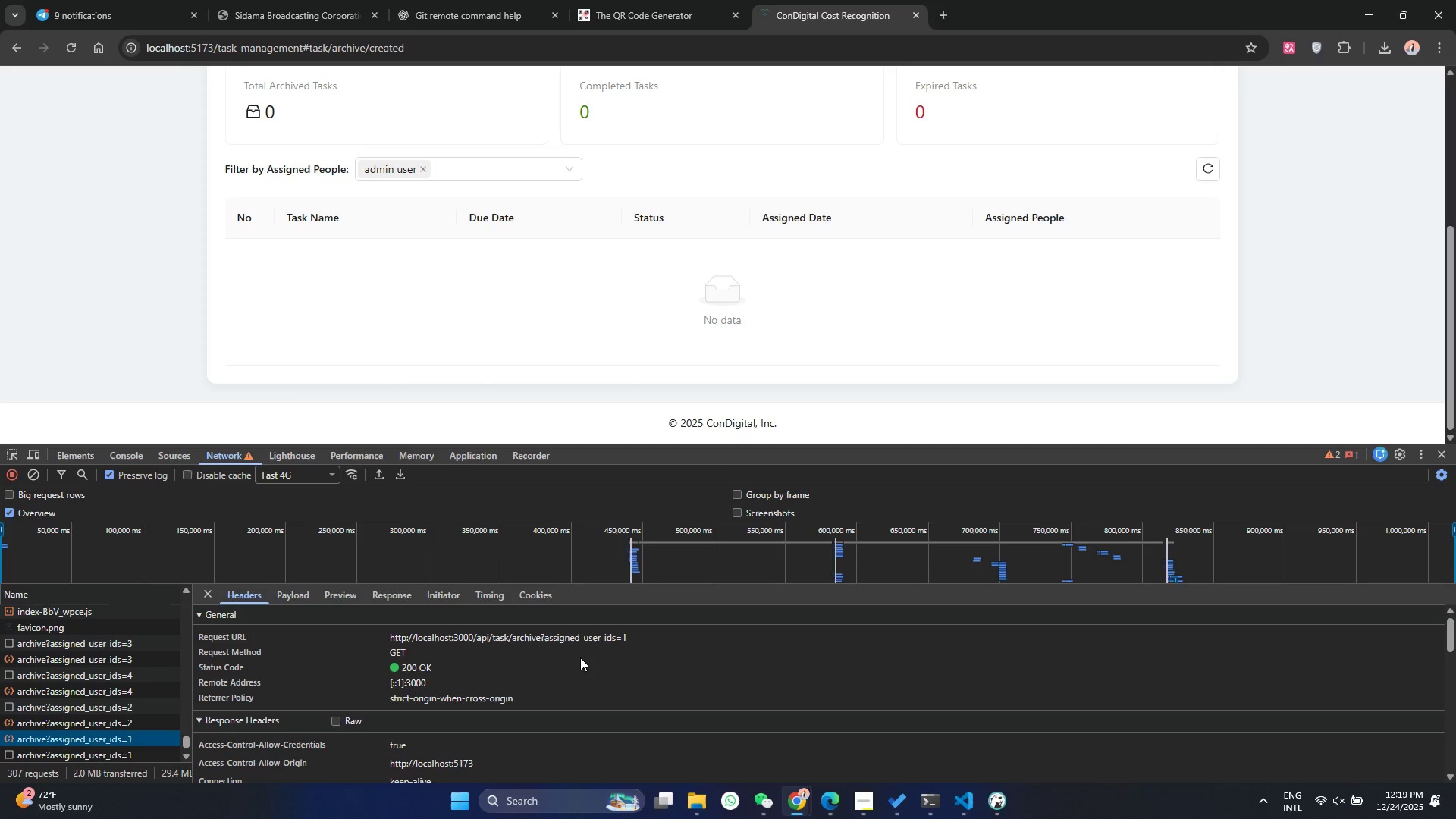 
left_click([302, 600])
 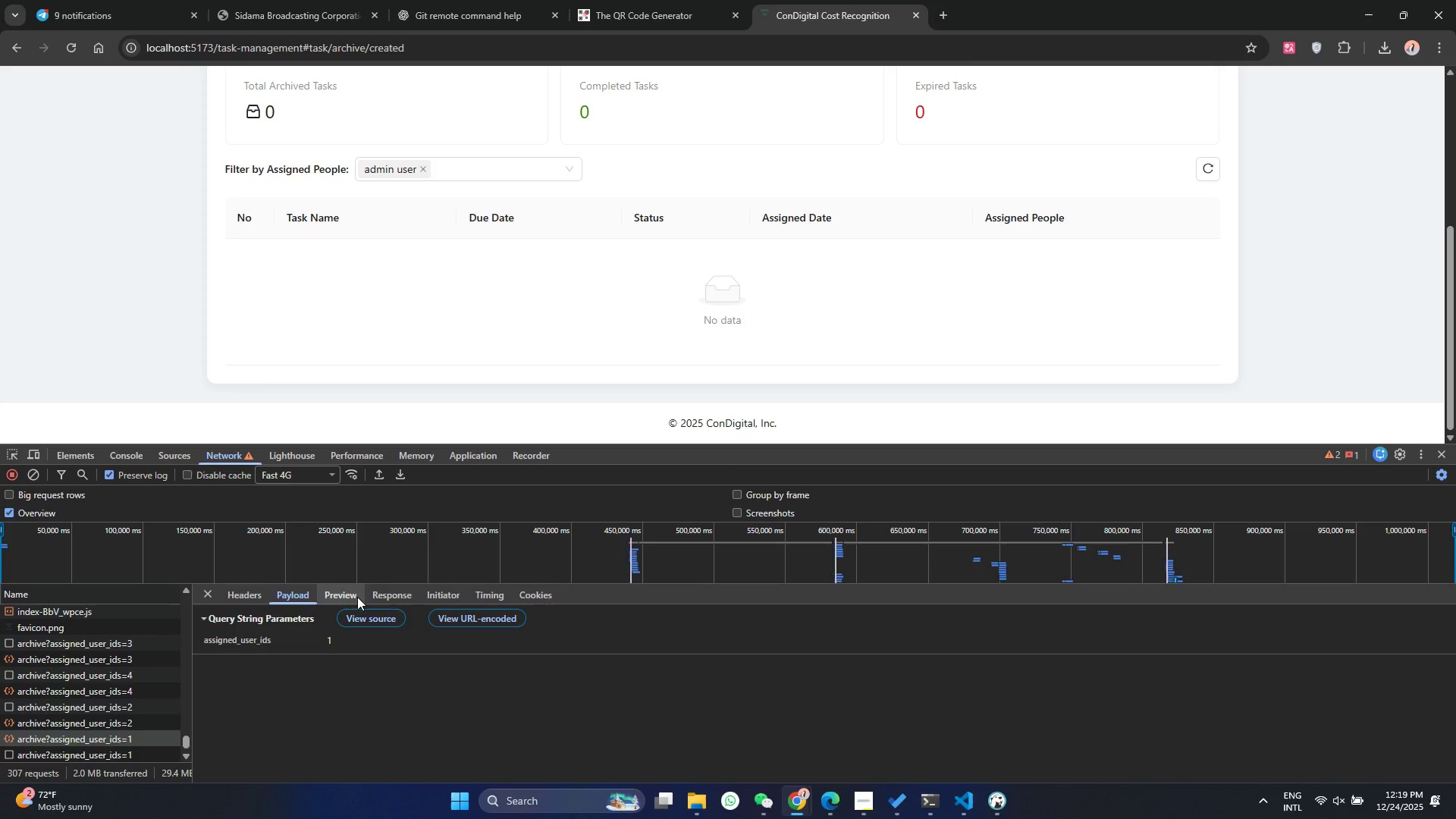 
left_click([379, 596])
 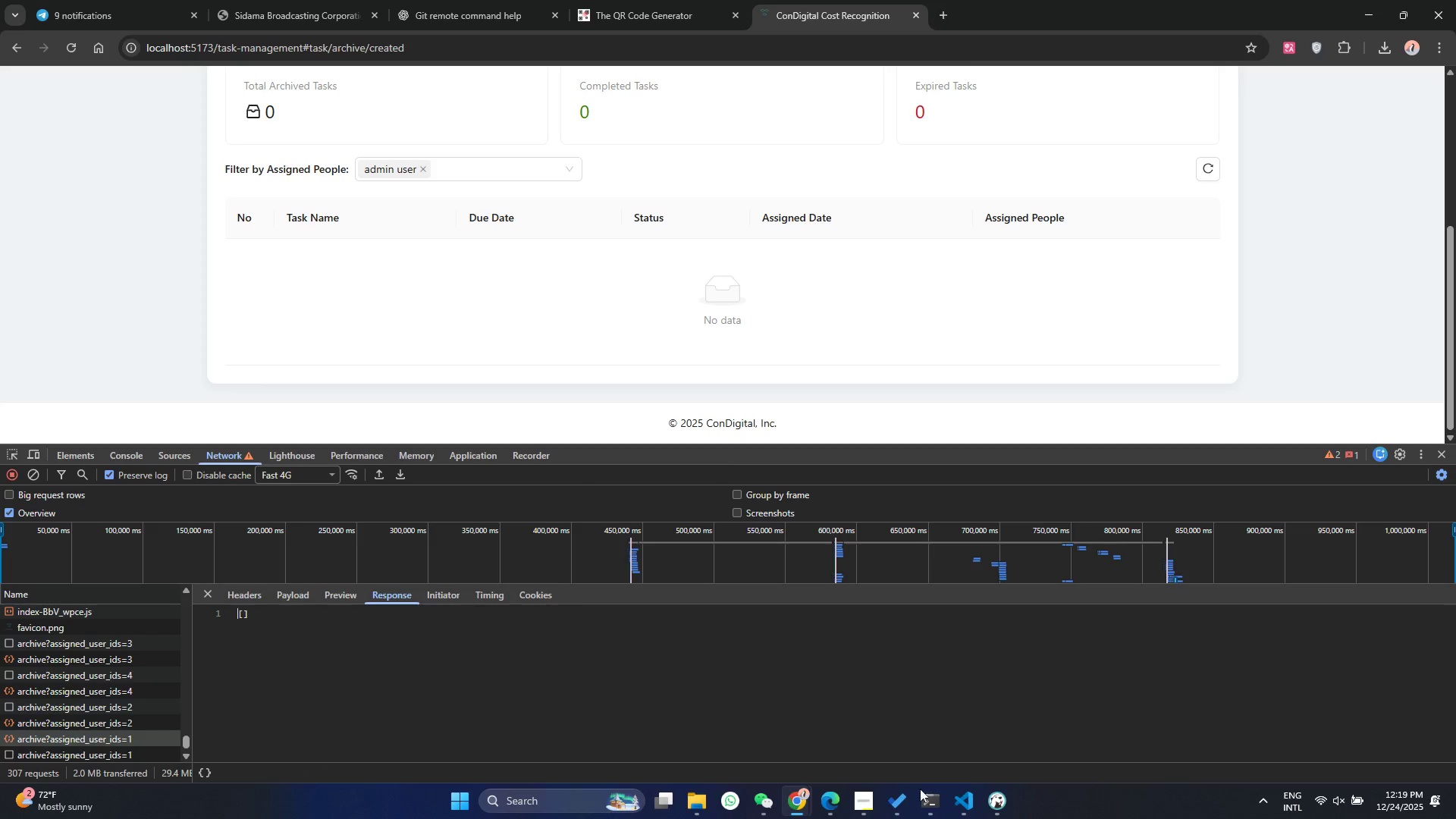 
left_click_drag(start_coordinate=[1003, 812], to_coordinate=[999, 812])
 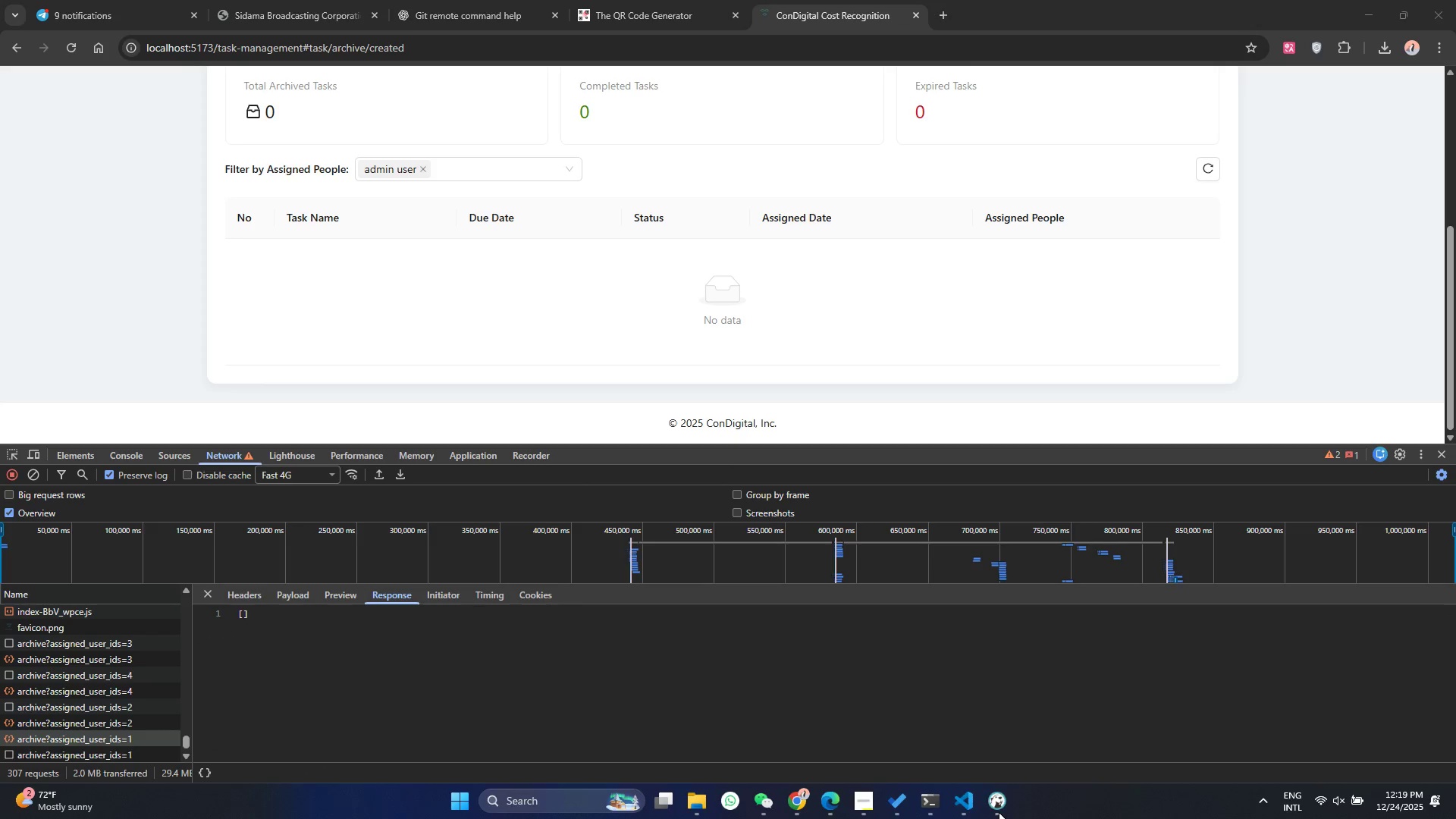 
double_click([999, 812])
 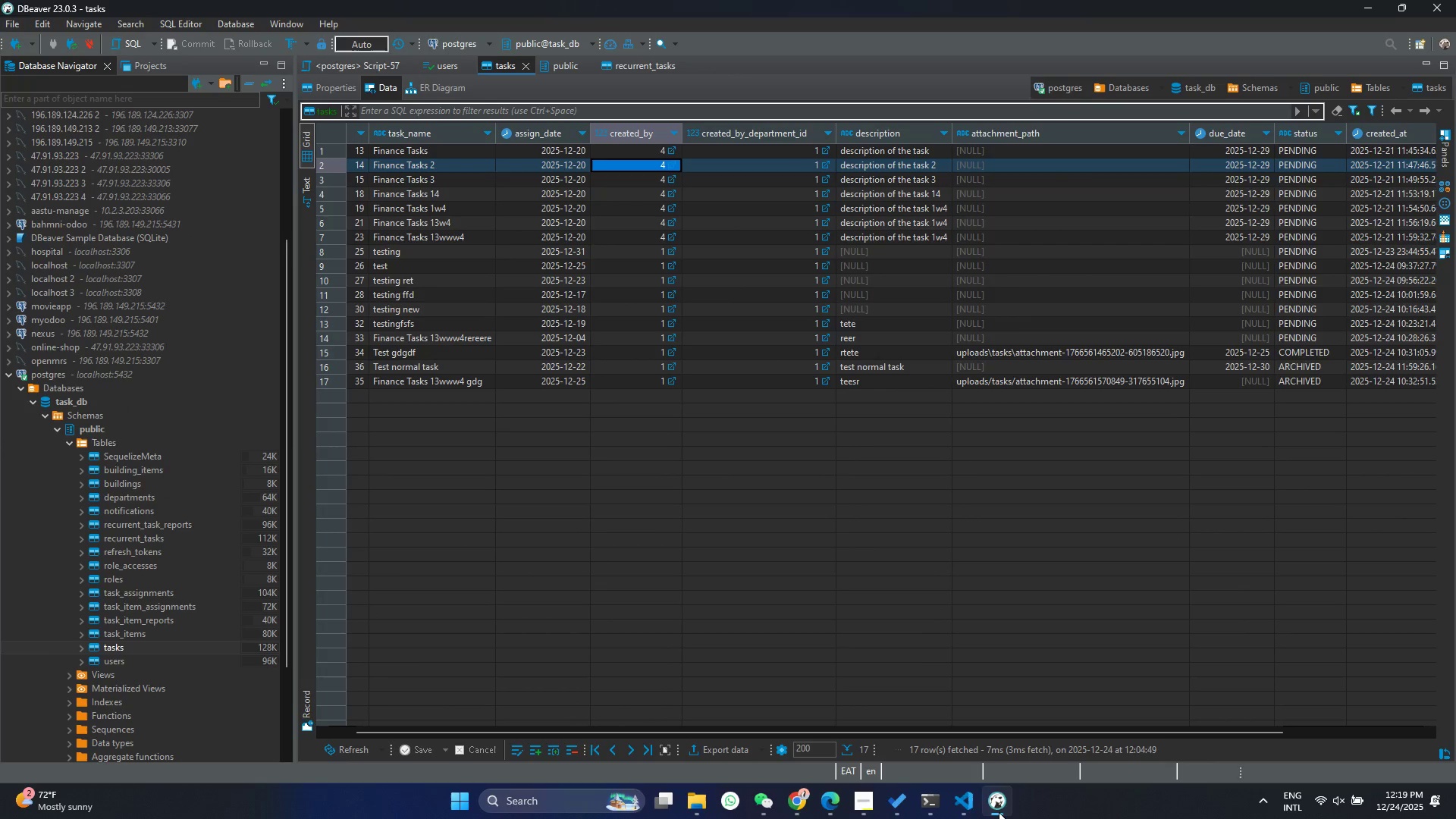 
right_click([1103, 482])
 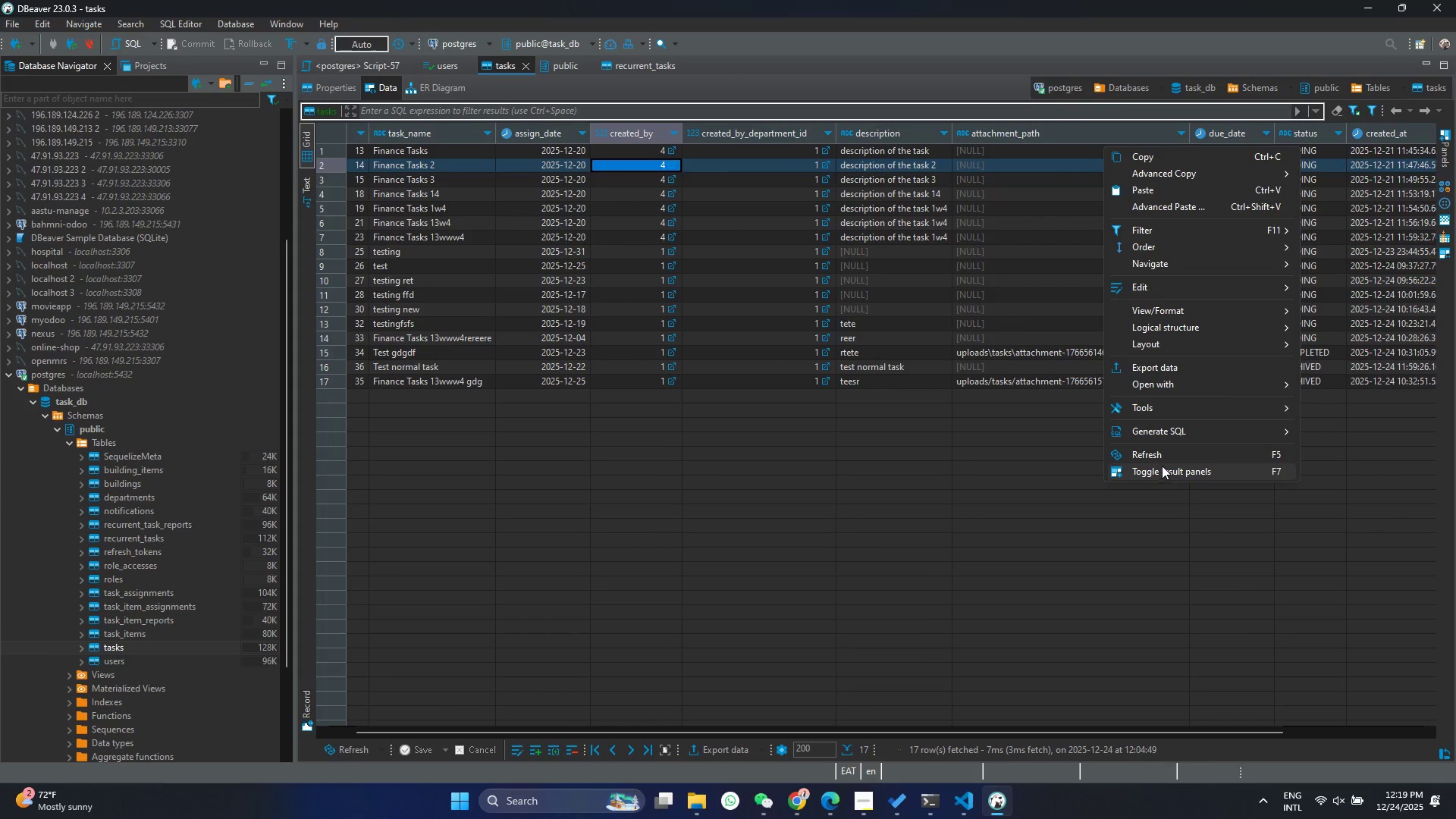 
left_click([1162, 458])
 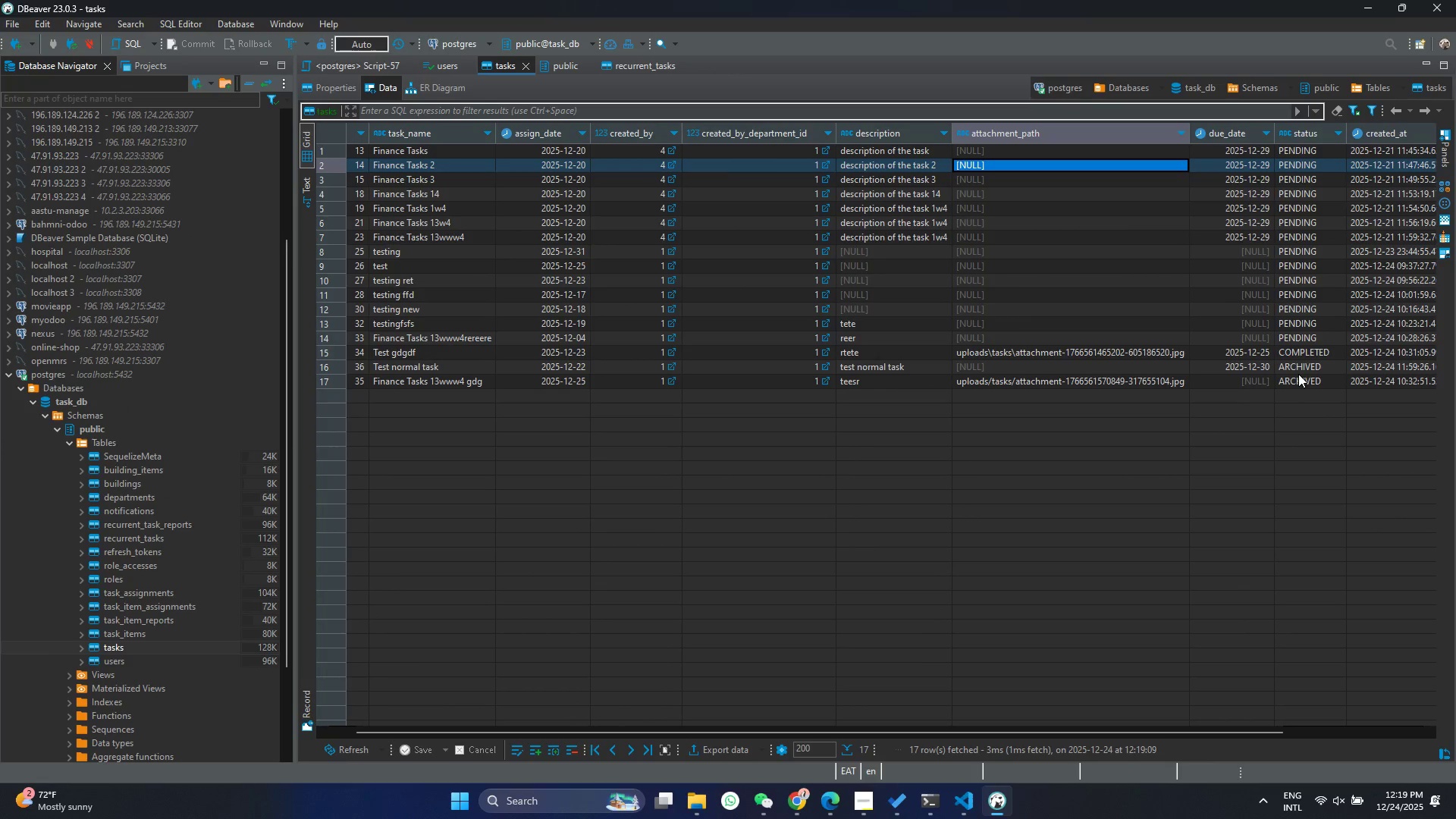 
left_click([1298, 374])
 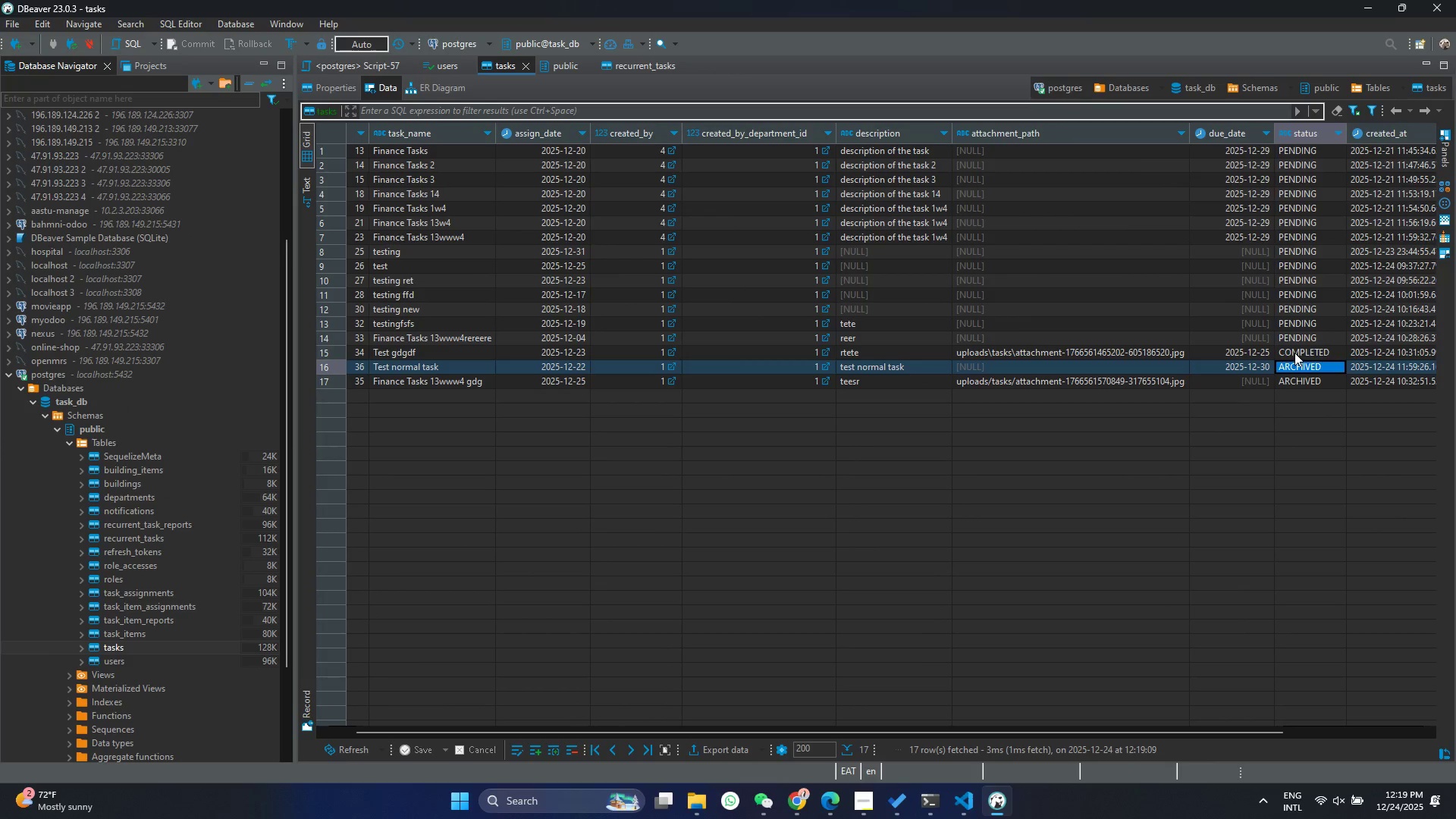 
left_click([1294, 353])
 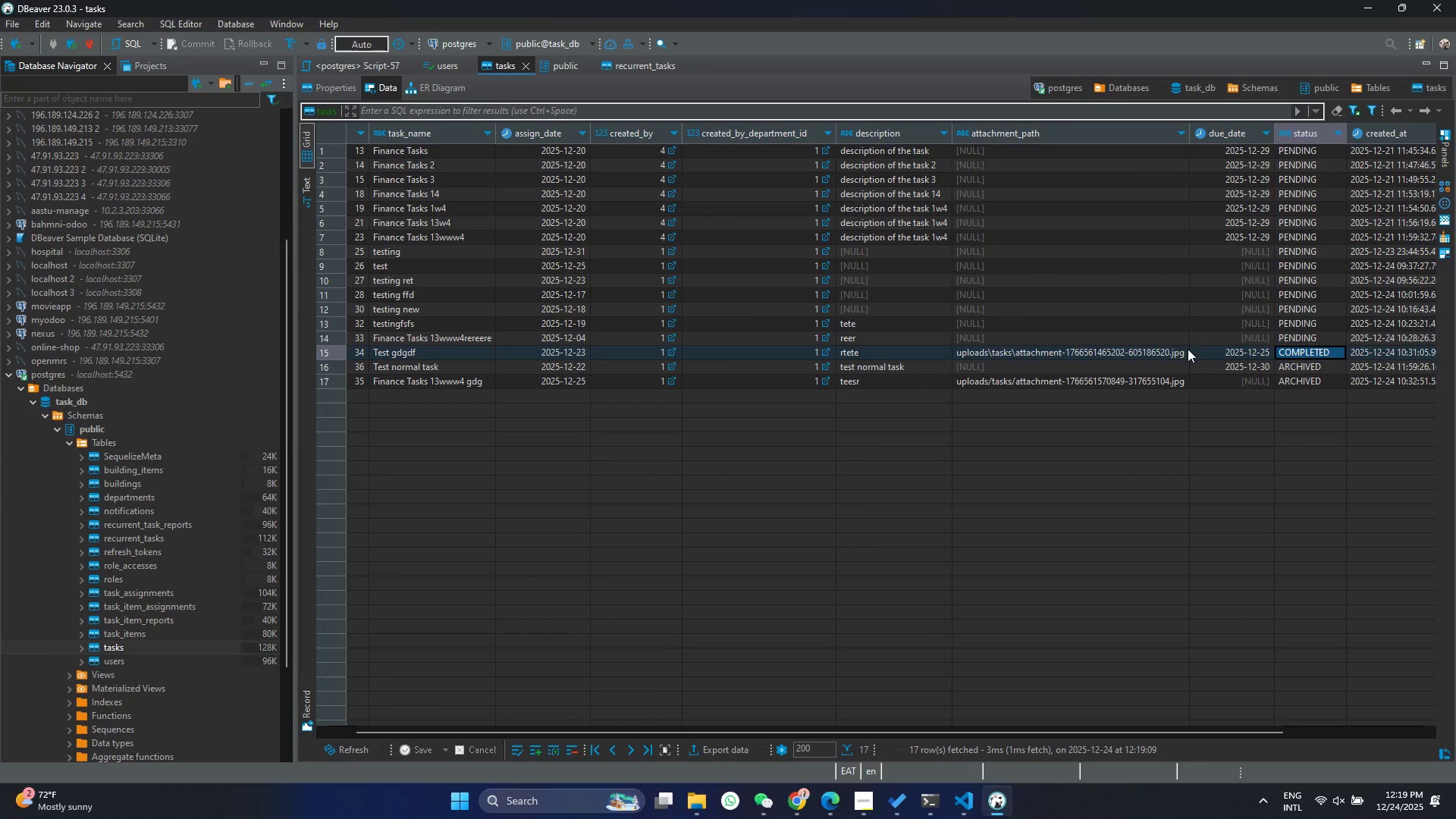 
left_click([1180, 349])
 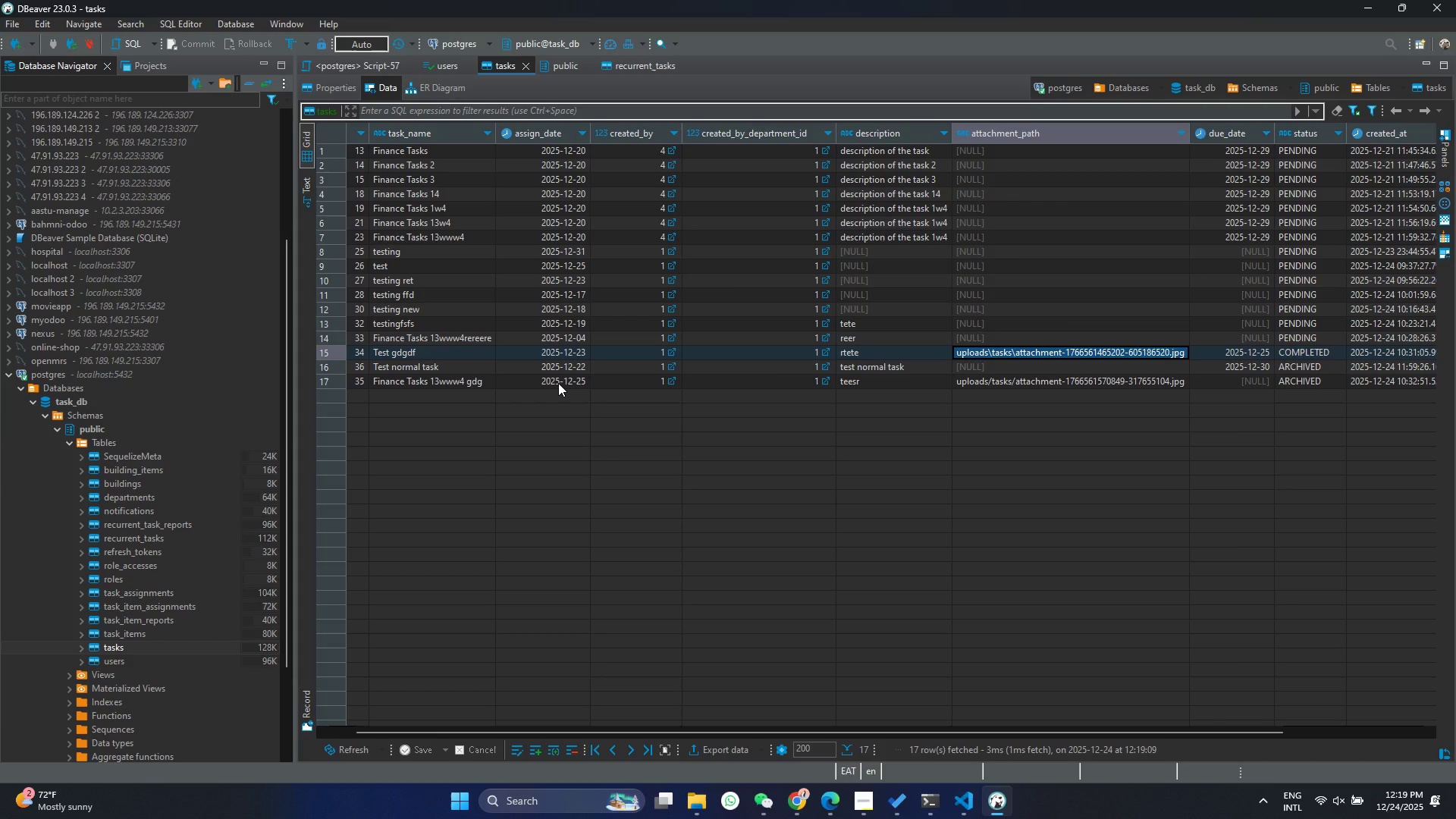 
left_click([558, 383])
 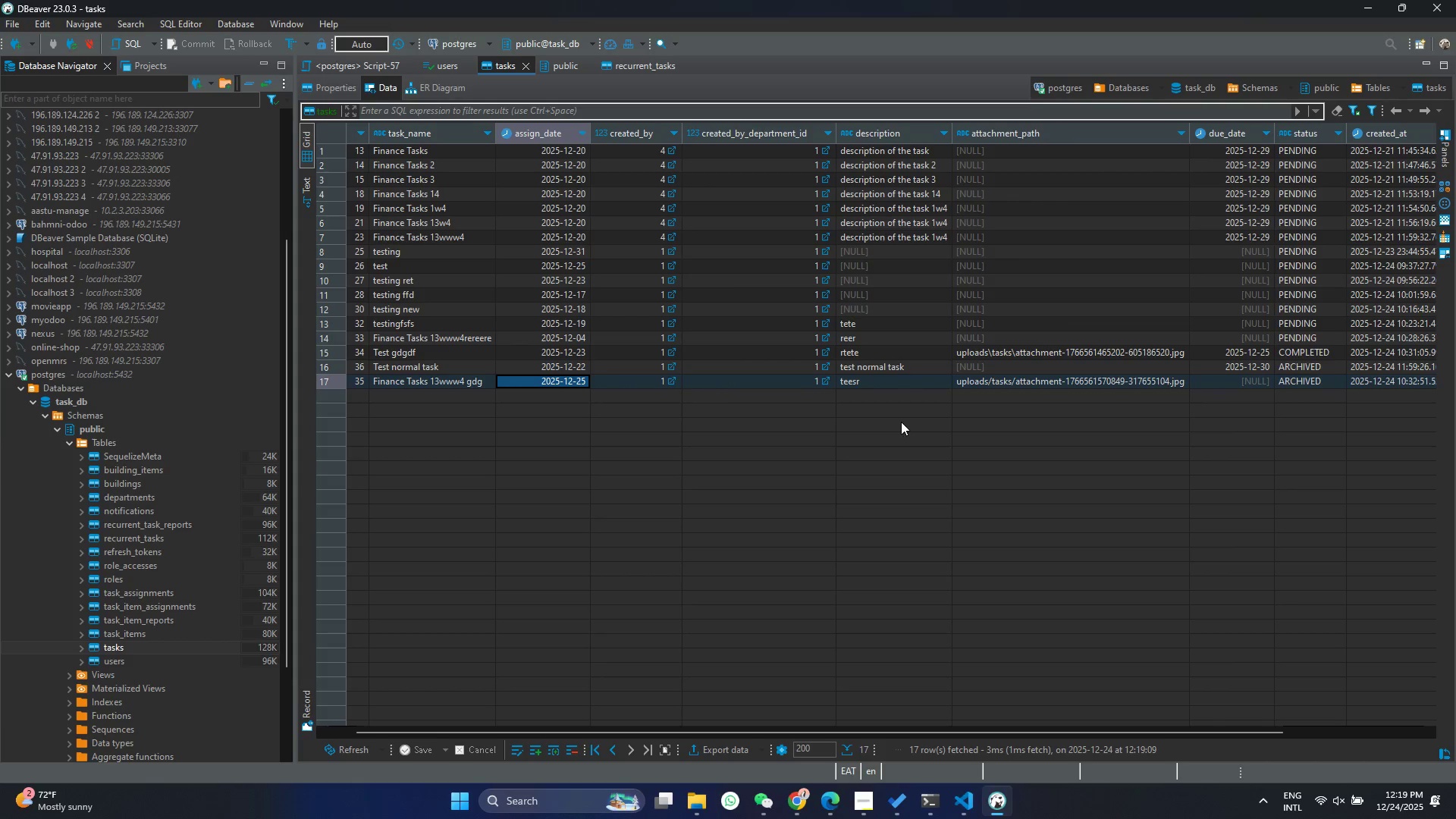 
scroll: coordinate [906, 422], scroll_direction: up, amount: 7.0
 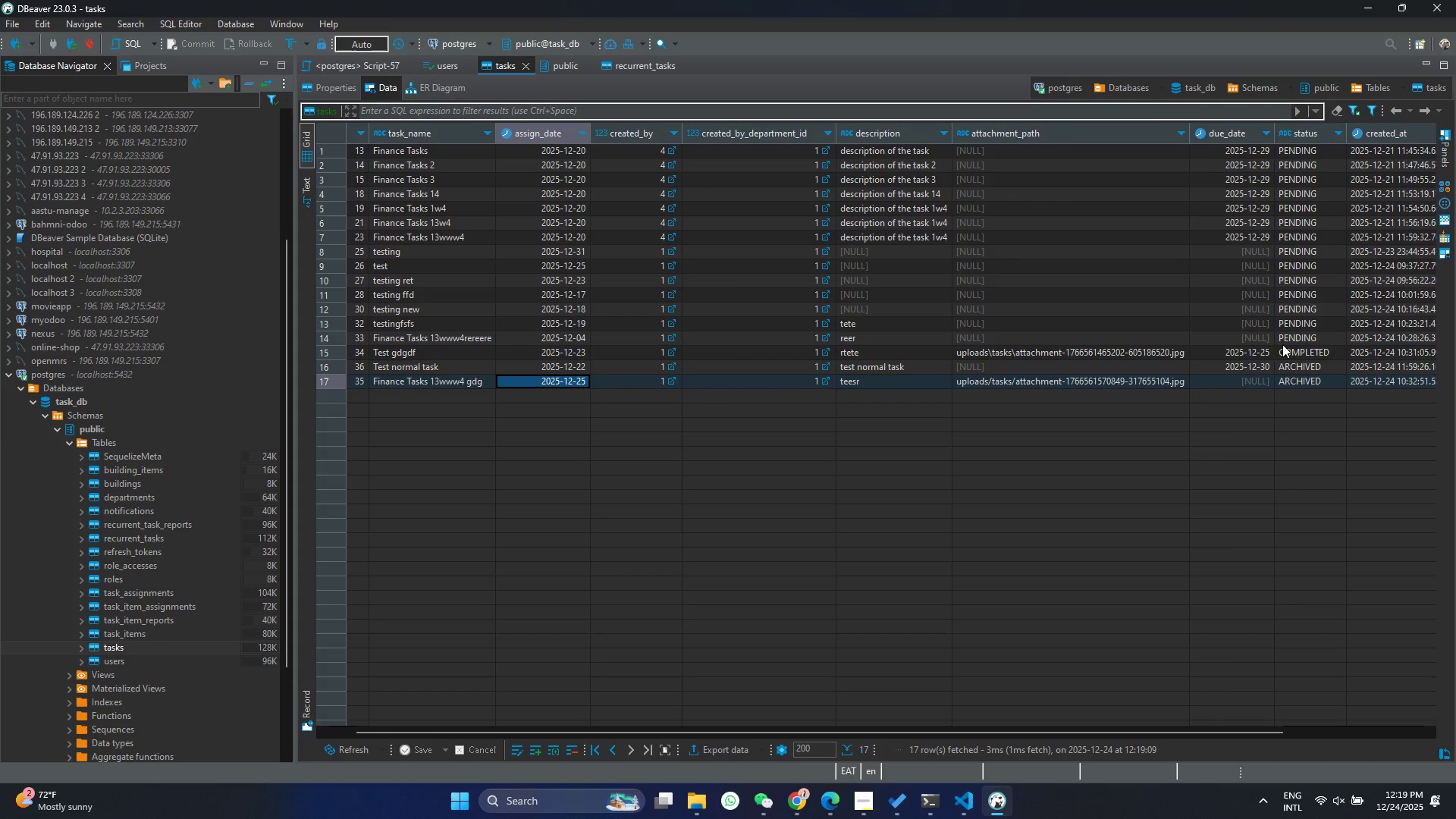 
left_click([1260, 361])
 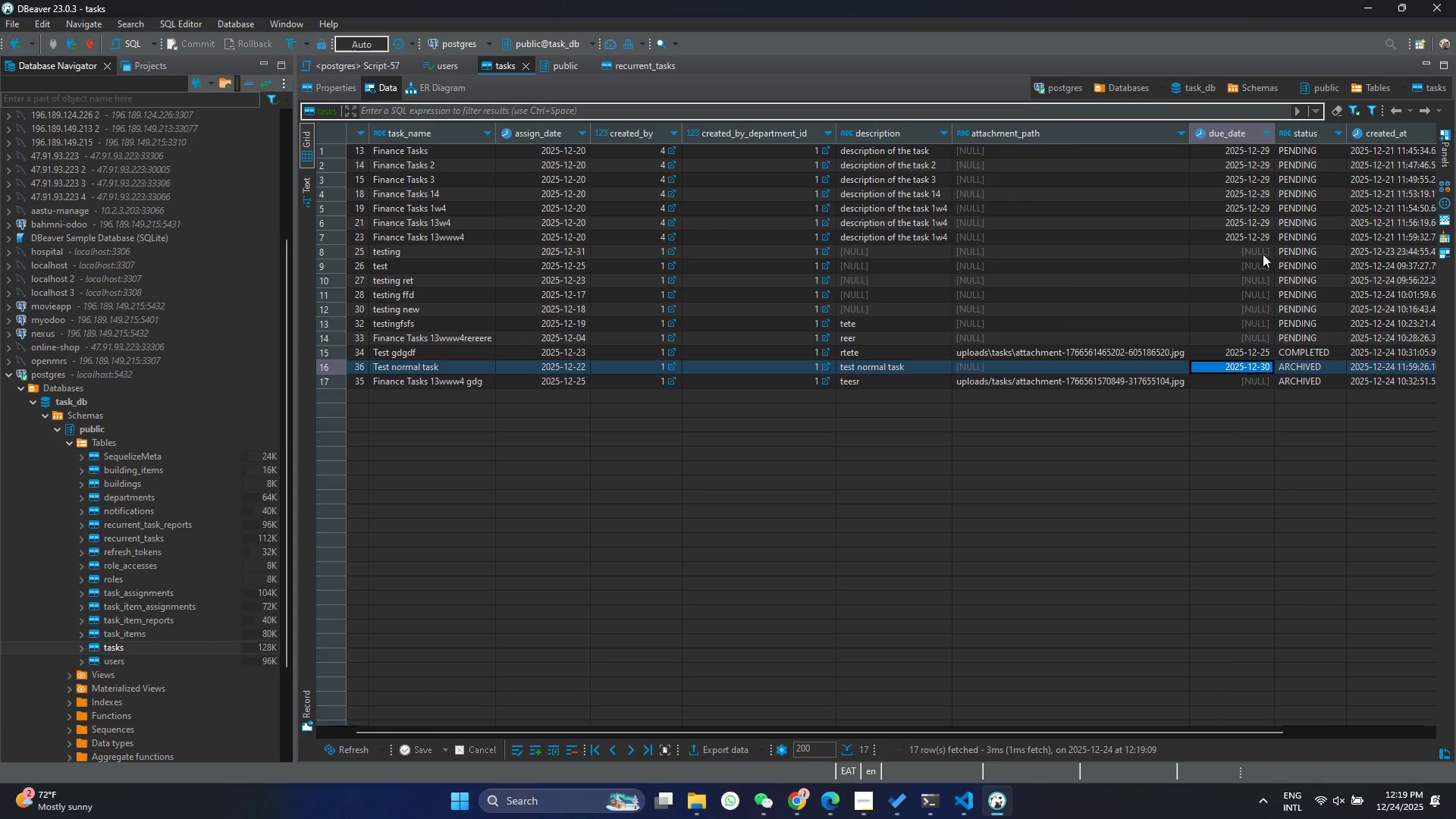 
key(Control+C)
 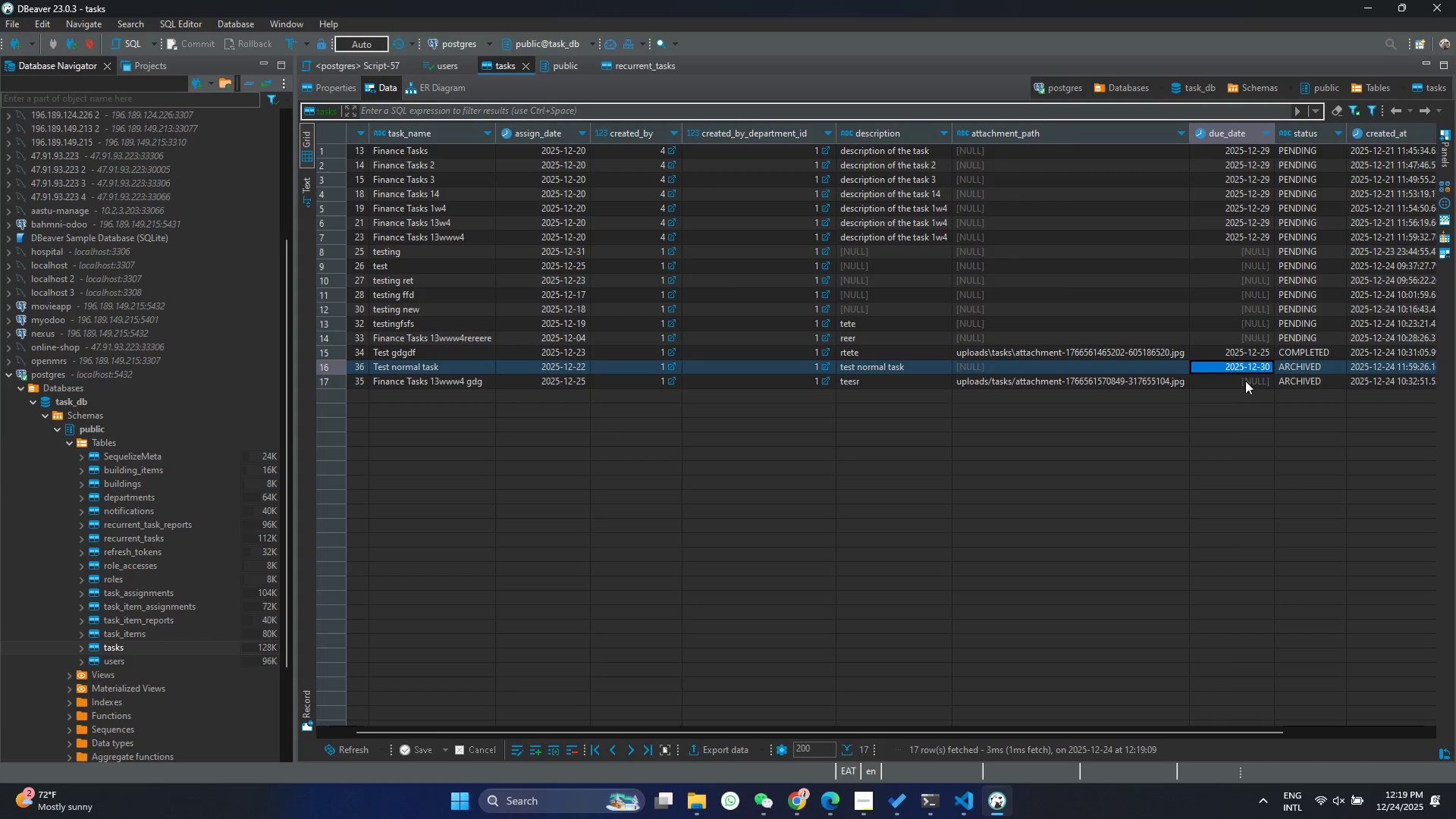 
left_click([1245, 381])
 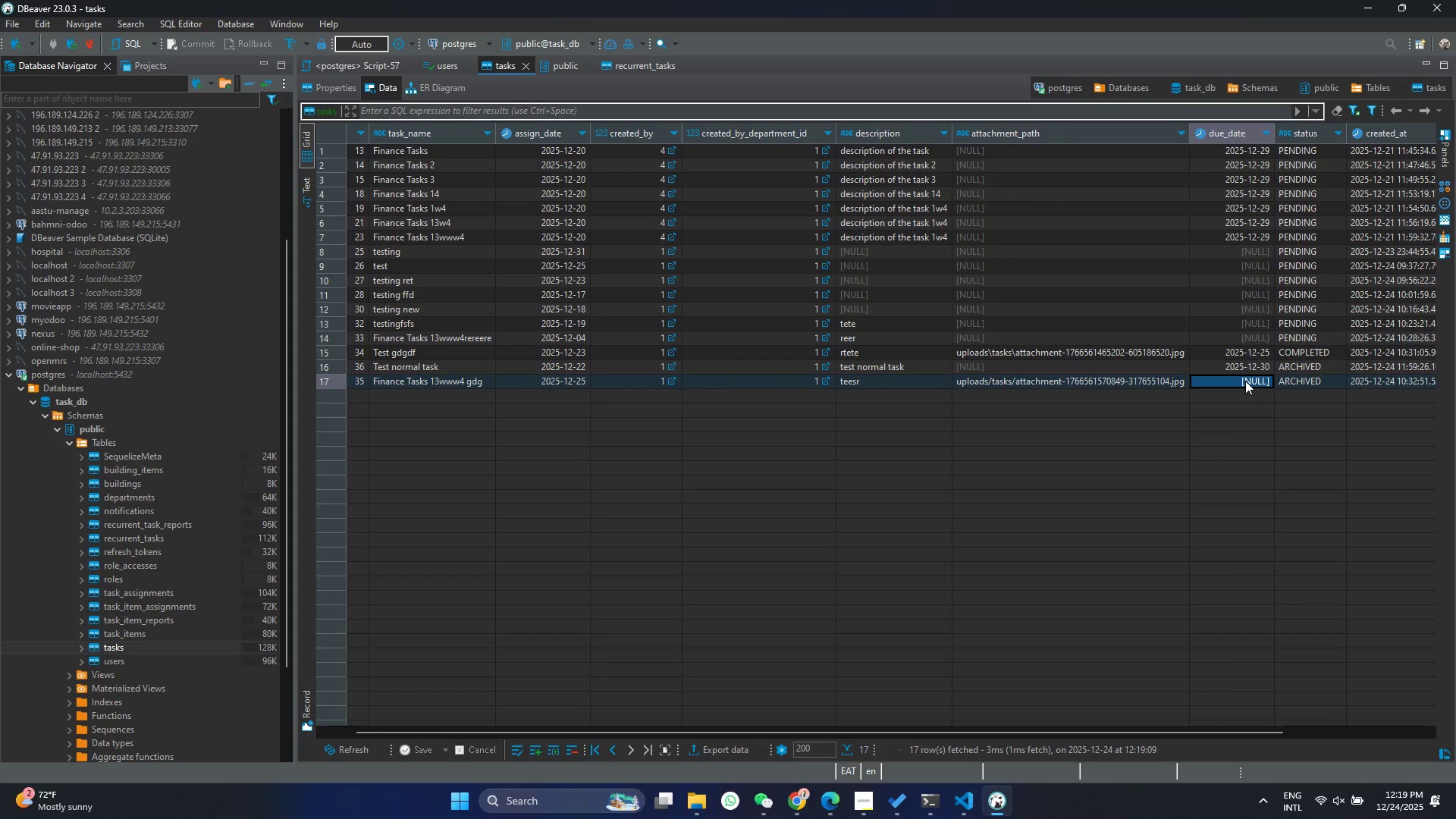 
key(Control+ControlLeft)
 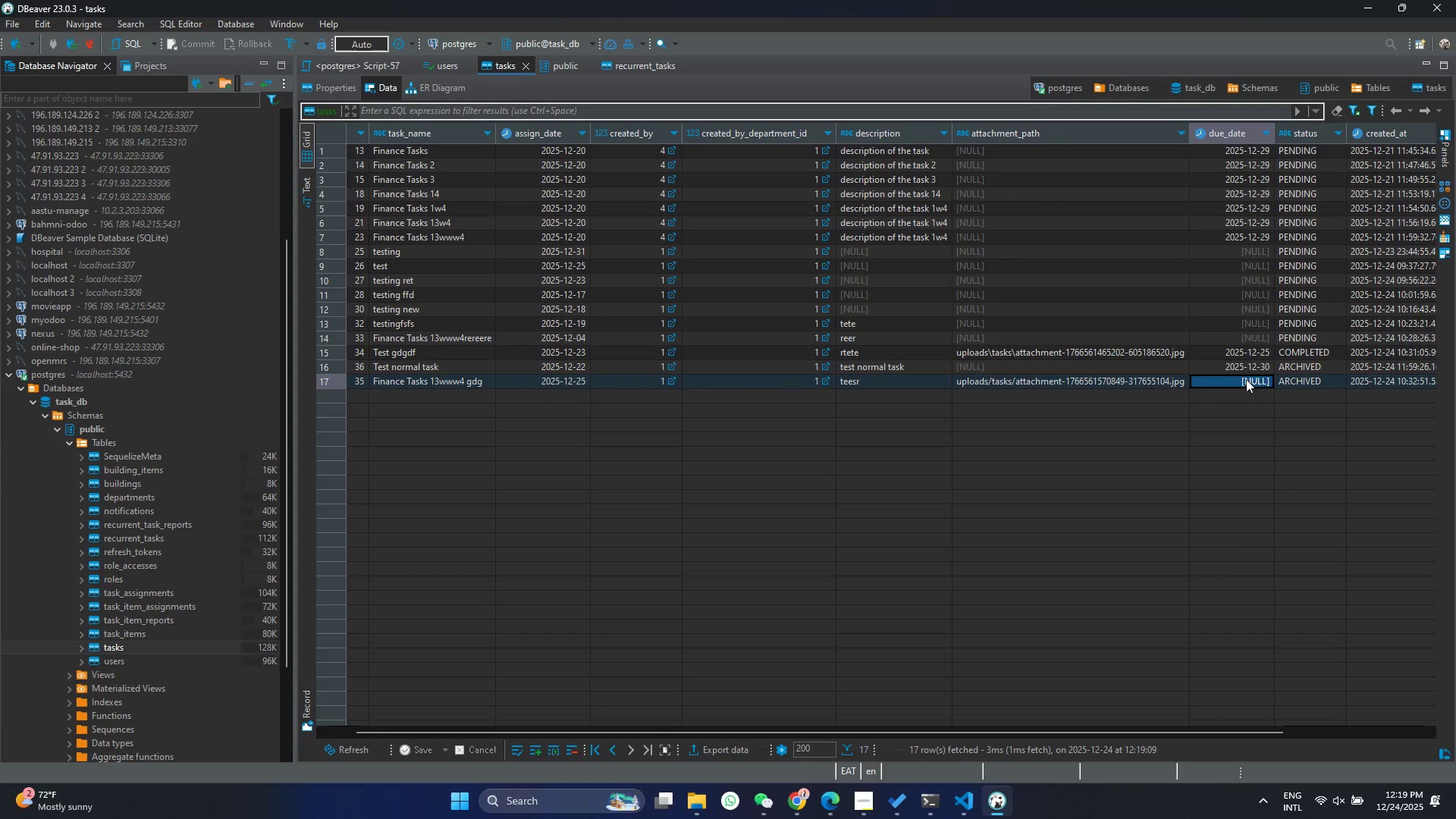 
key(Control+V)
 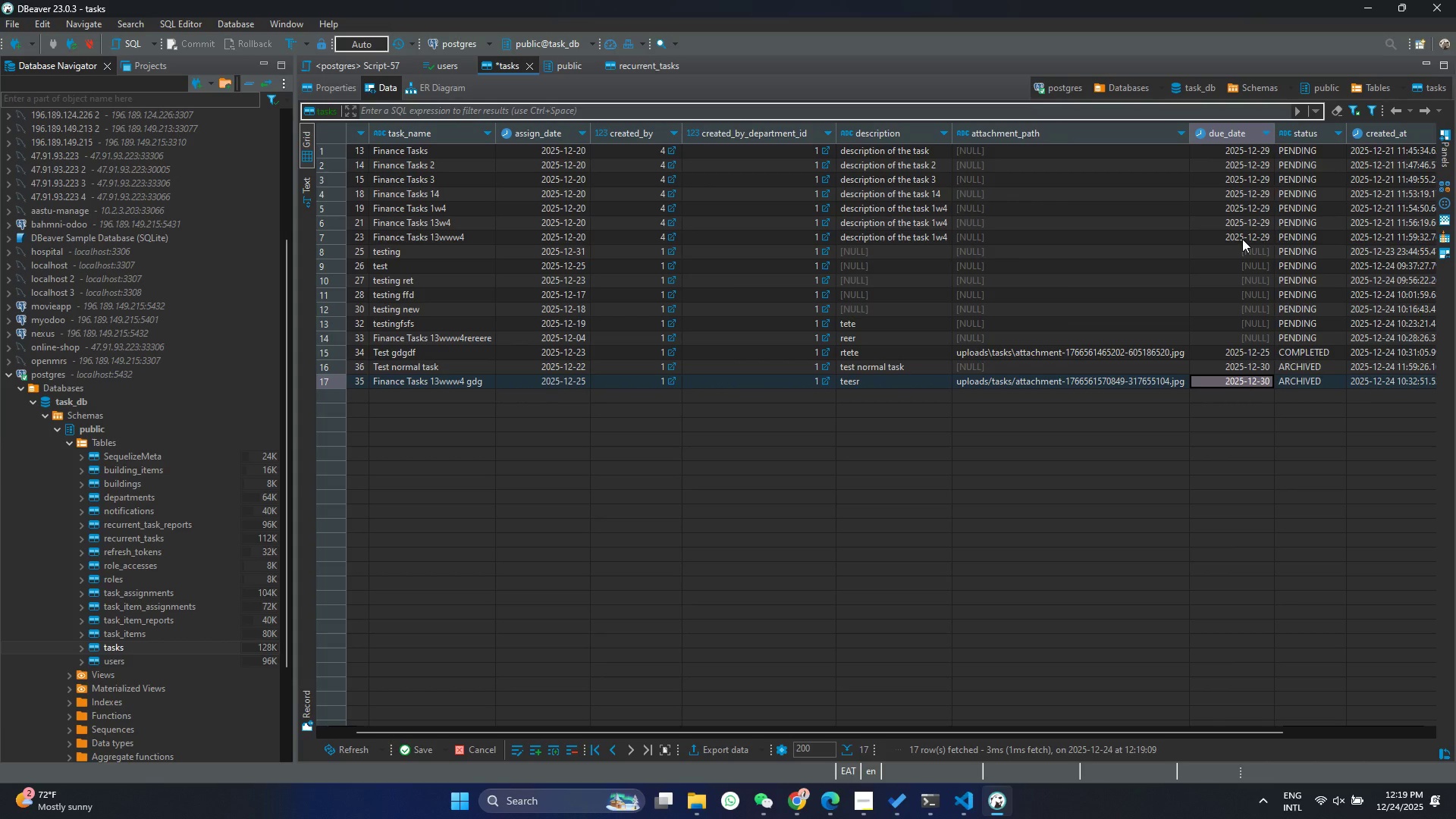 
left_click([1242, 239])
 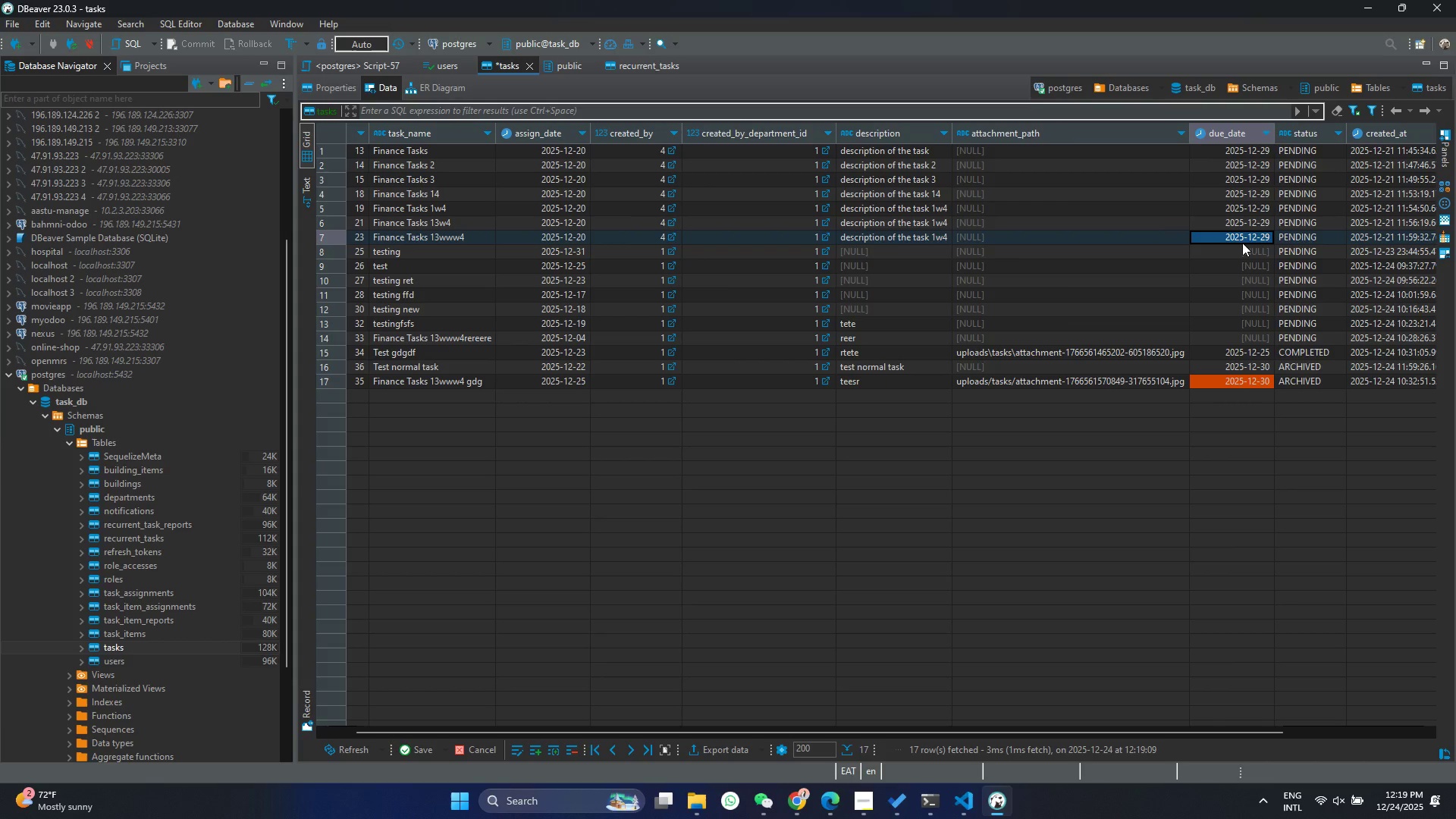 
key(Control+C)
 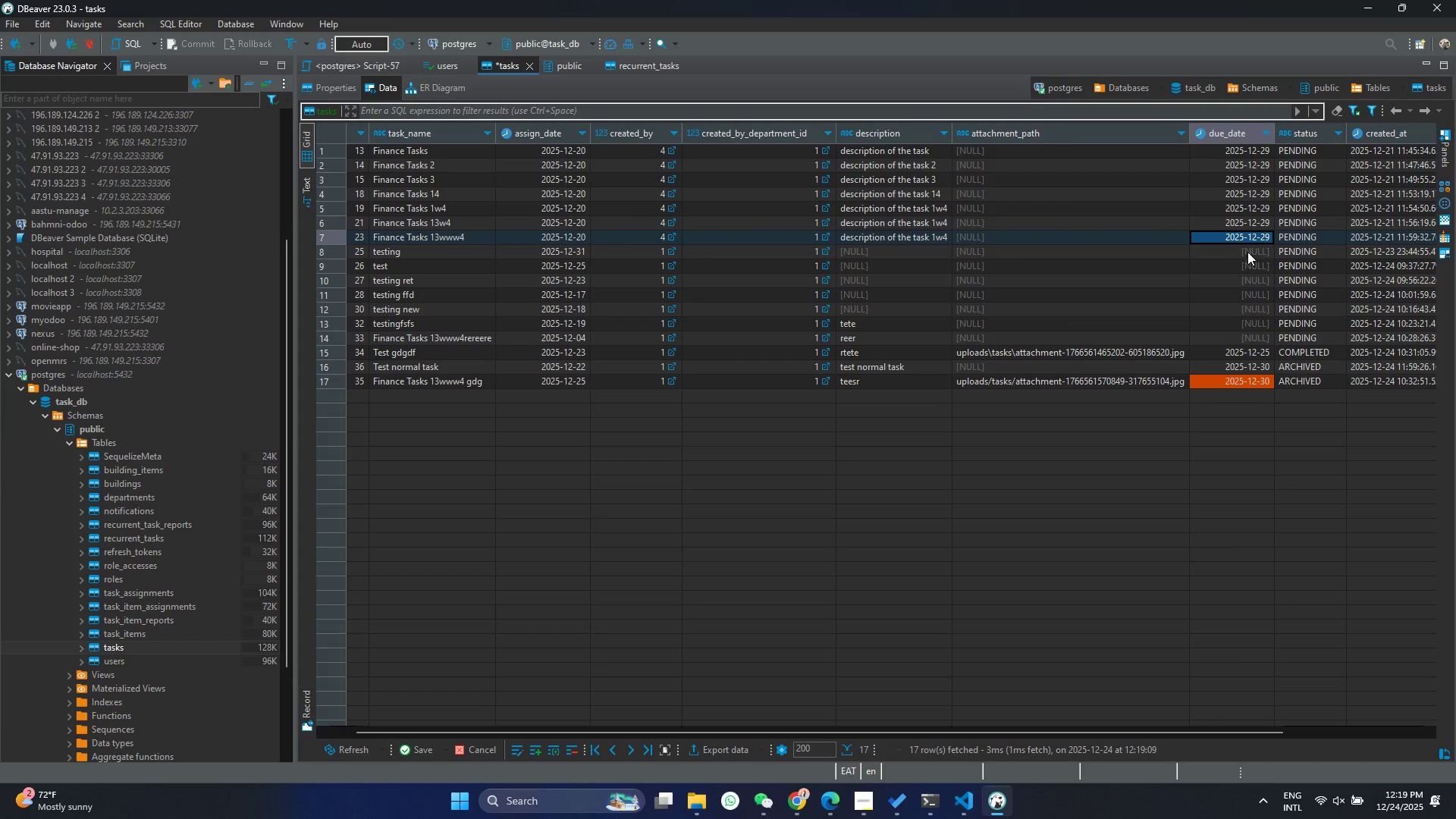 
left_click([1247, 252])
 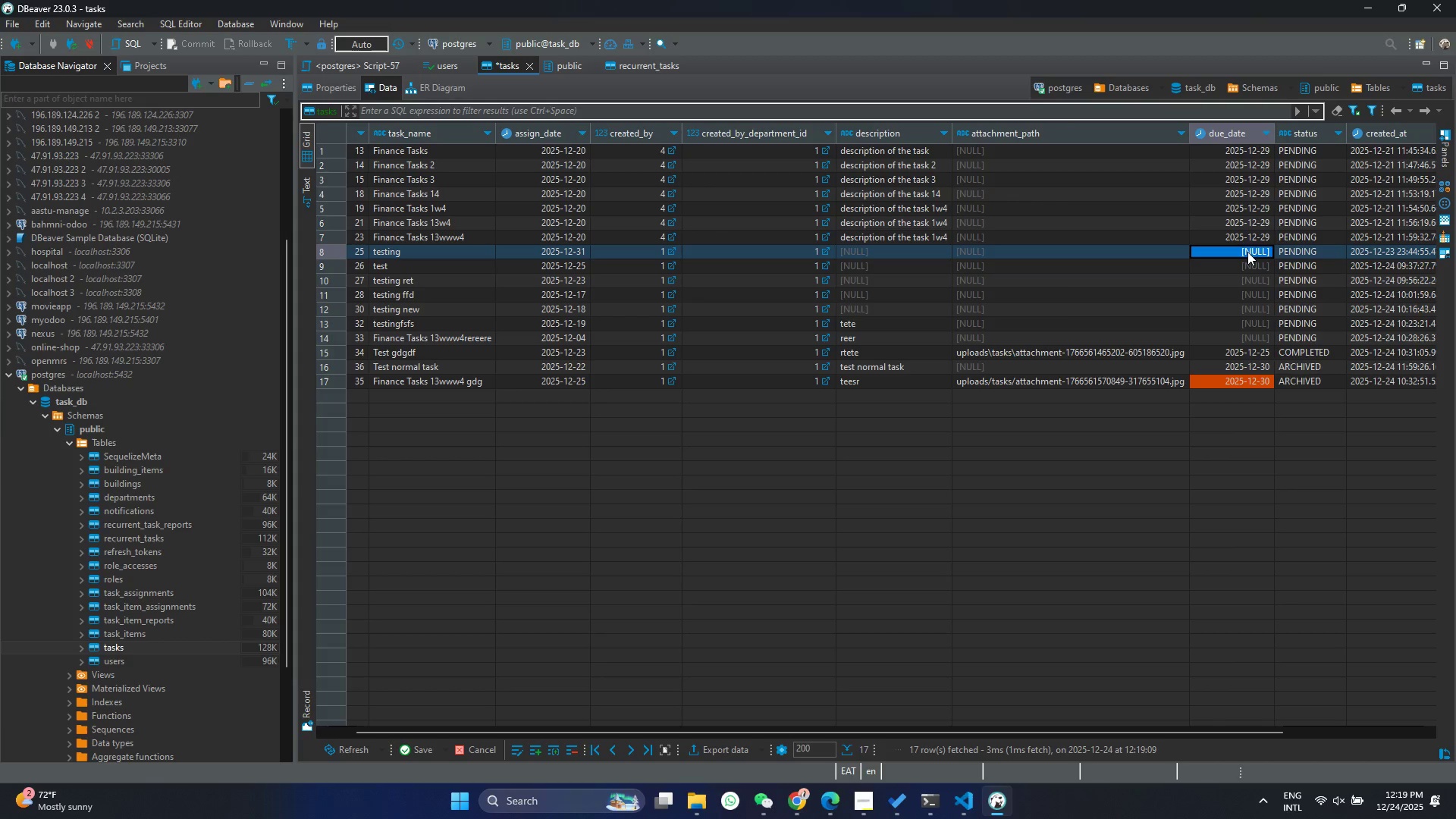 
key(Control+ControlLeft)
 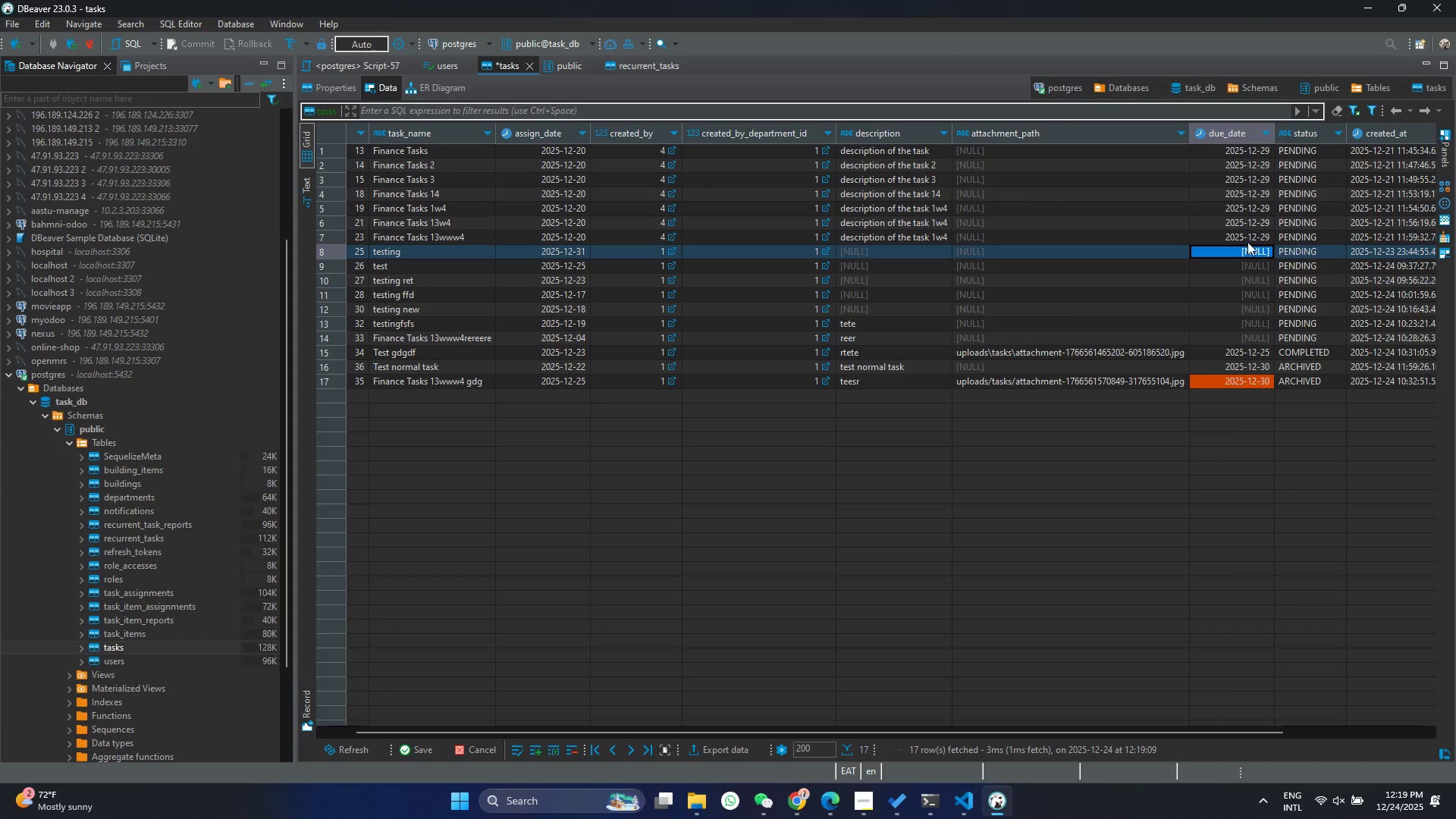 
key(Control+V)
 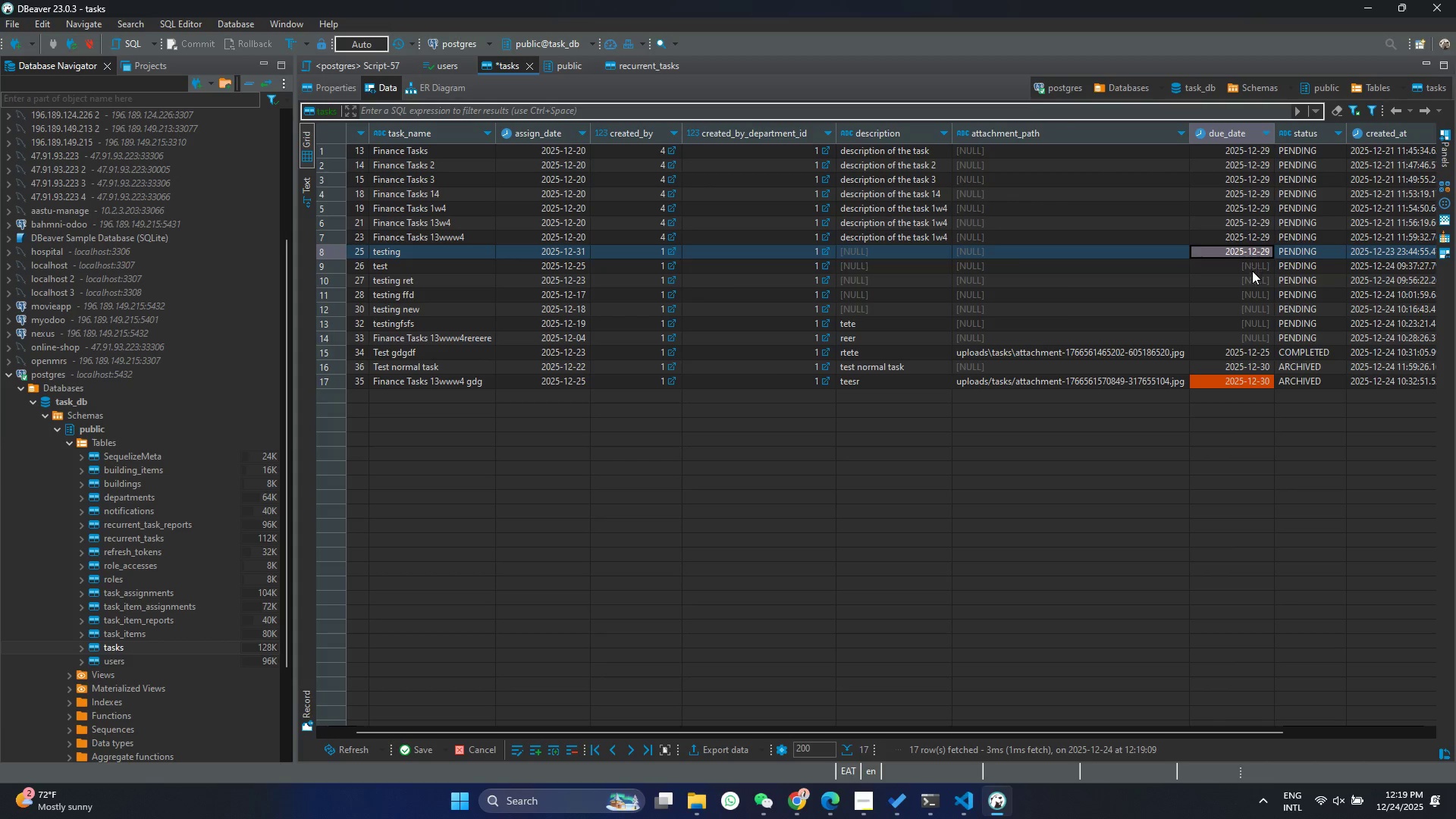 
key(Control+ControlLeft)
 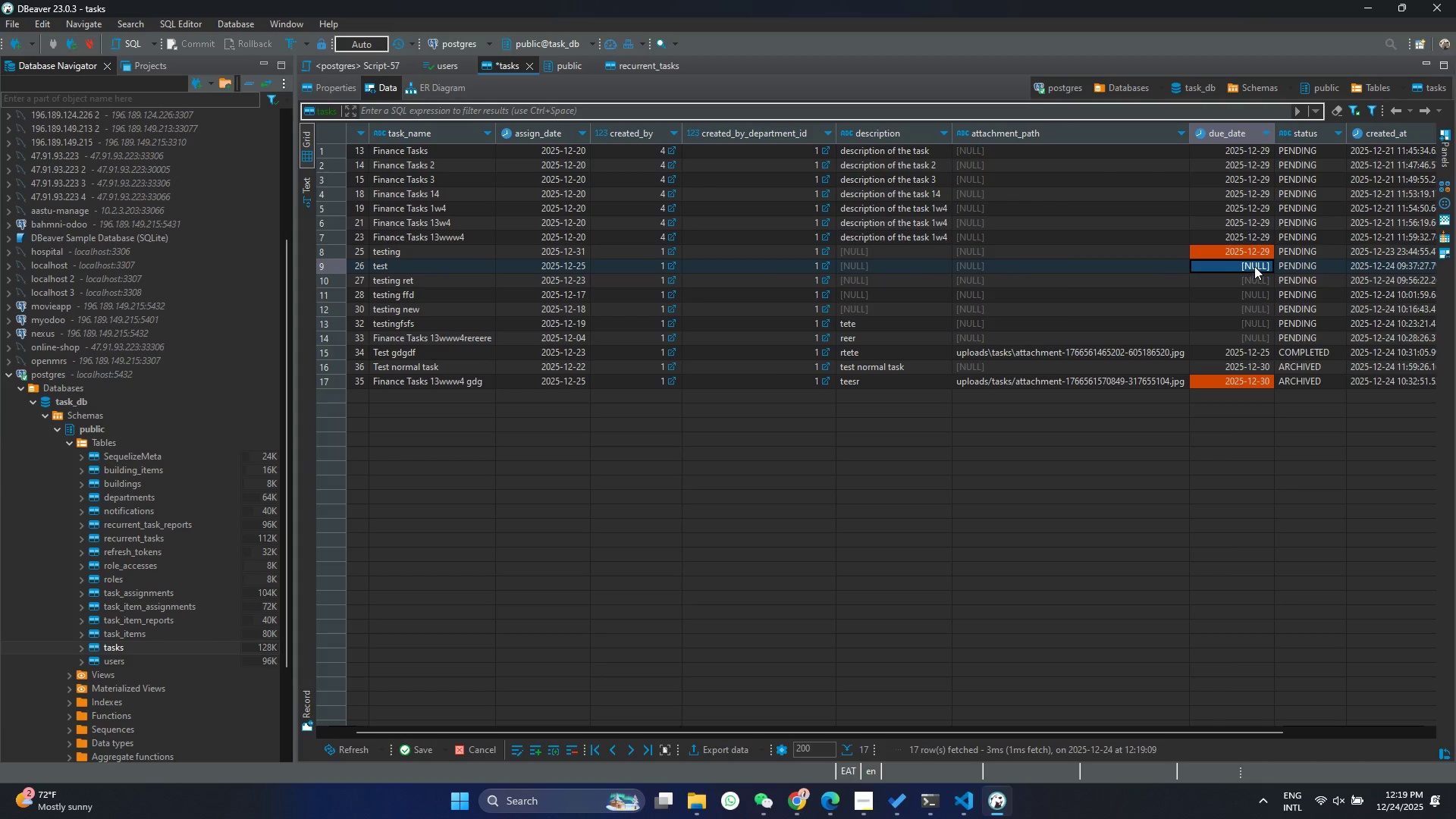 
hold_key(key=V, duration=0.56)
 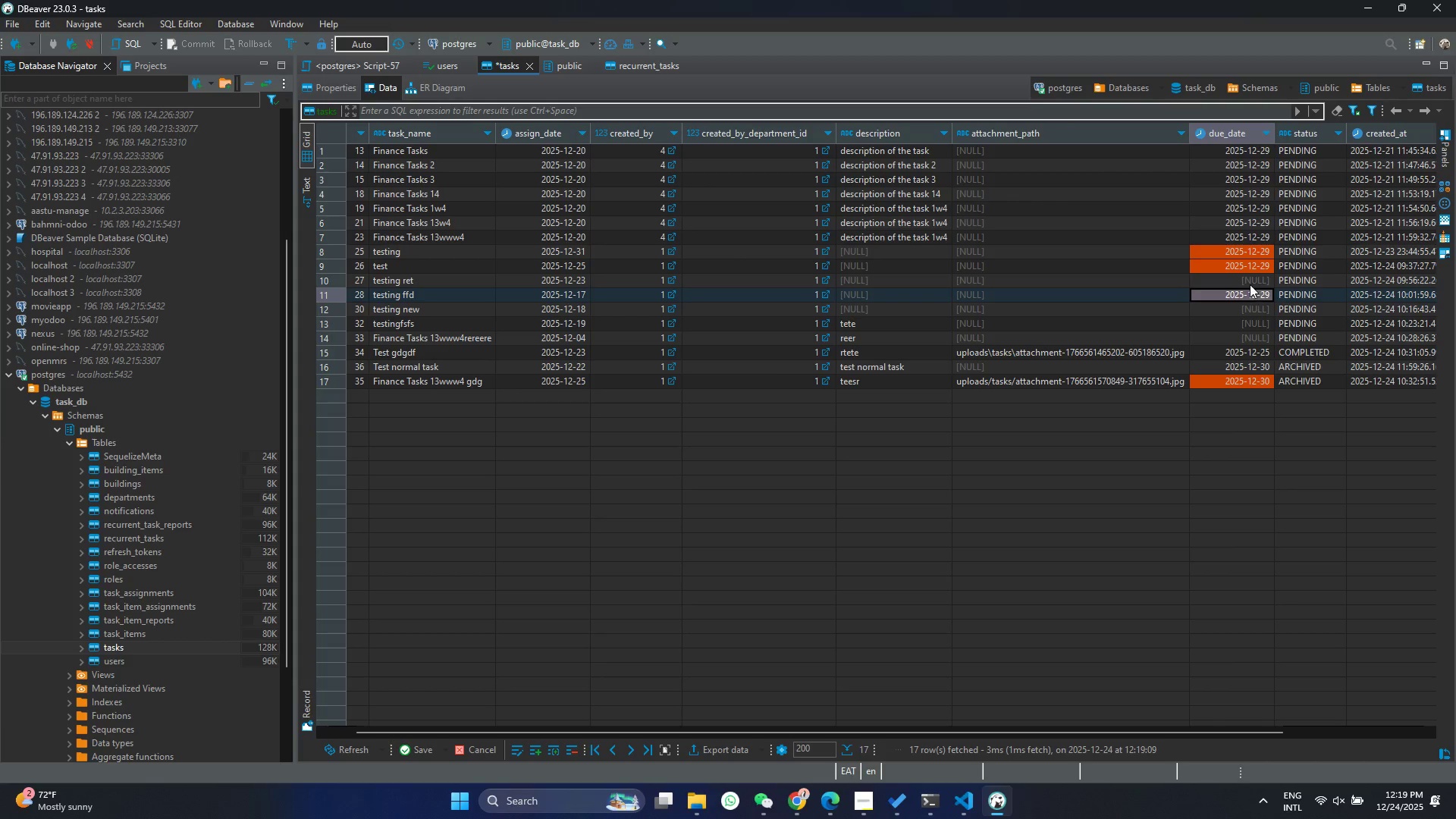 
key(Control+ControlLeft)
 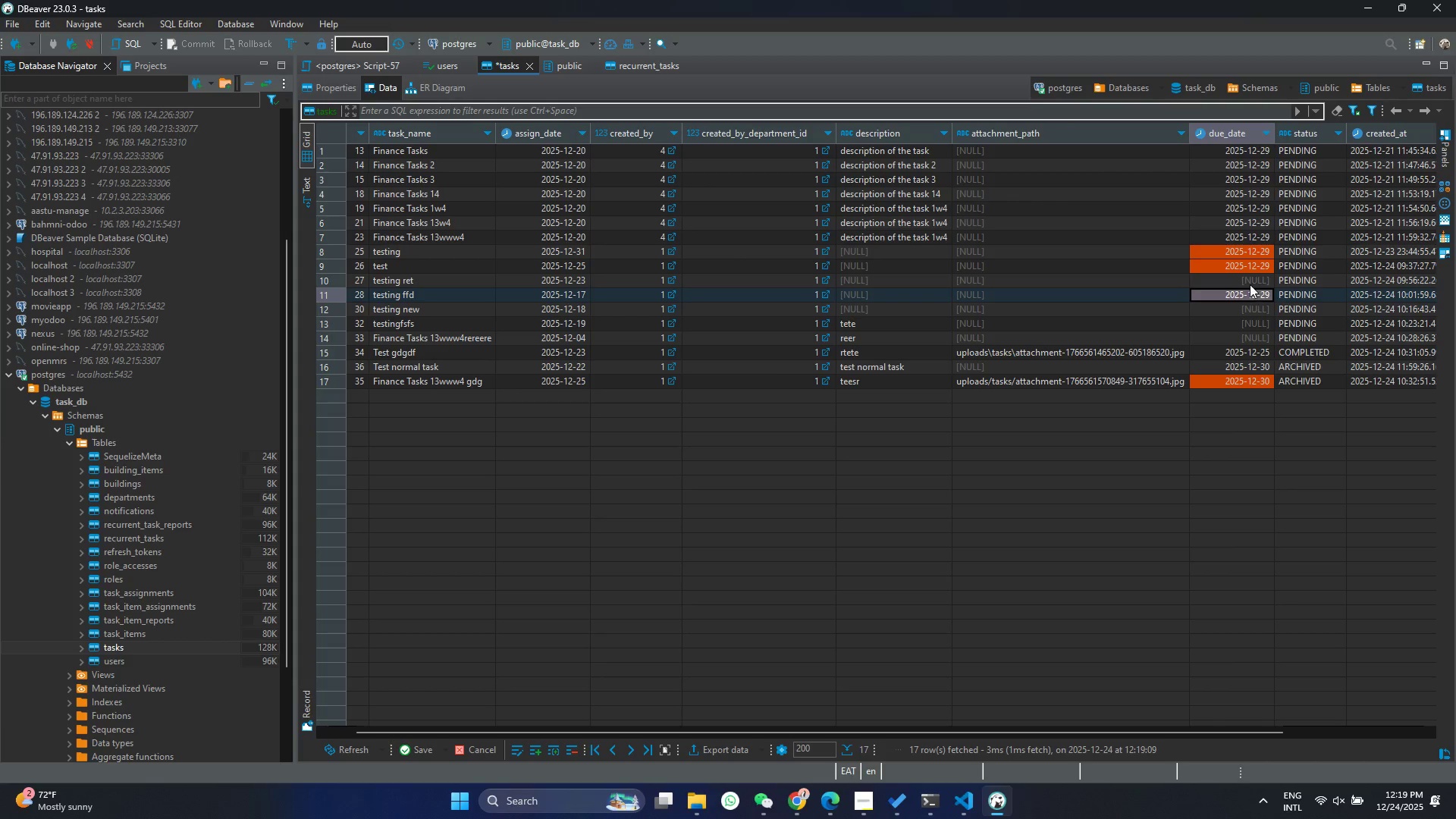 
left_click([1250, 284])
 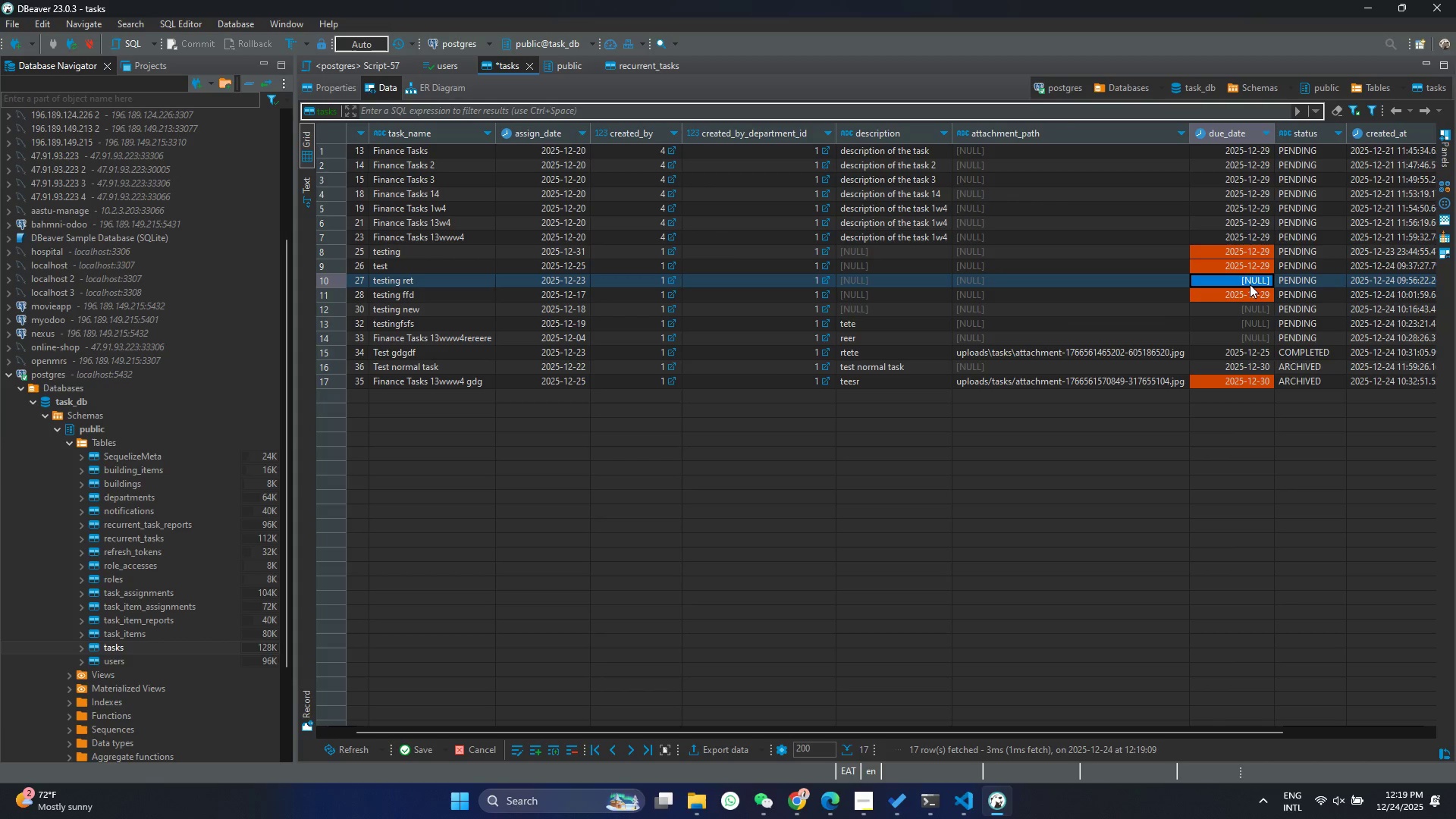 
key(Control+ControlLeft)
 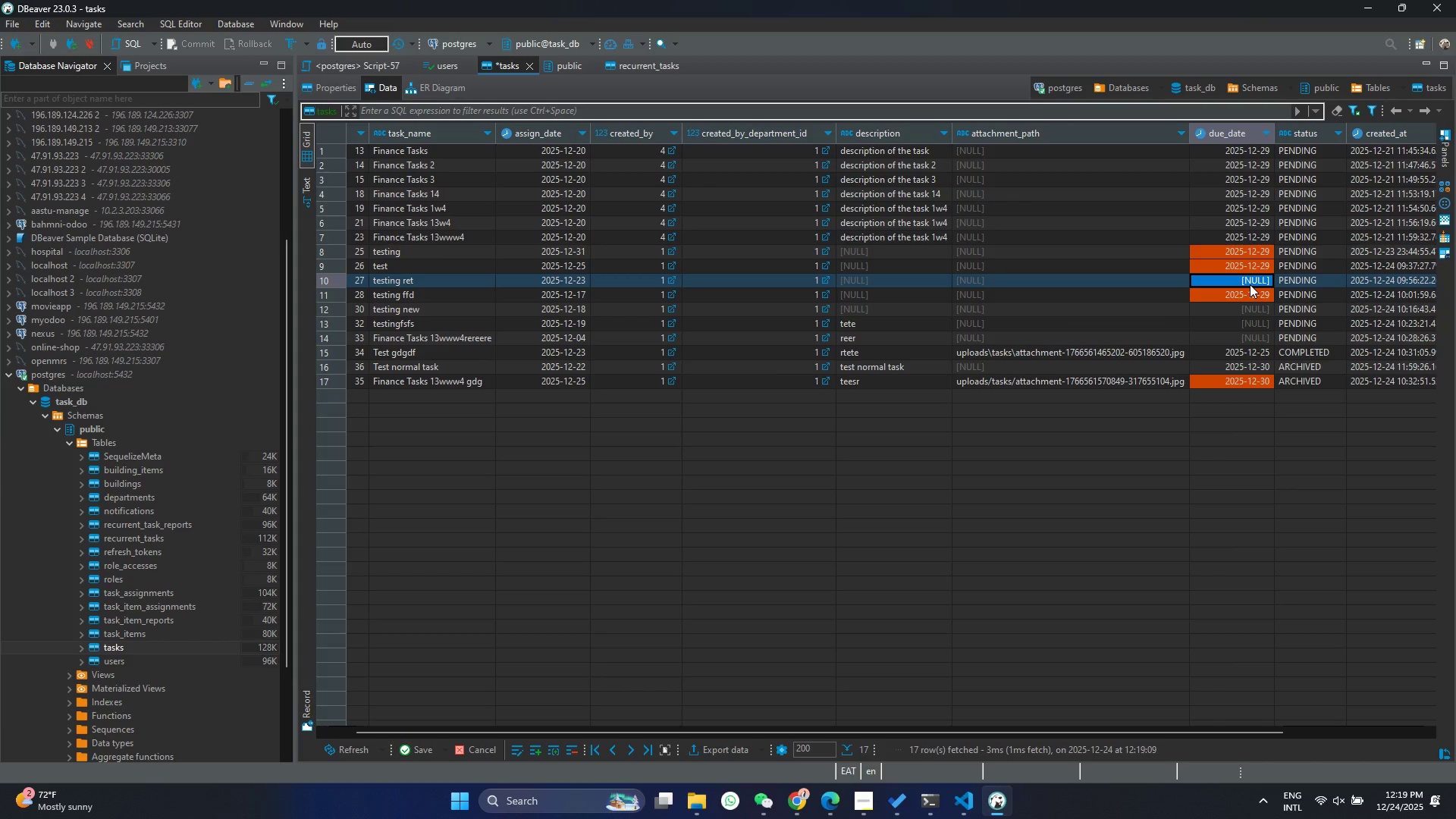 
key(Control+V)
 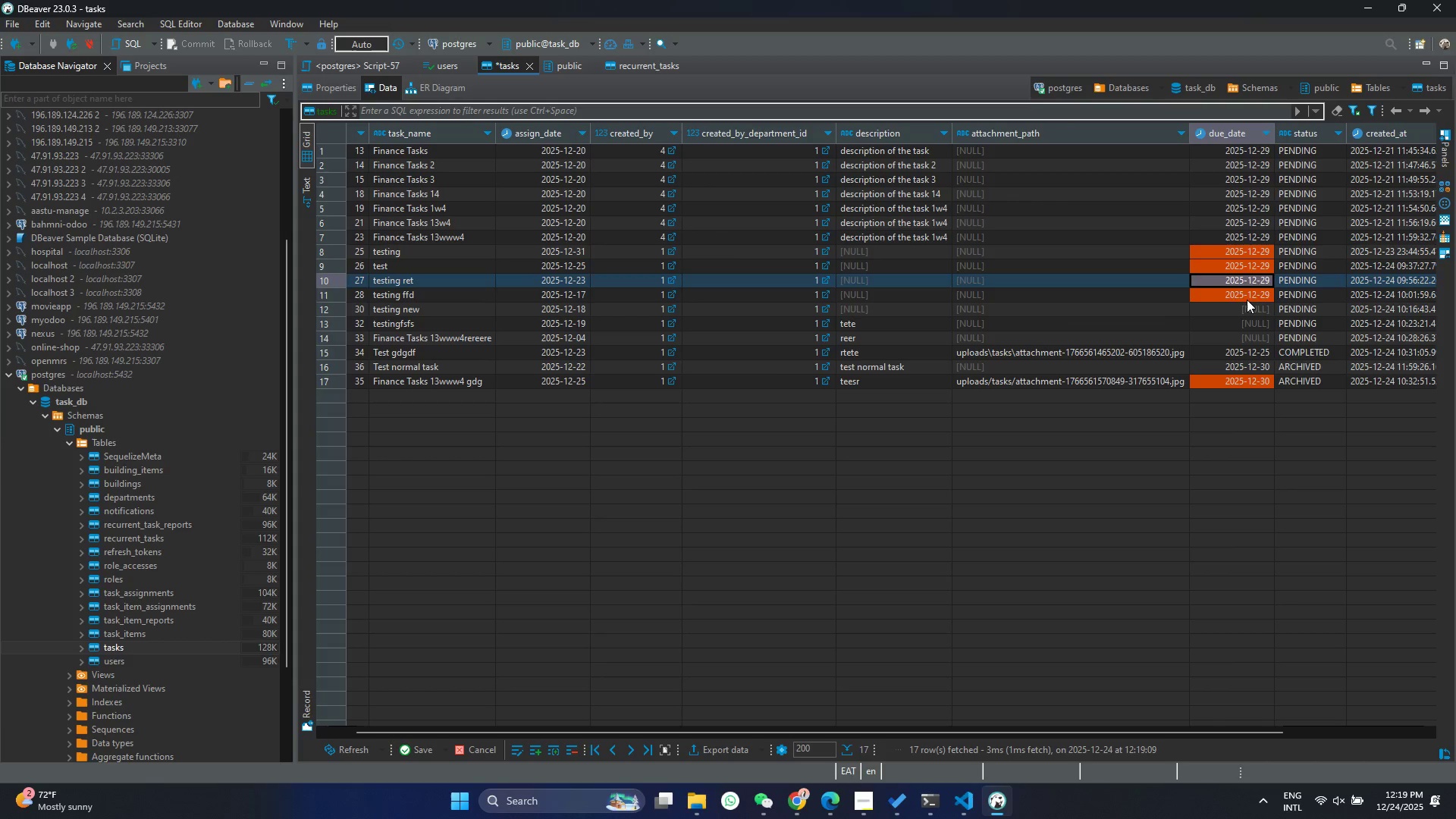 
left_click([1247, 302])
 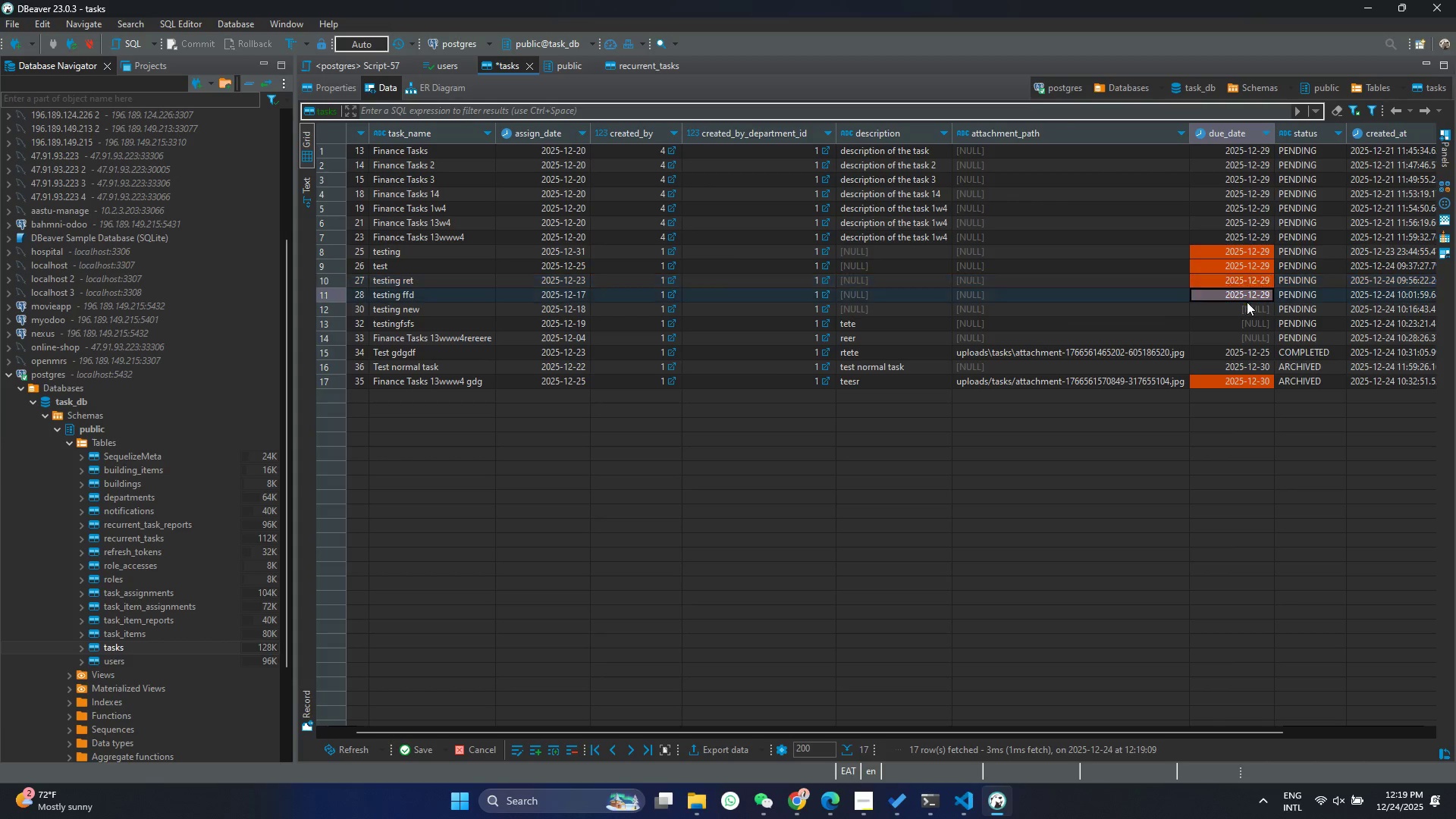 
key(Control+ControlLeft)
 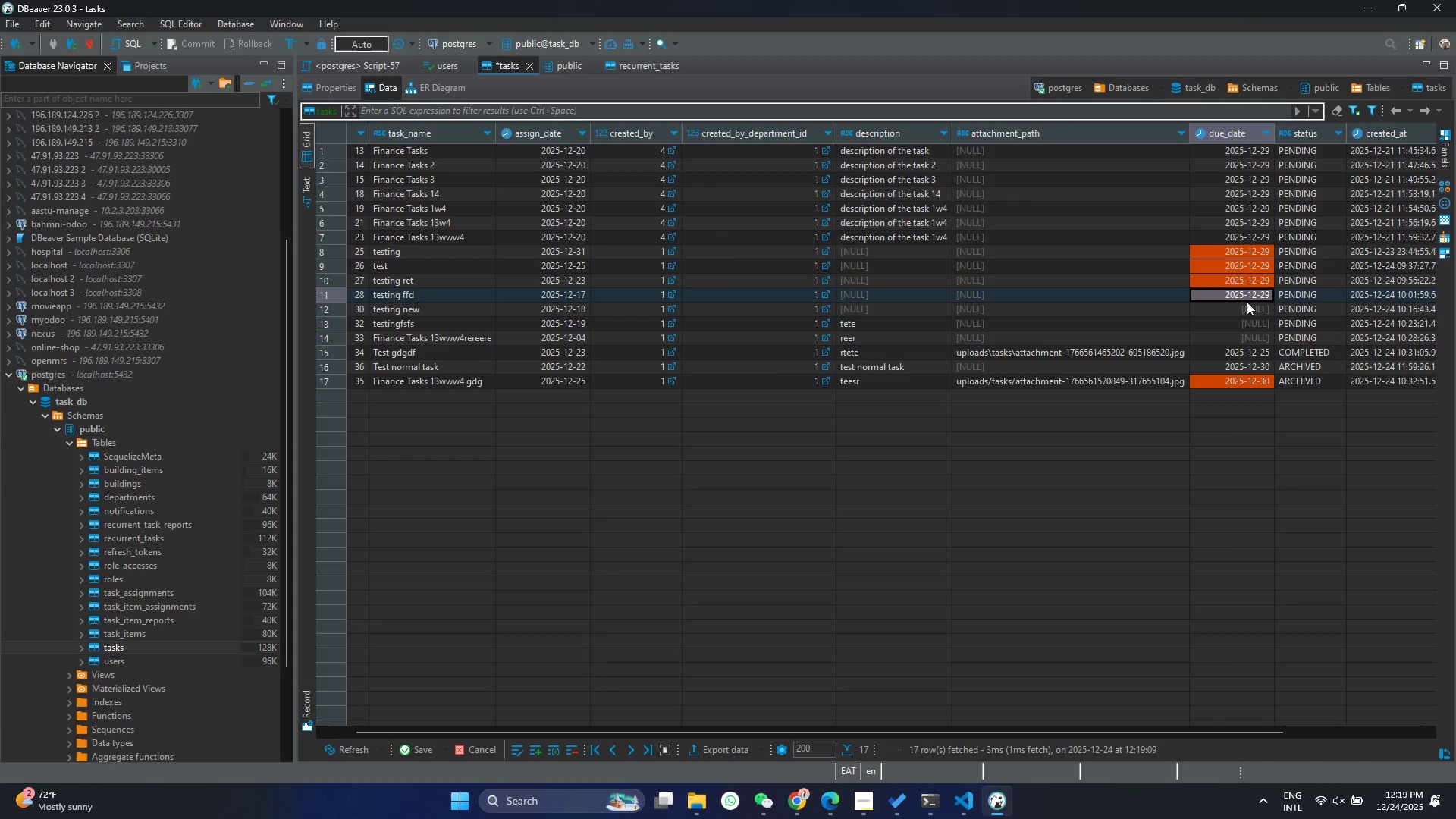 
key(Control+V)
 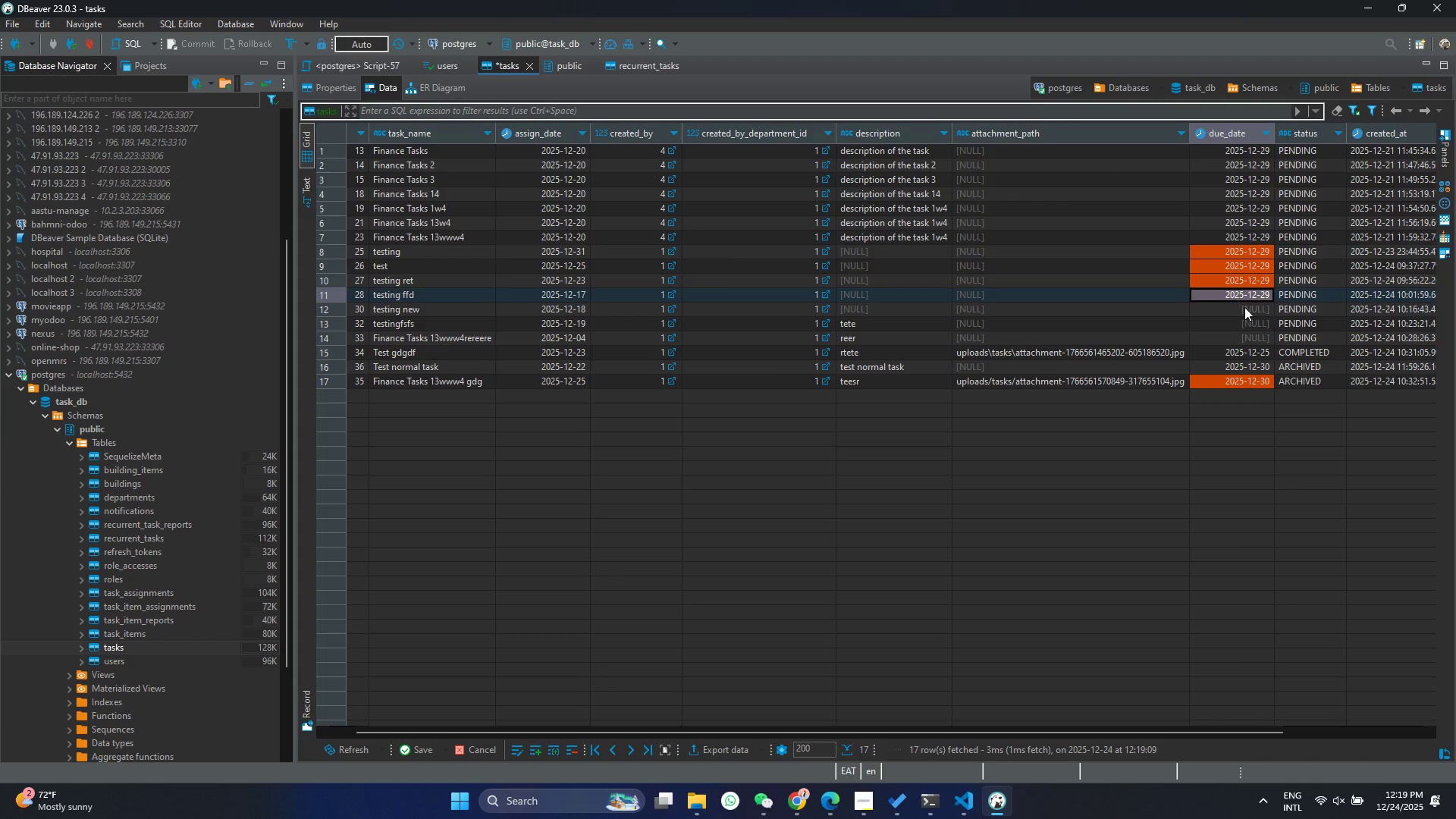 
left_click([1244, 306])
 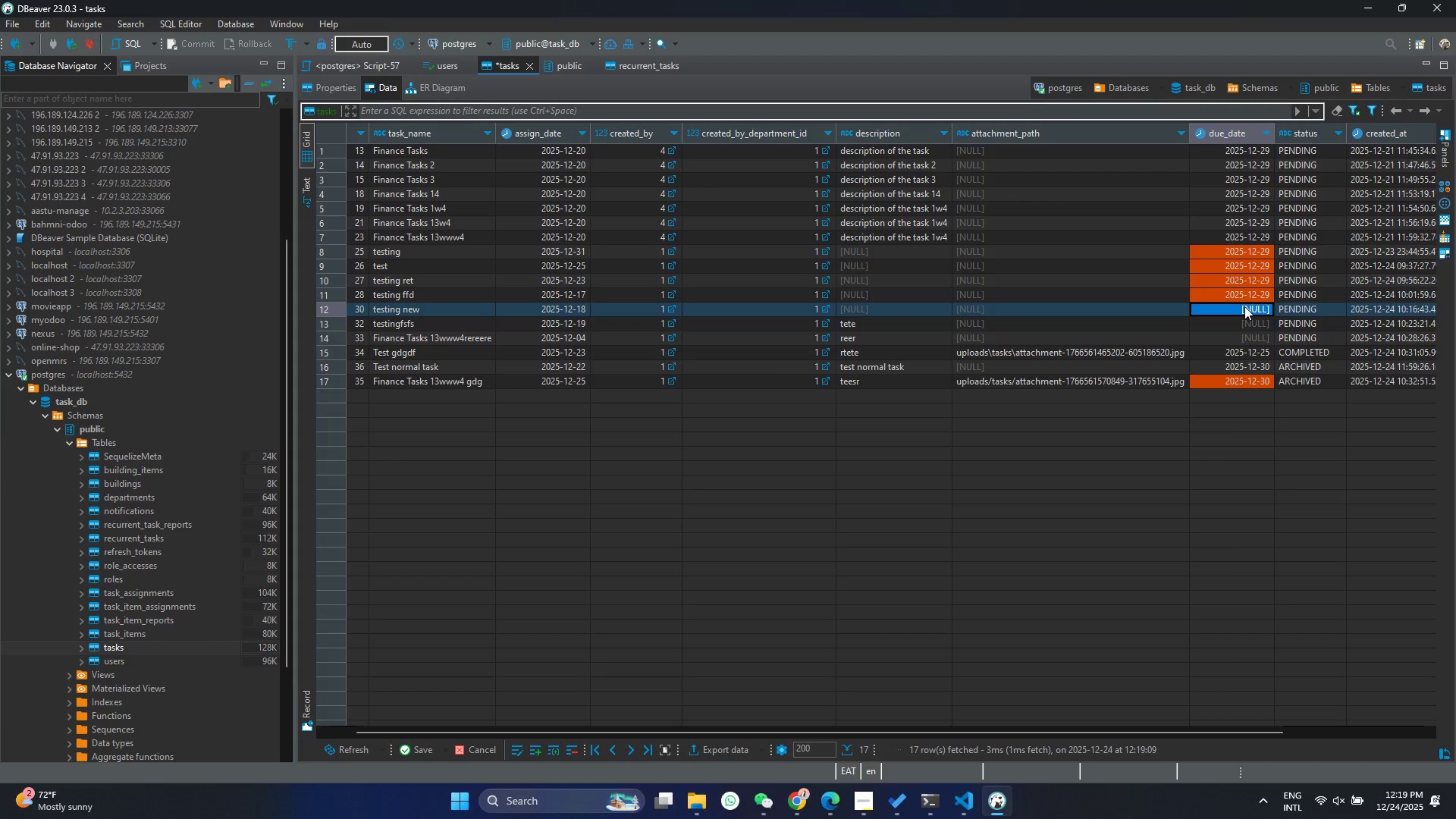 
key(Control+ControlLeft)
 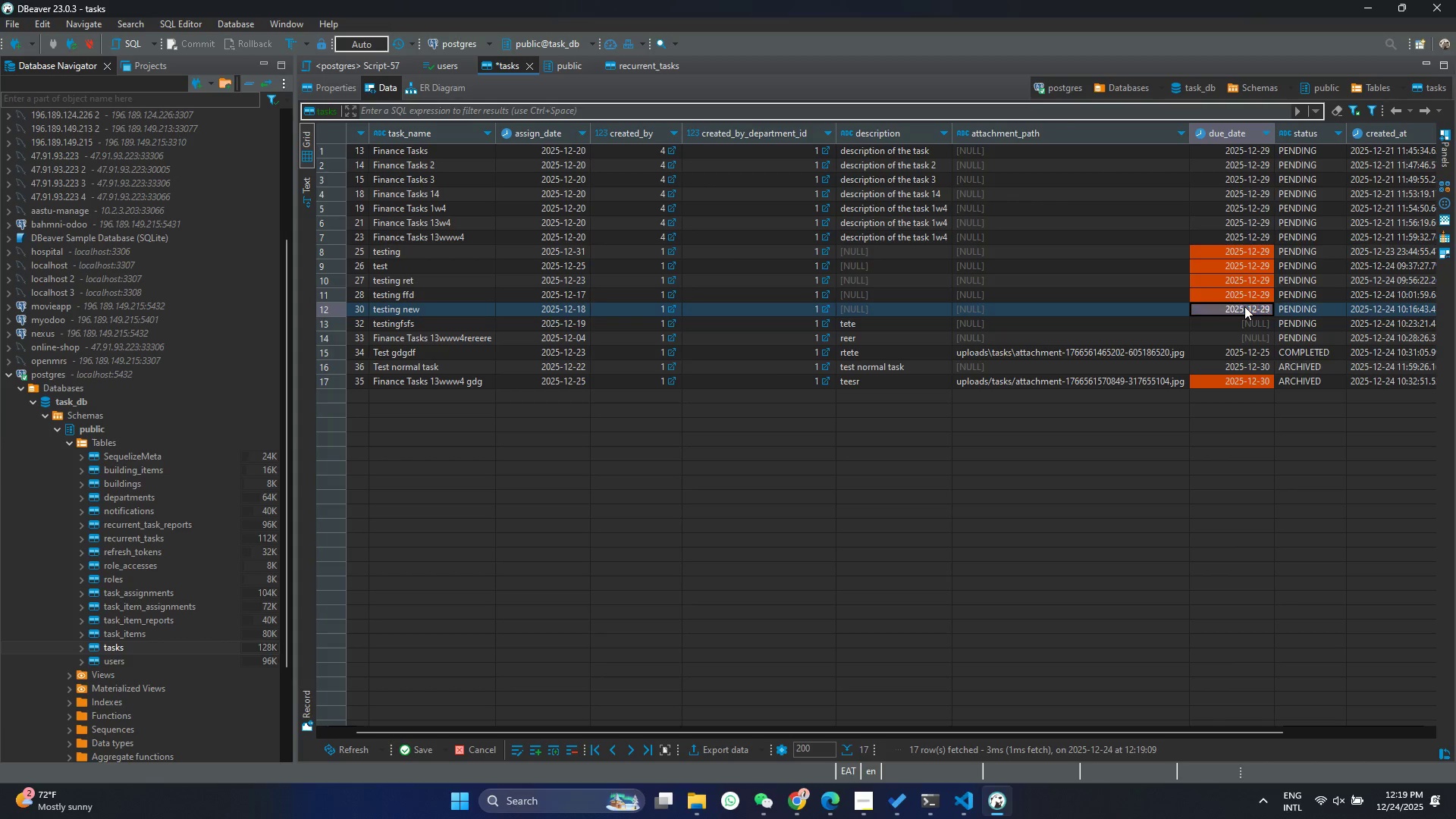 
key(Control+V)
 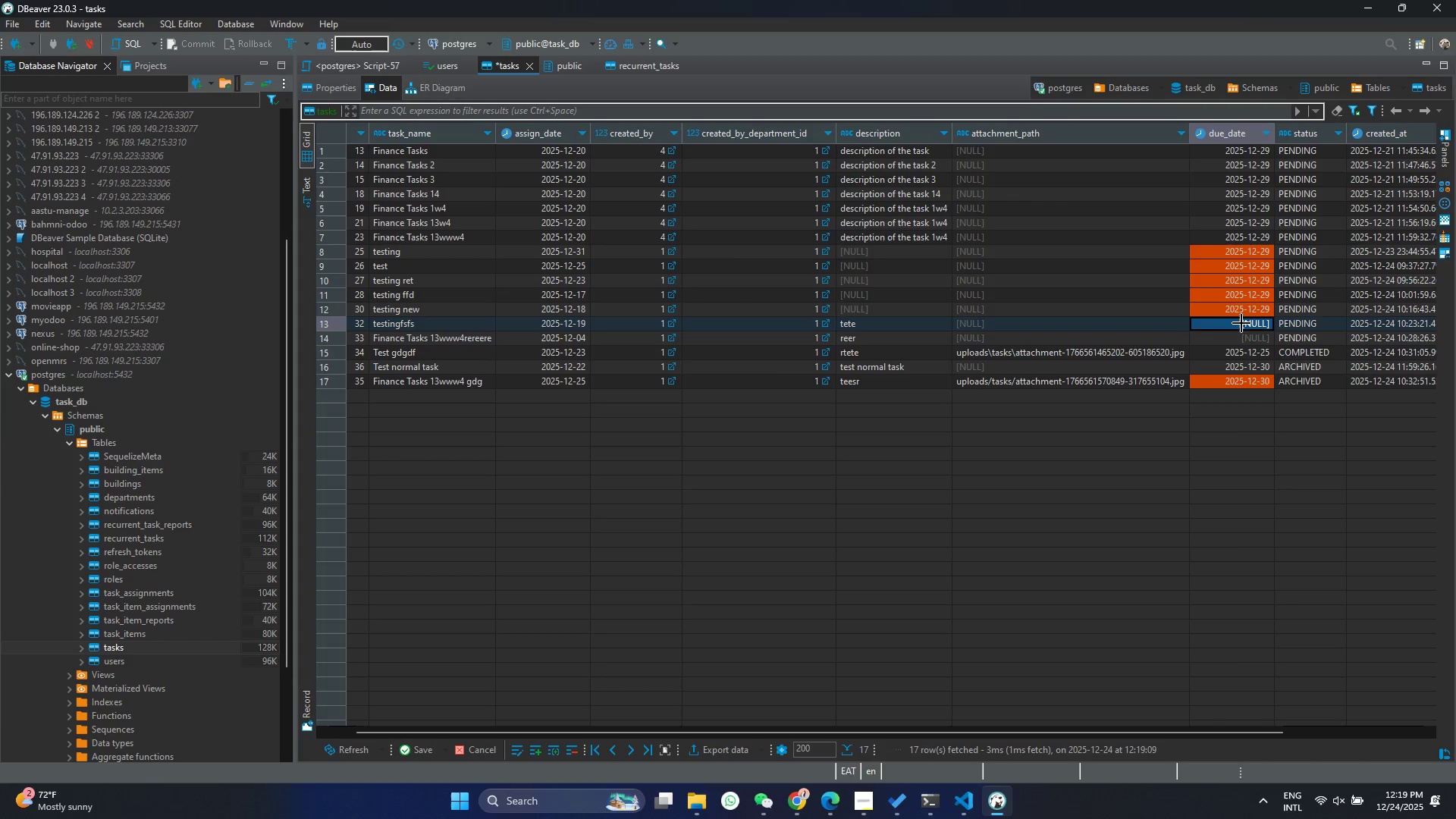 
key(Control+ControlLeft)
 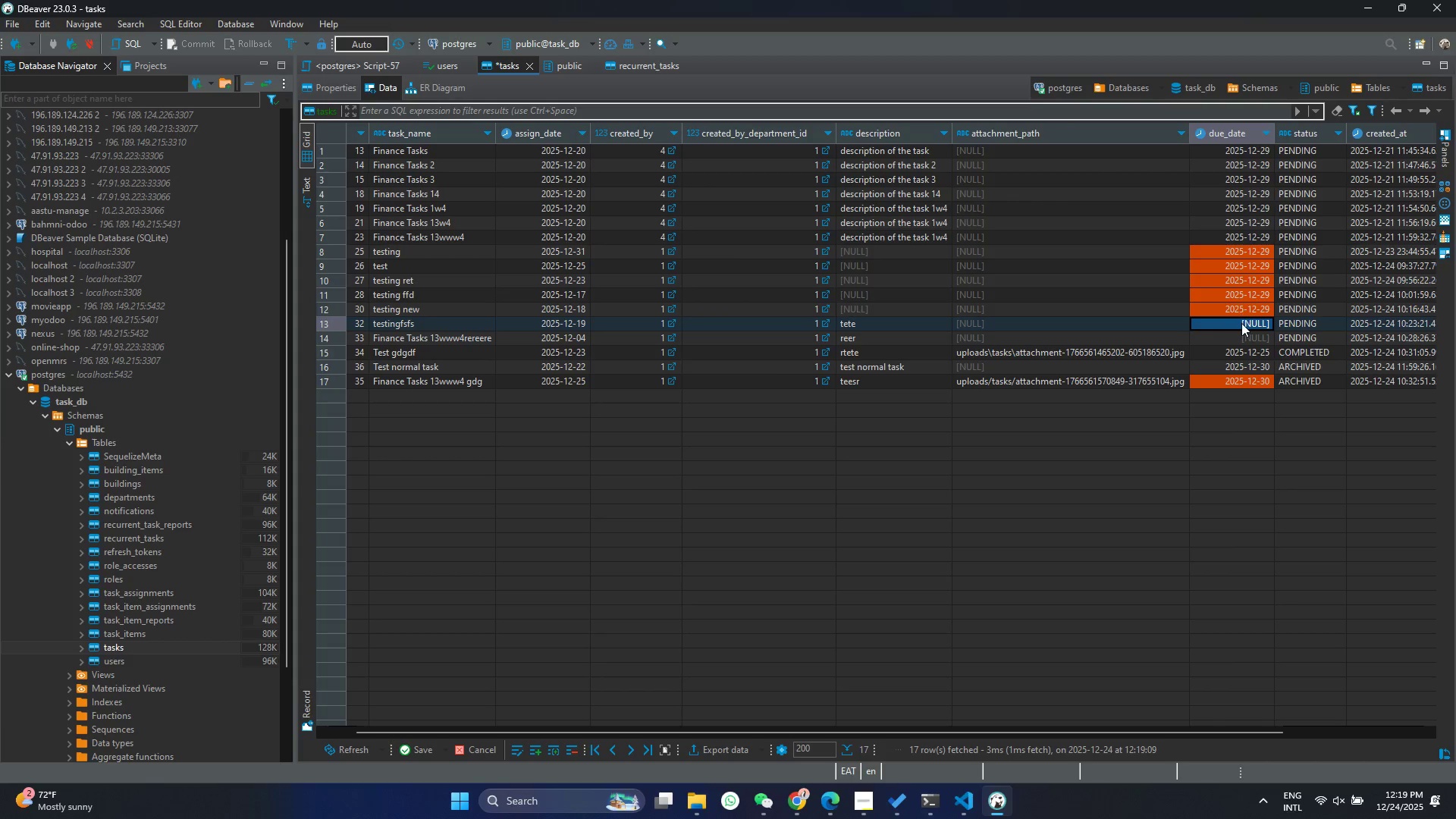 
key(Control+V)
 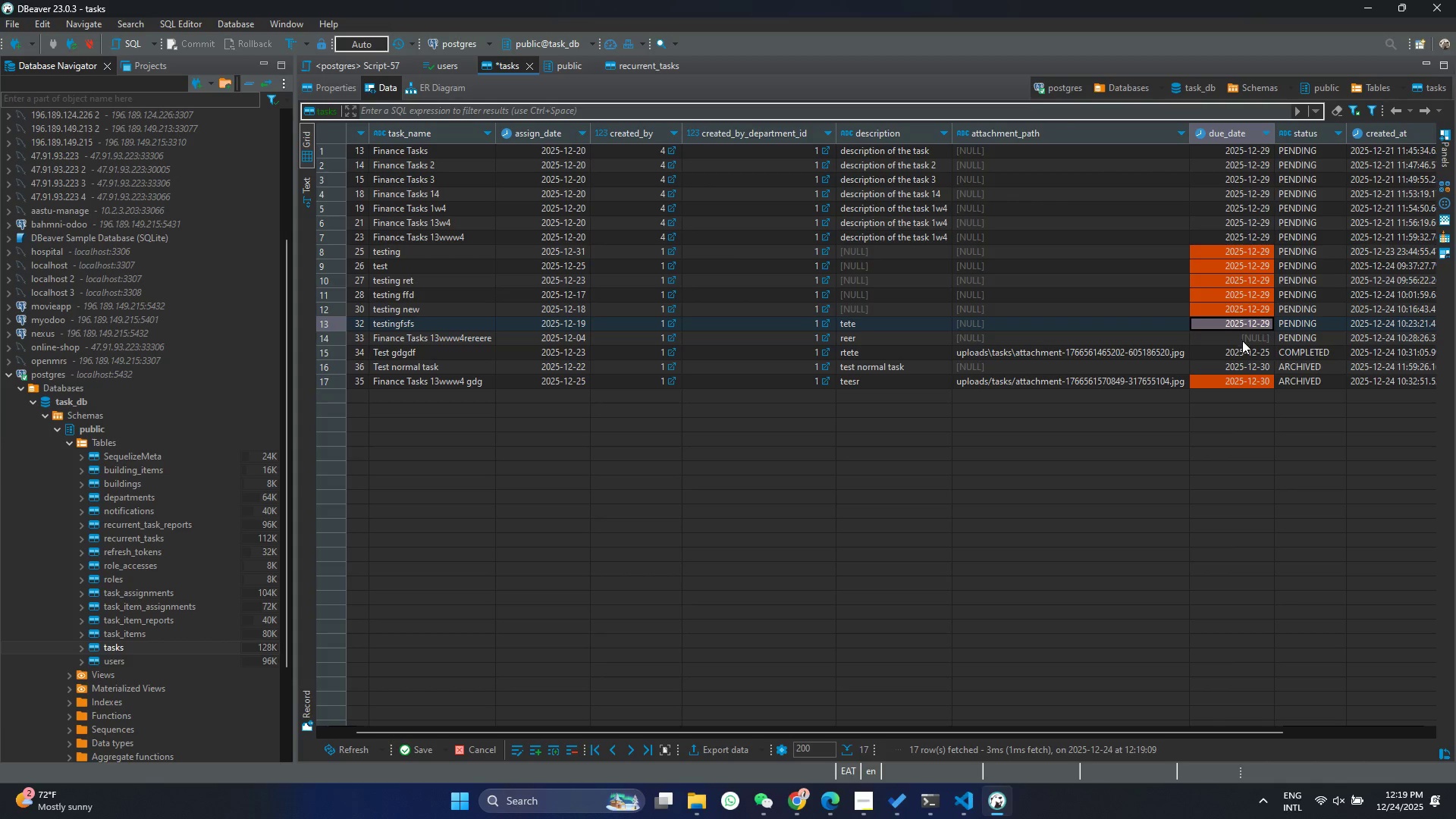 
left_click([1242, 340])
 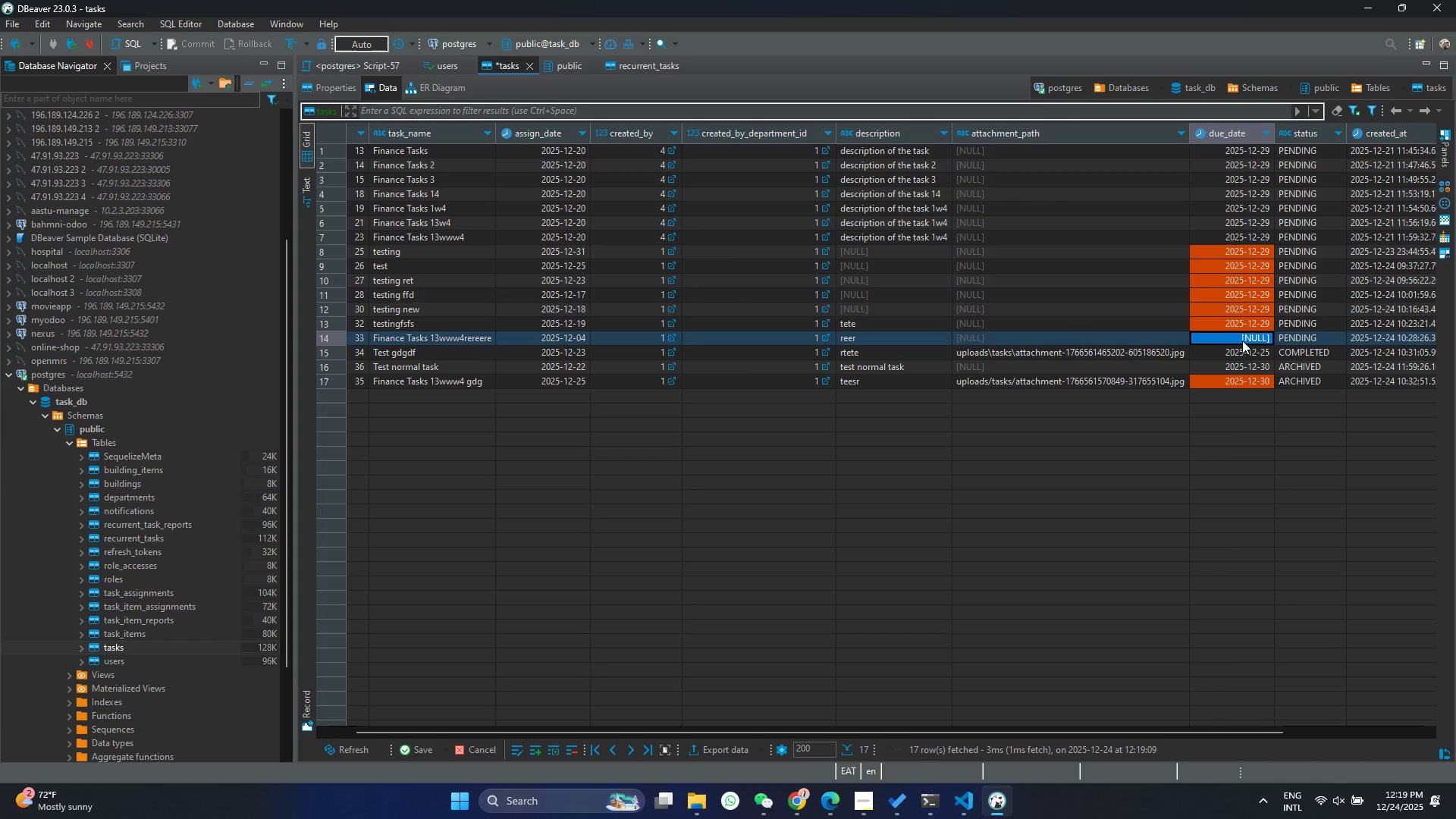 
key(Control+ControlLeft)
 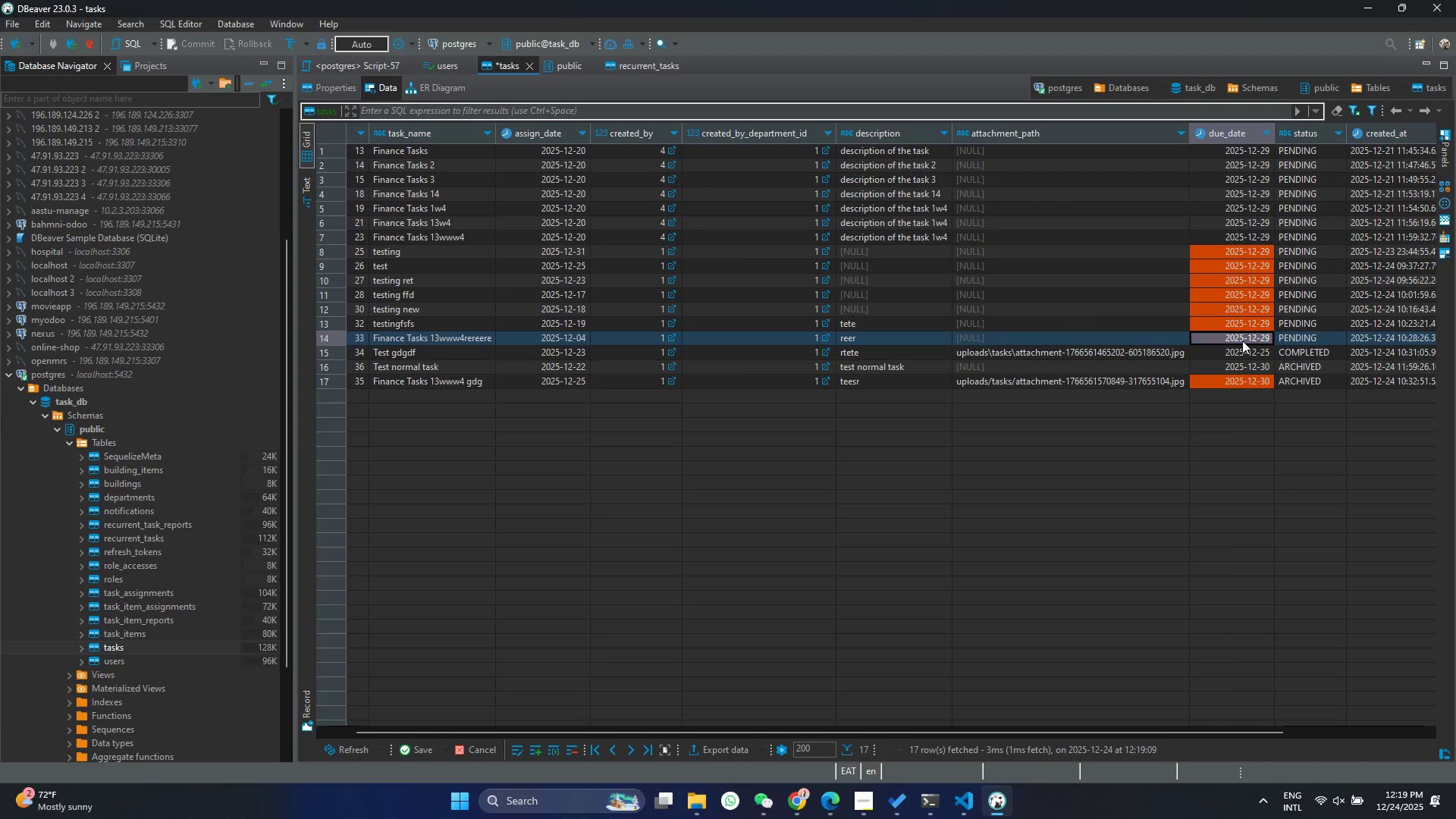 
key(Control+V)
 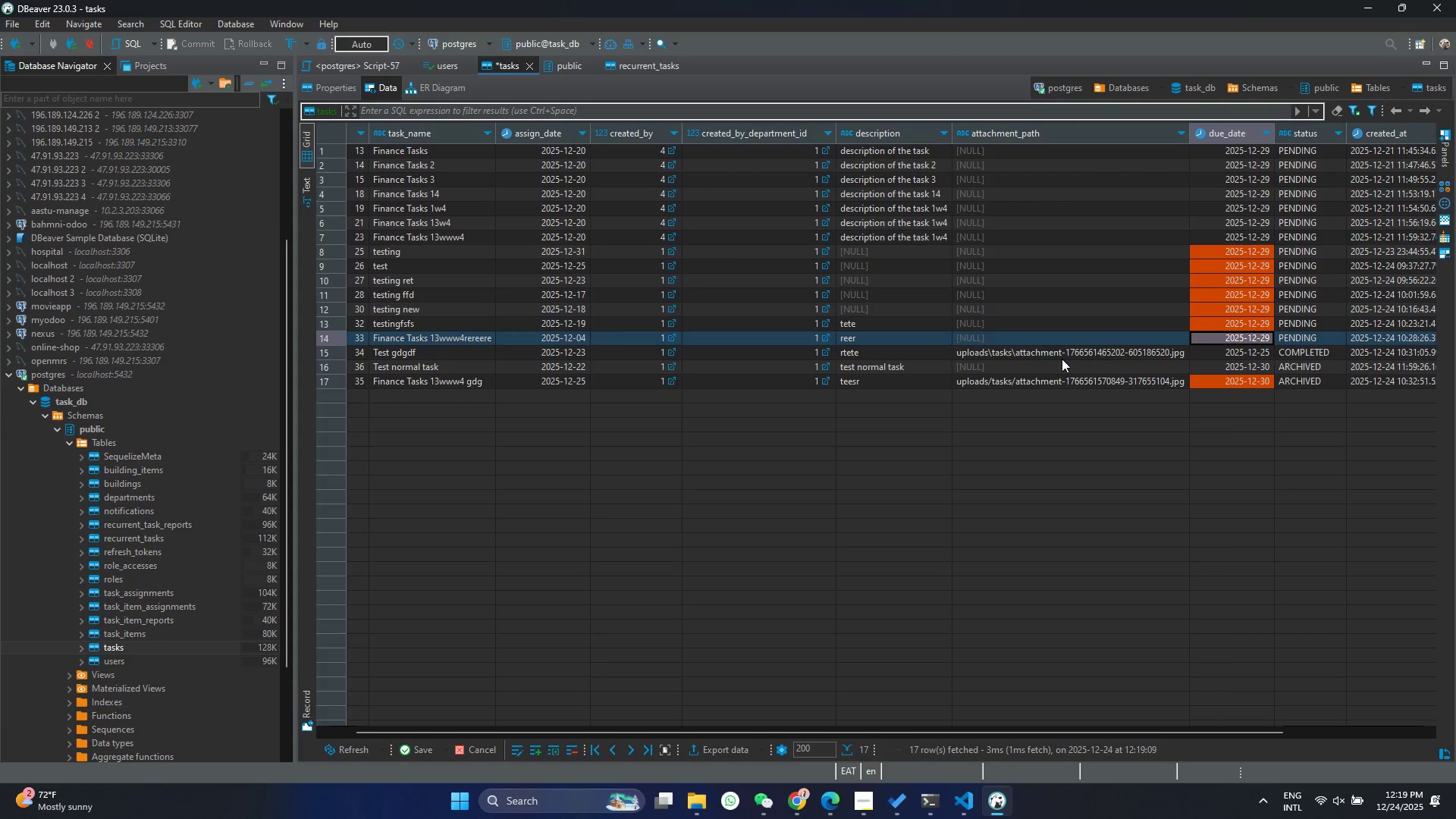 
left_click([1062, 359])
 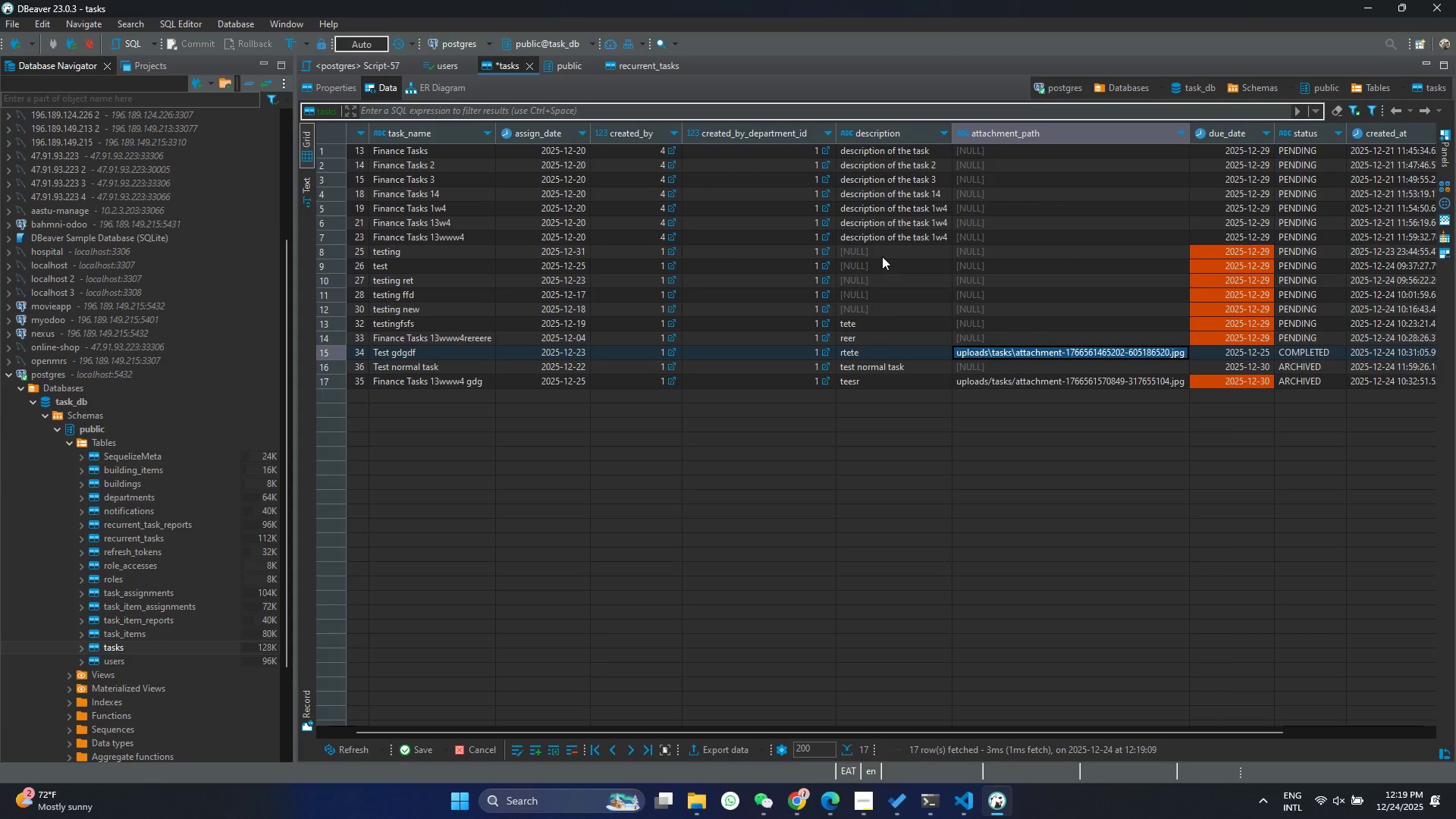 
hold_key(key=ControlLeft, duration=0.66)
 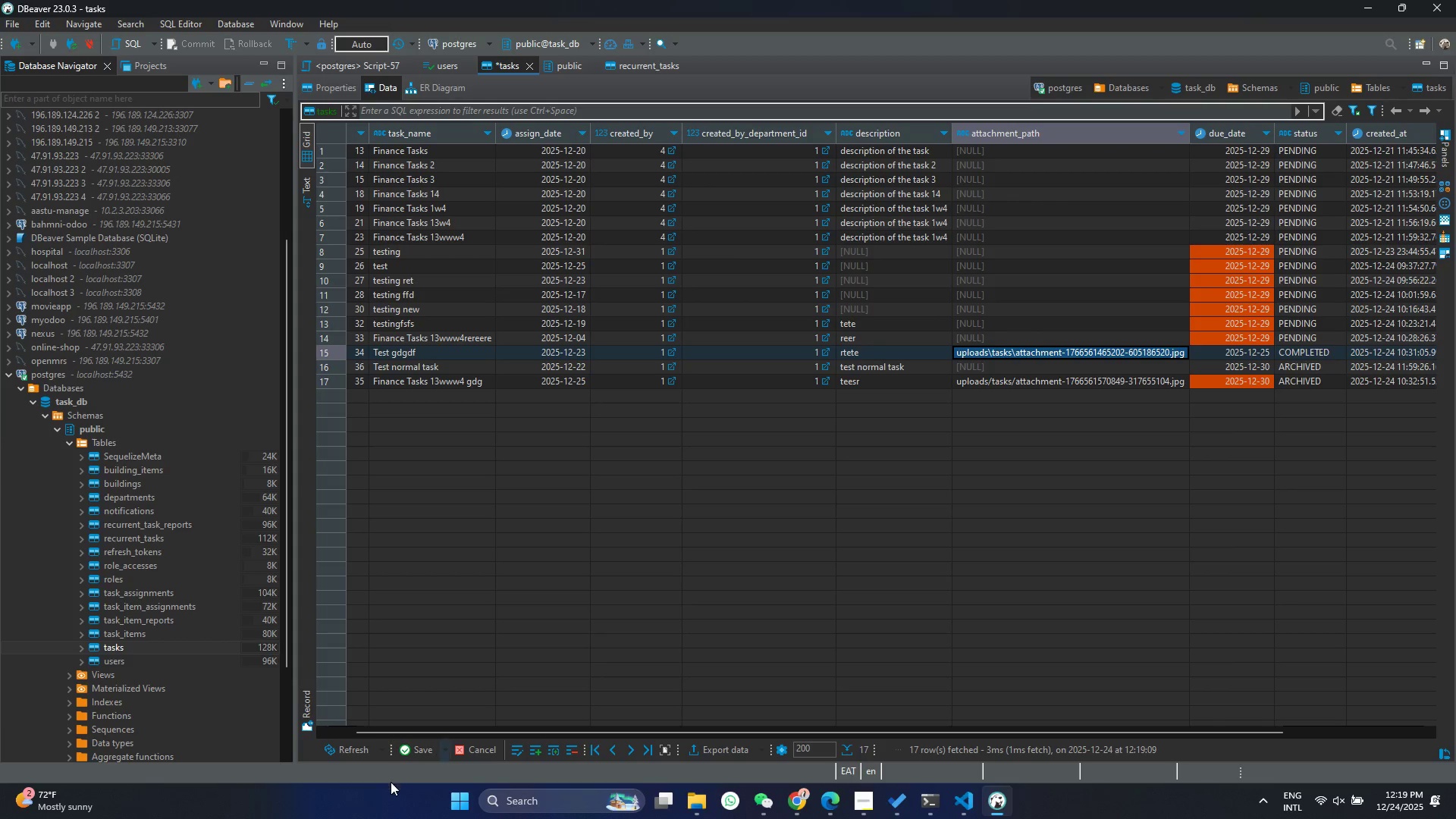 
left_click([411, 754])
 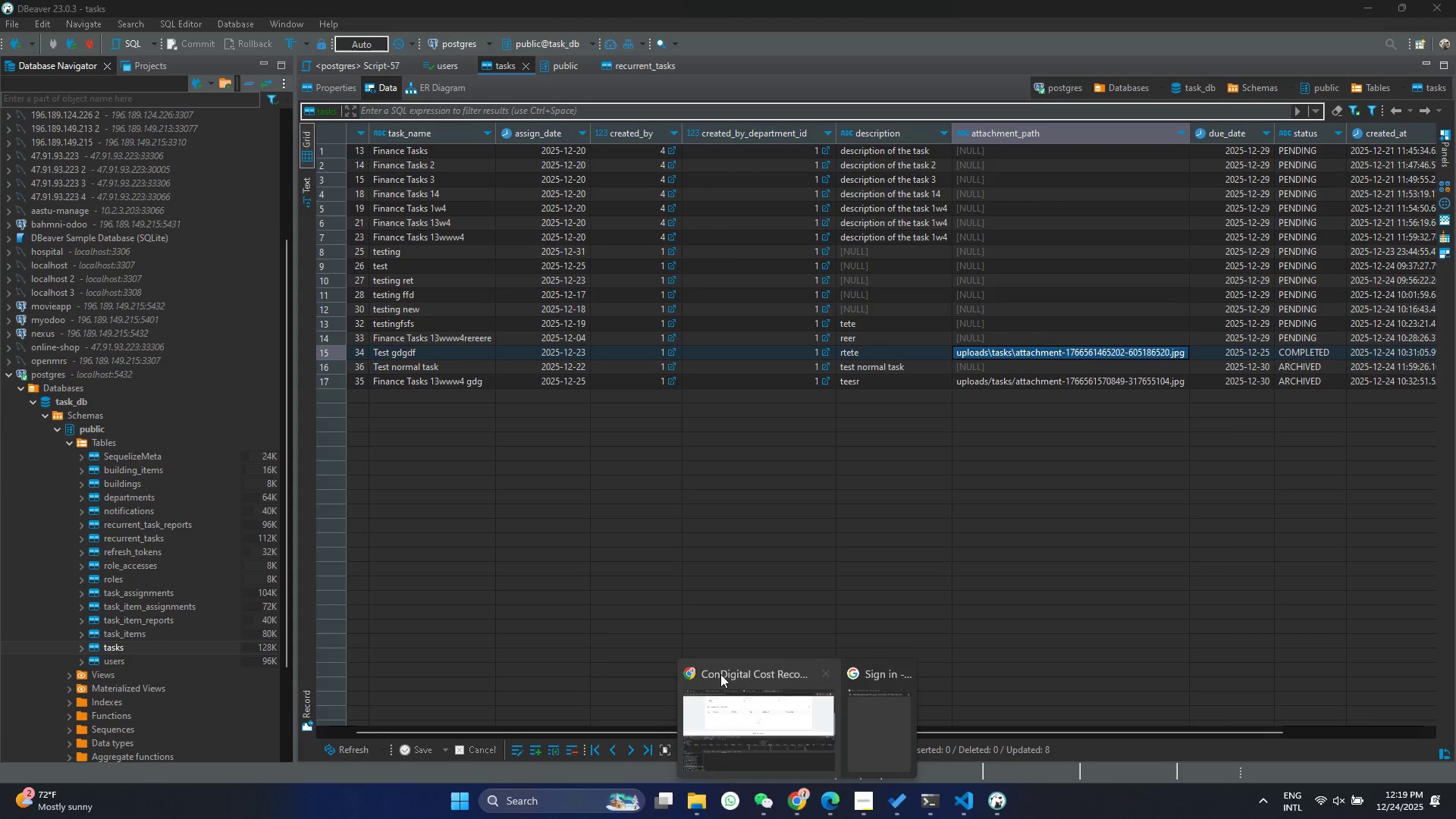 
left_click([708, 741])
 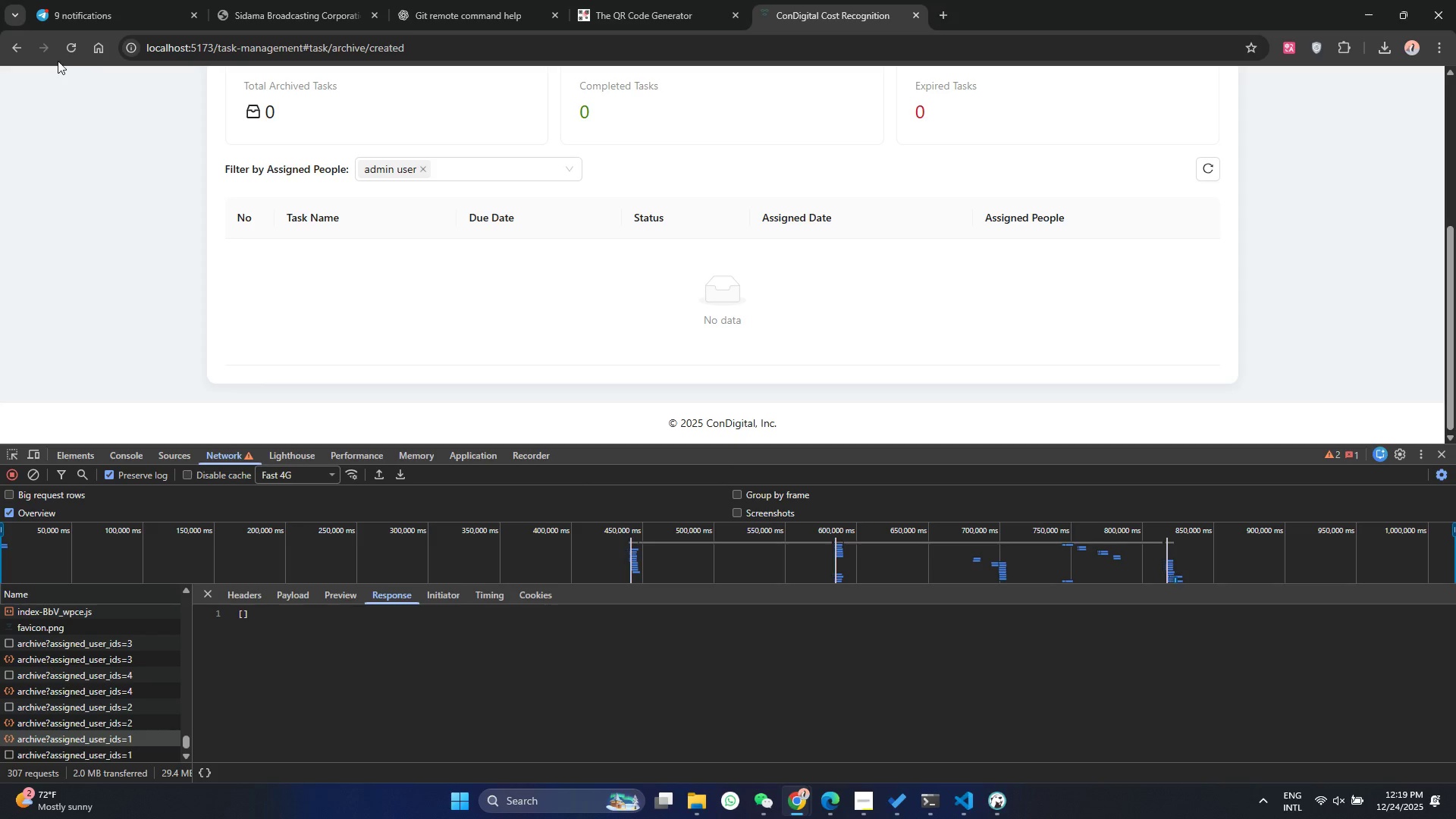 
left_click([61, 53])
 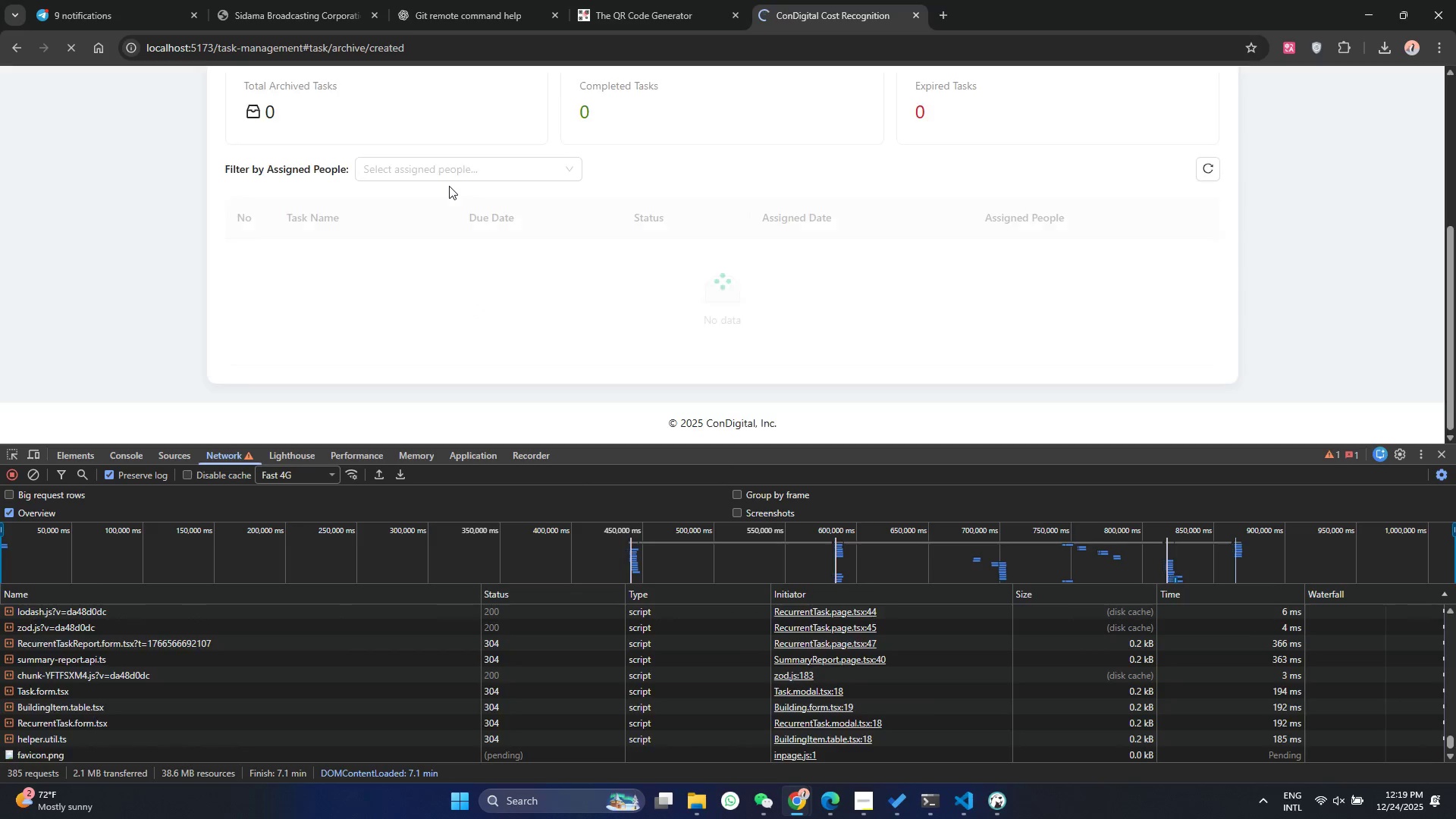 
left_click([440, 165])
 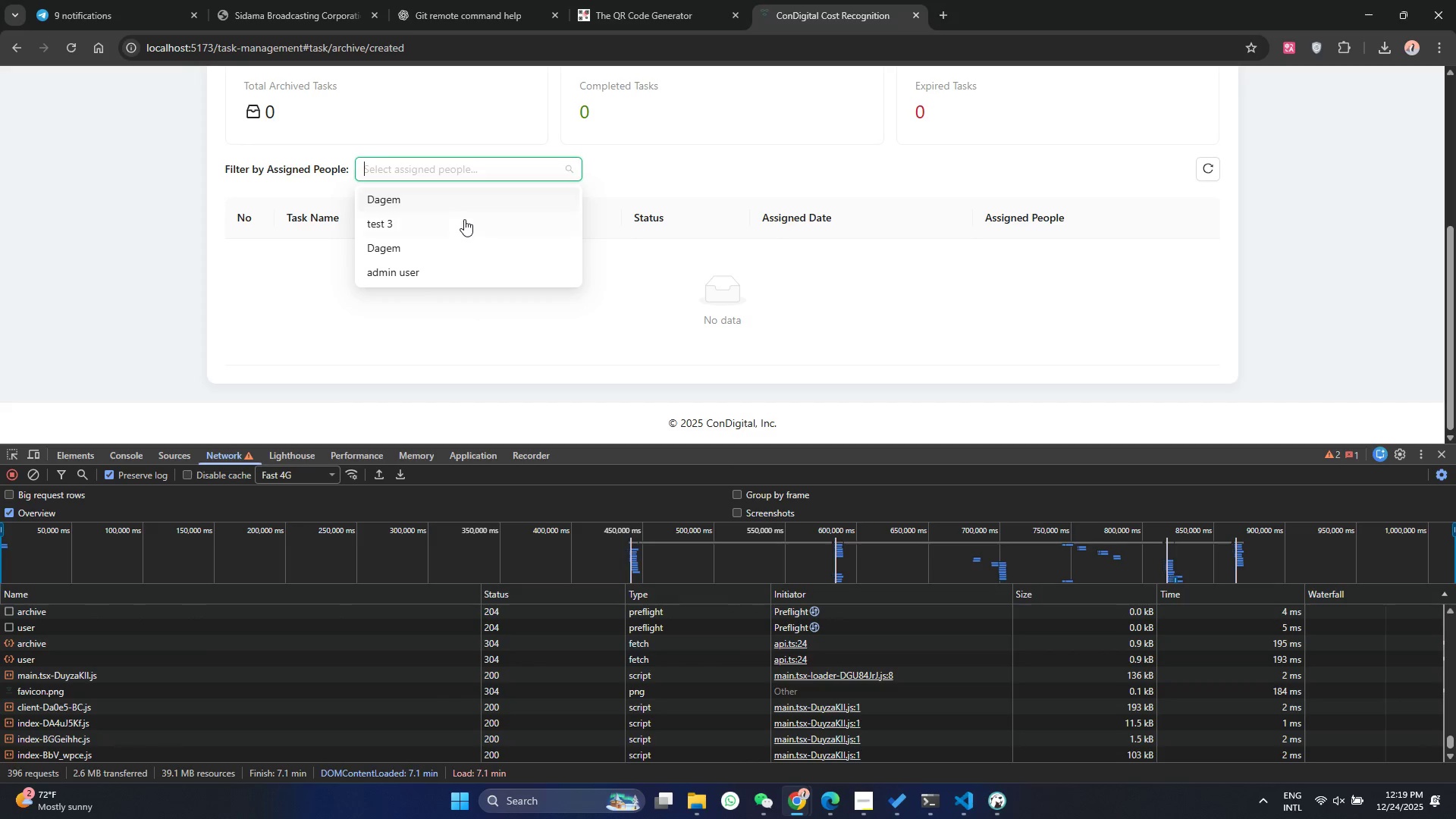 
left_click([464, 220])
 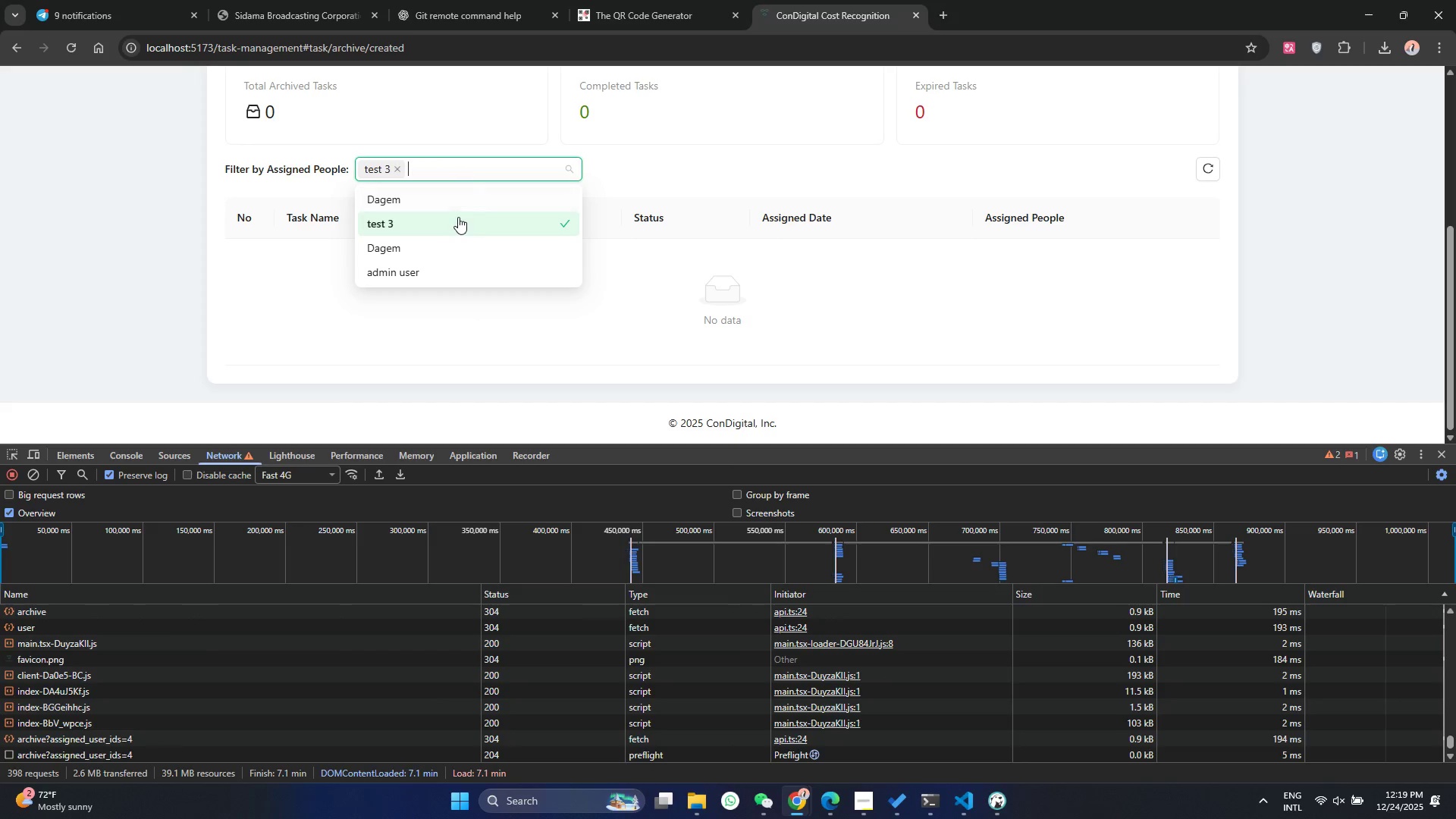 
double_click([457, 204])
 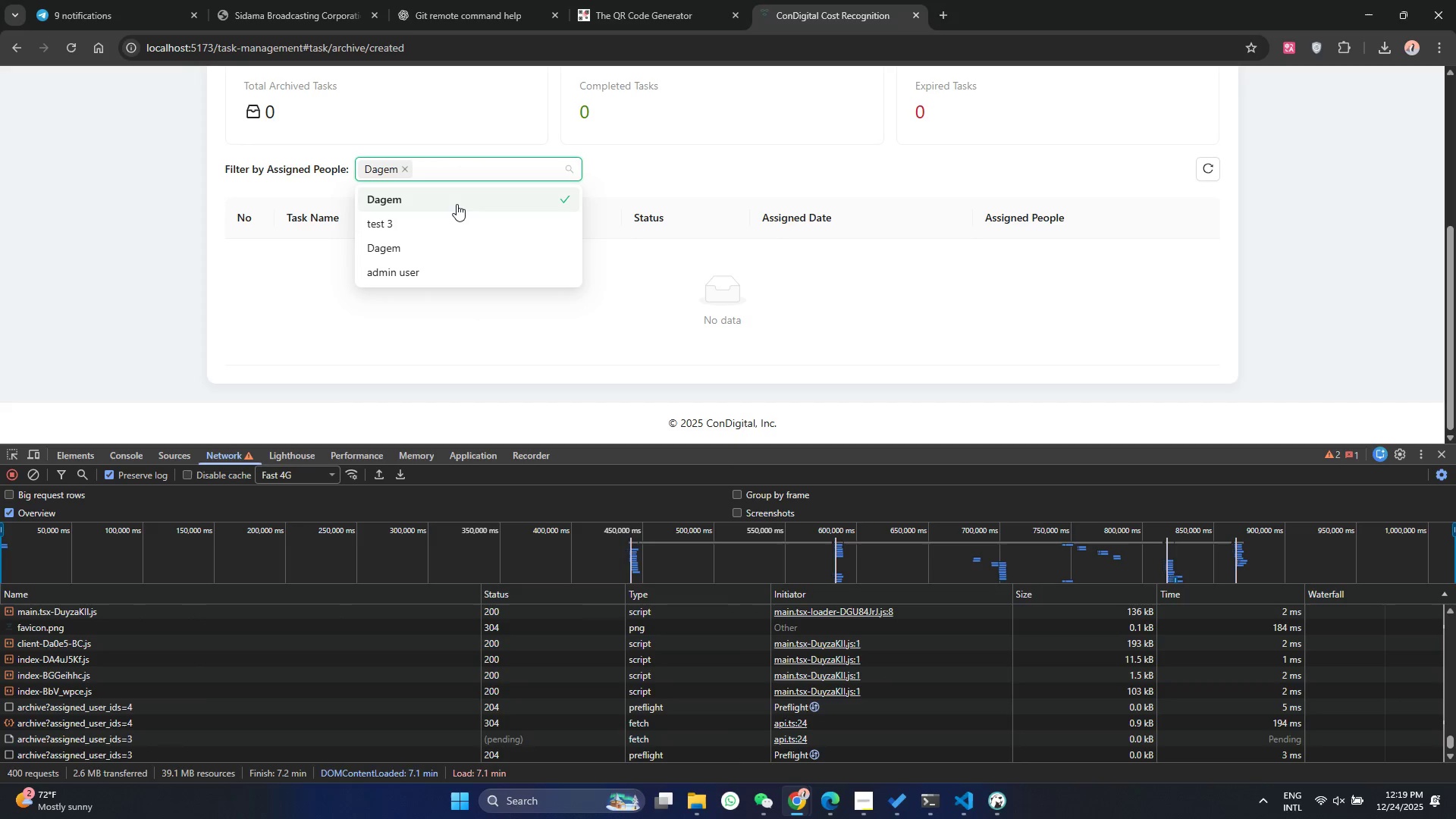 
triple_click([457, 204])
 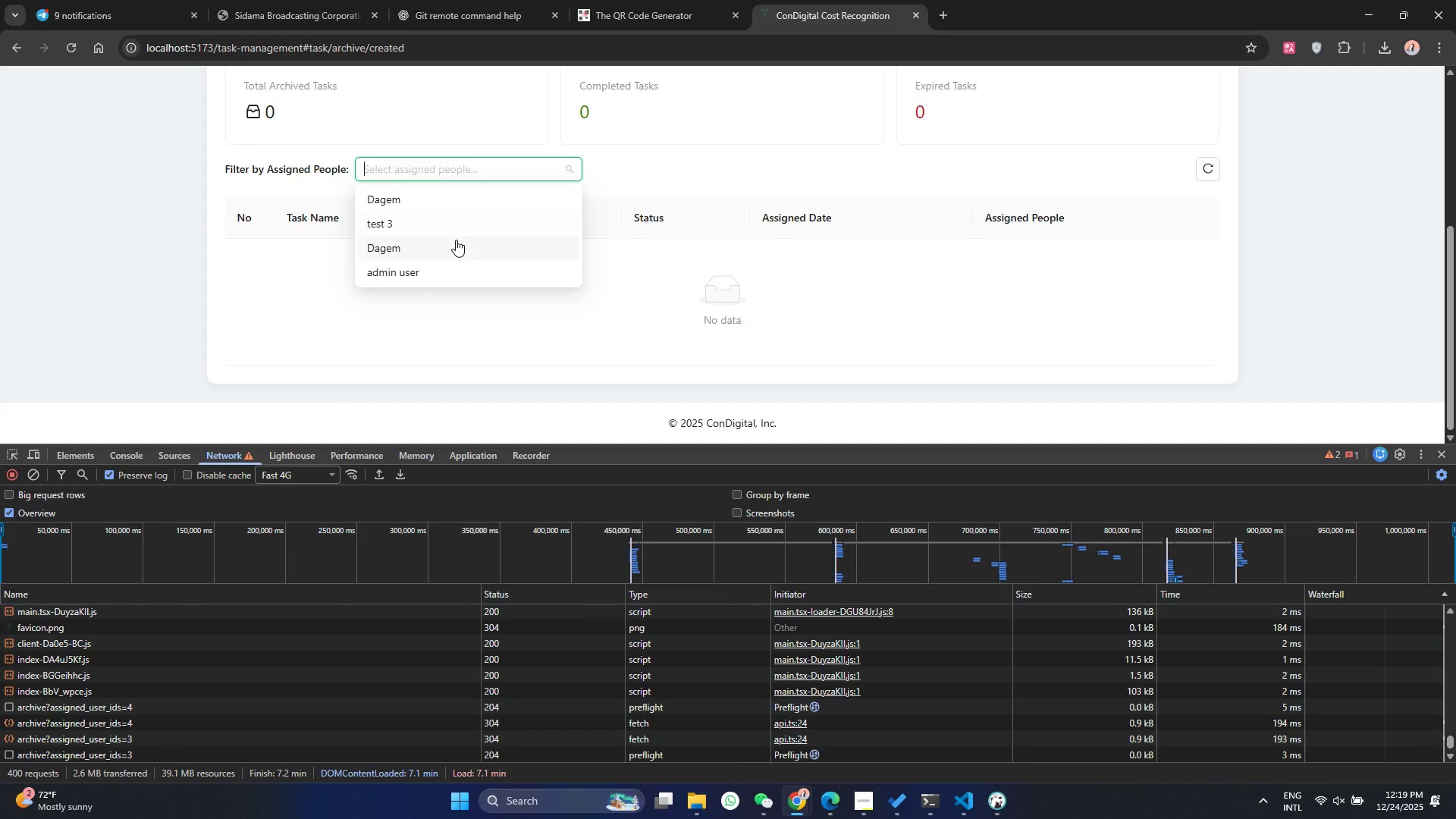 
double_click([456, 240])
 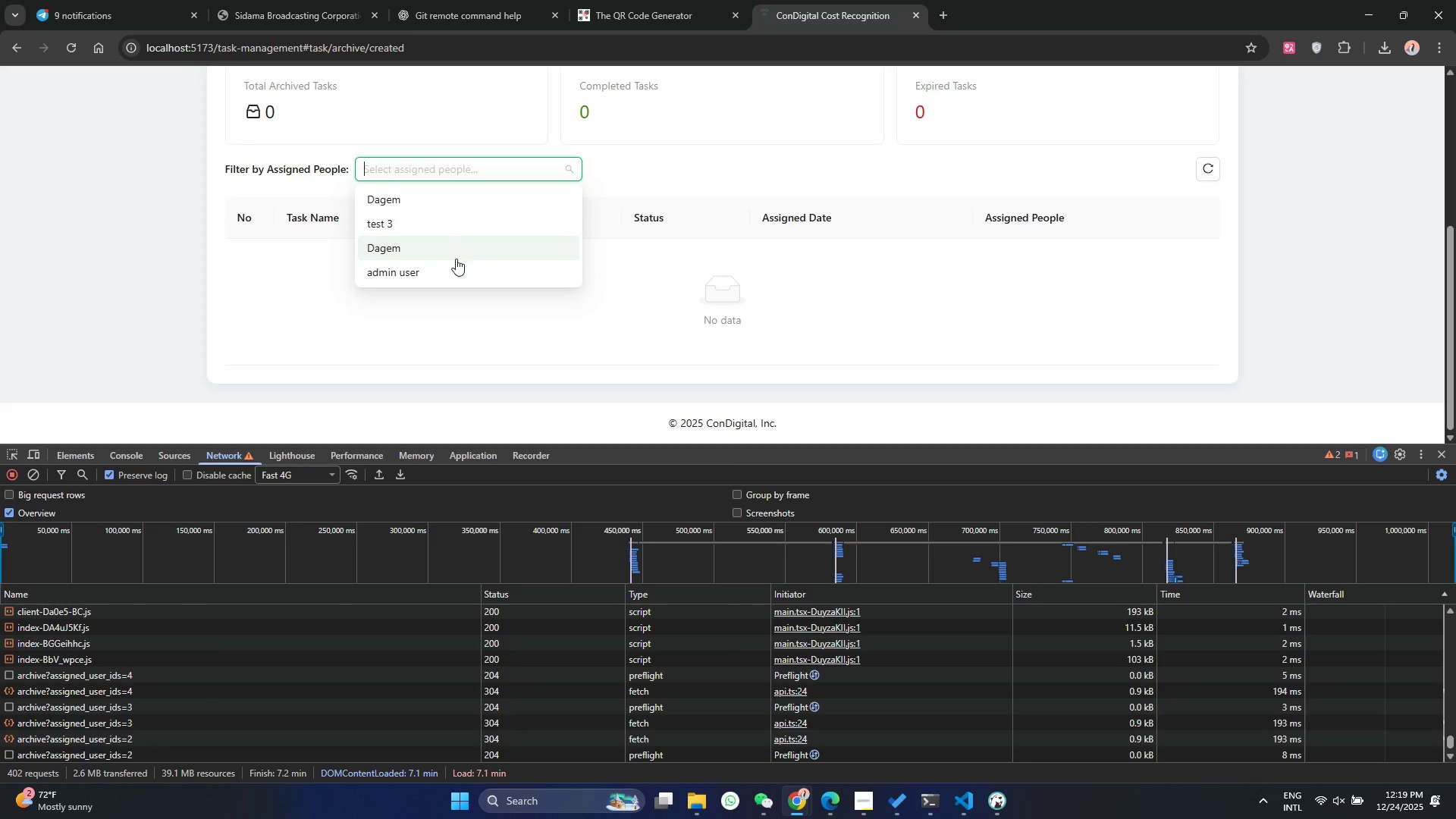 
triple_click([456, 273])
 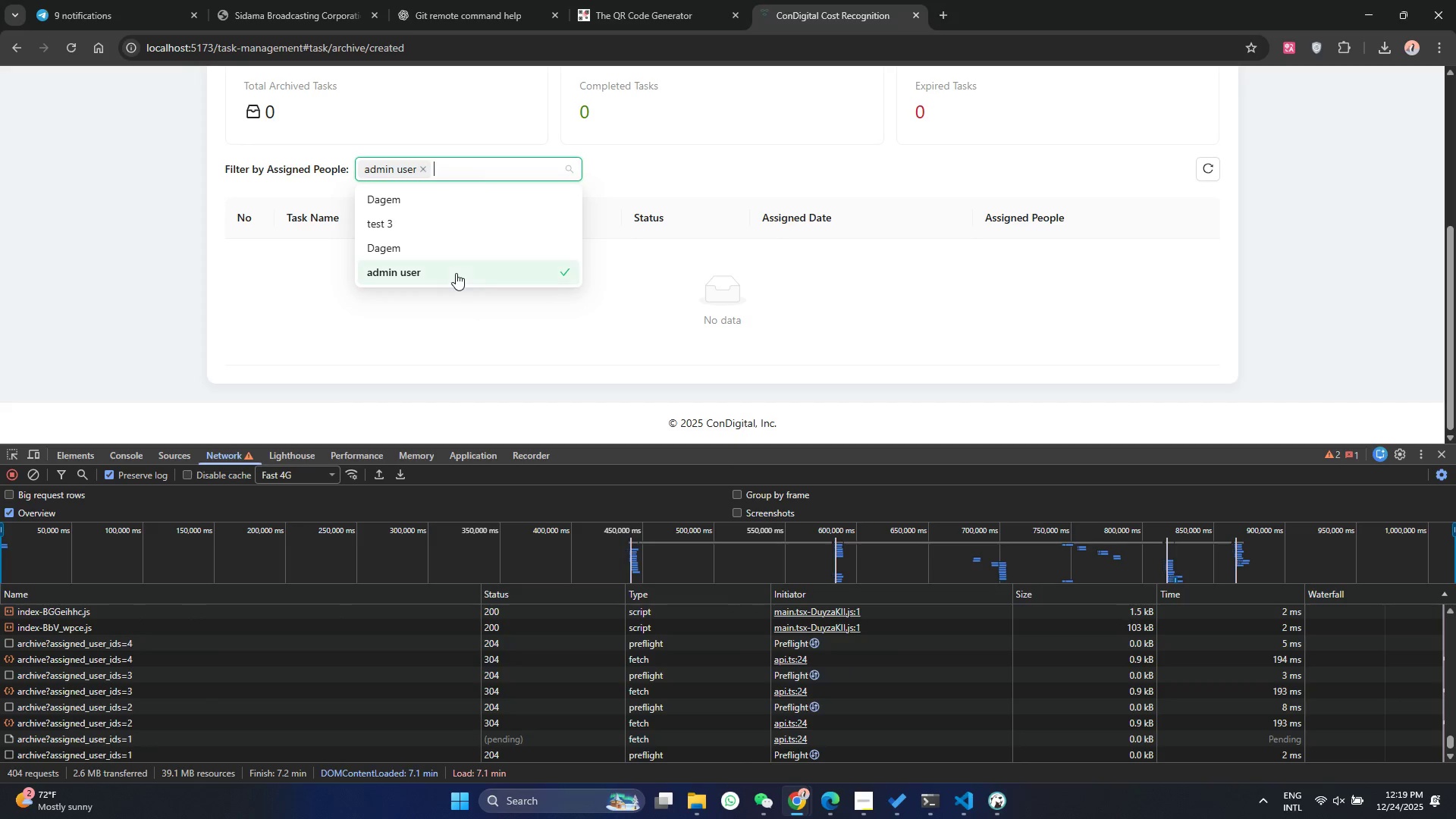 
triple_click([456, 273])
 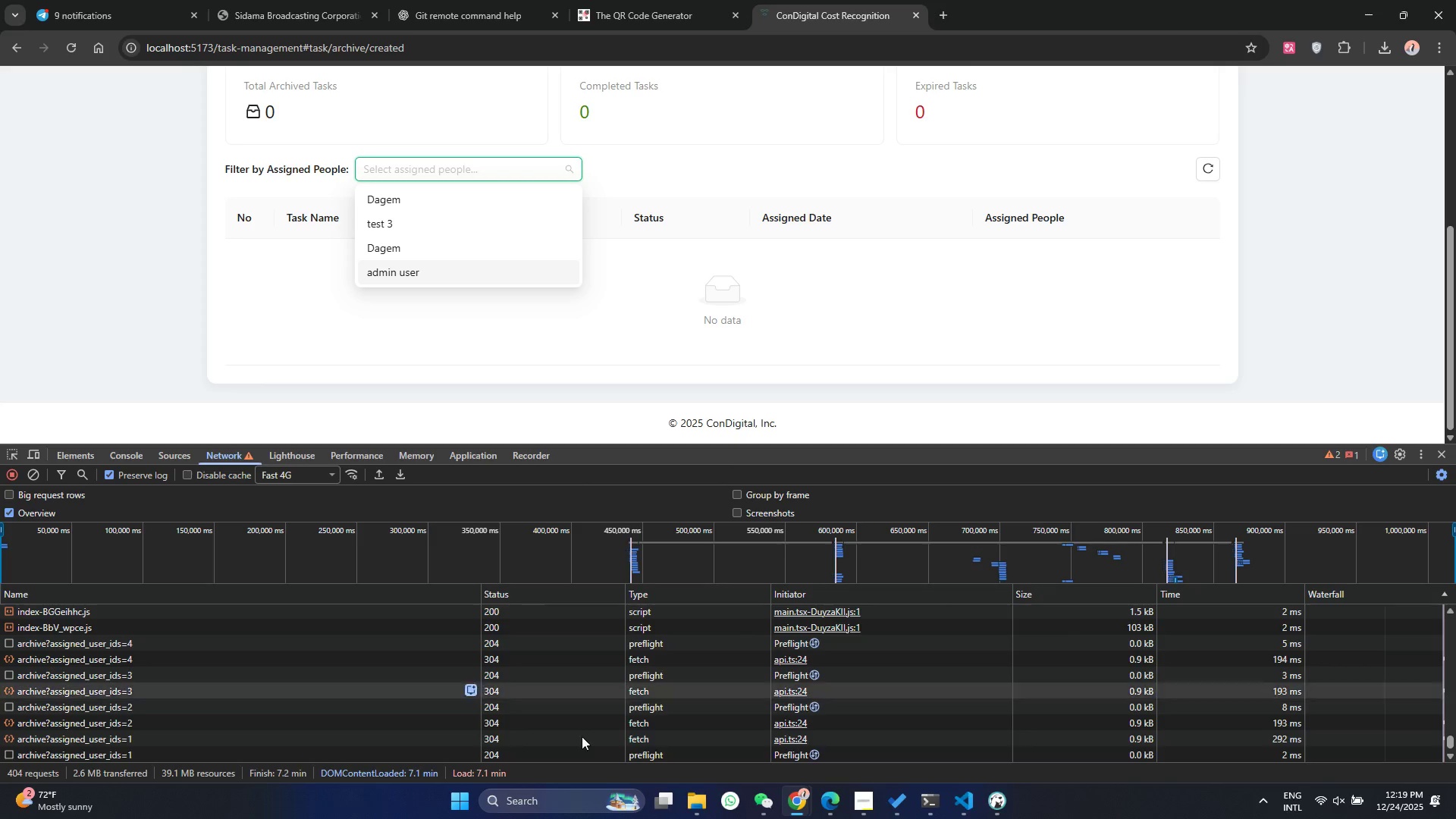 
left_click([529, 751])
 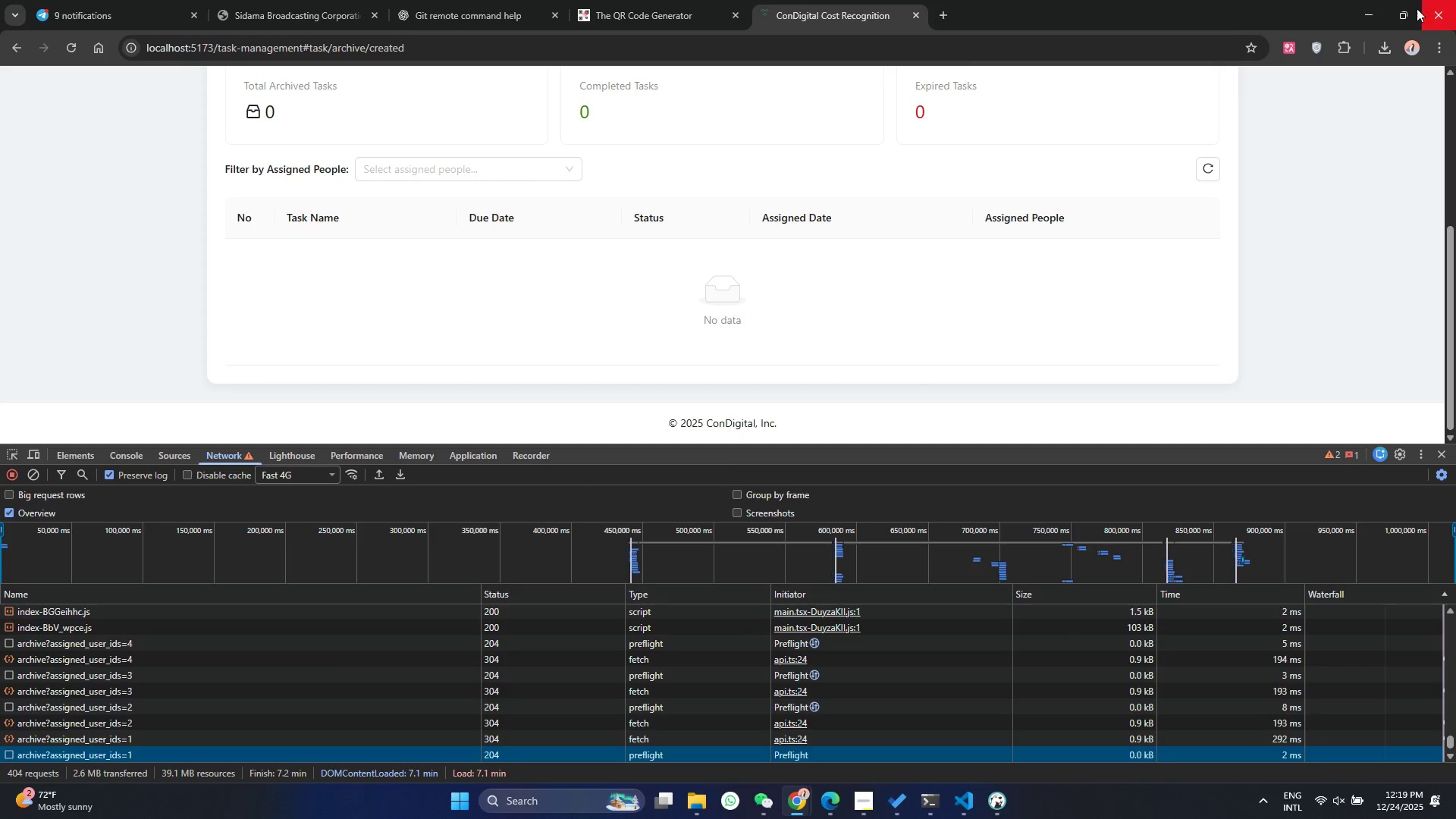 
left_click([1363, 4])
 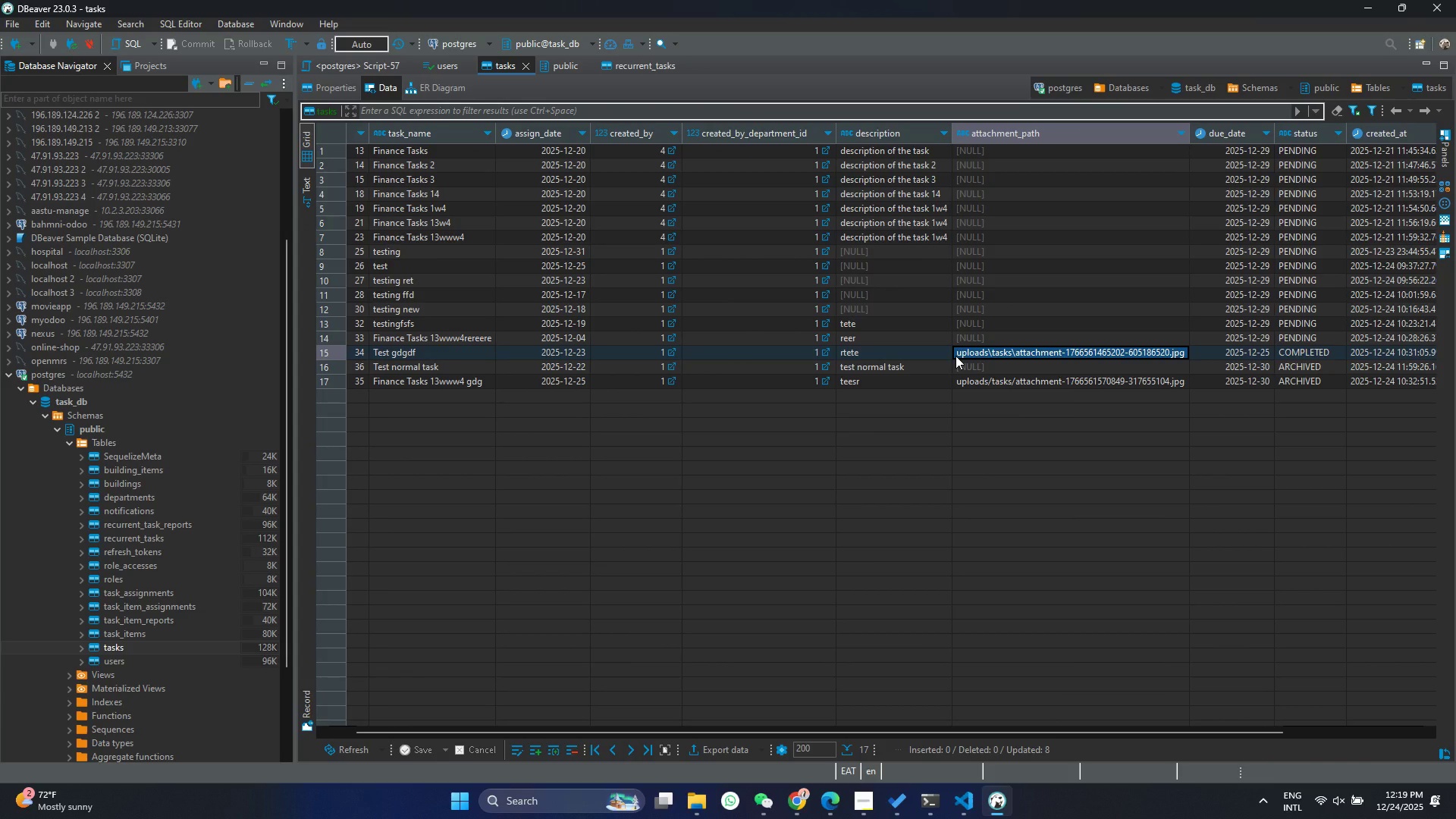 
scroll: coordinate [977, 358], scroll_direction: down, amount: 8.0
 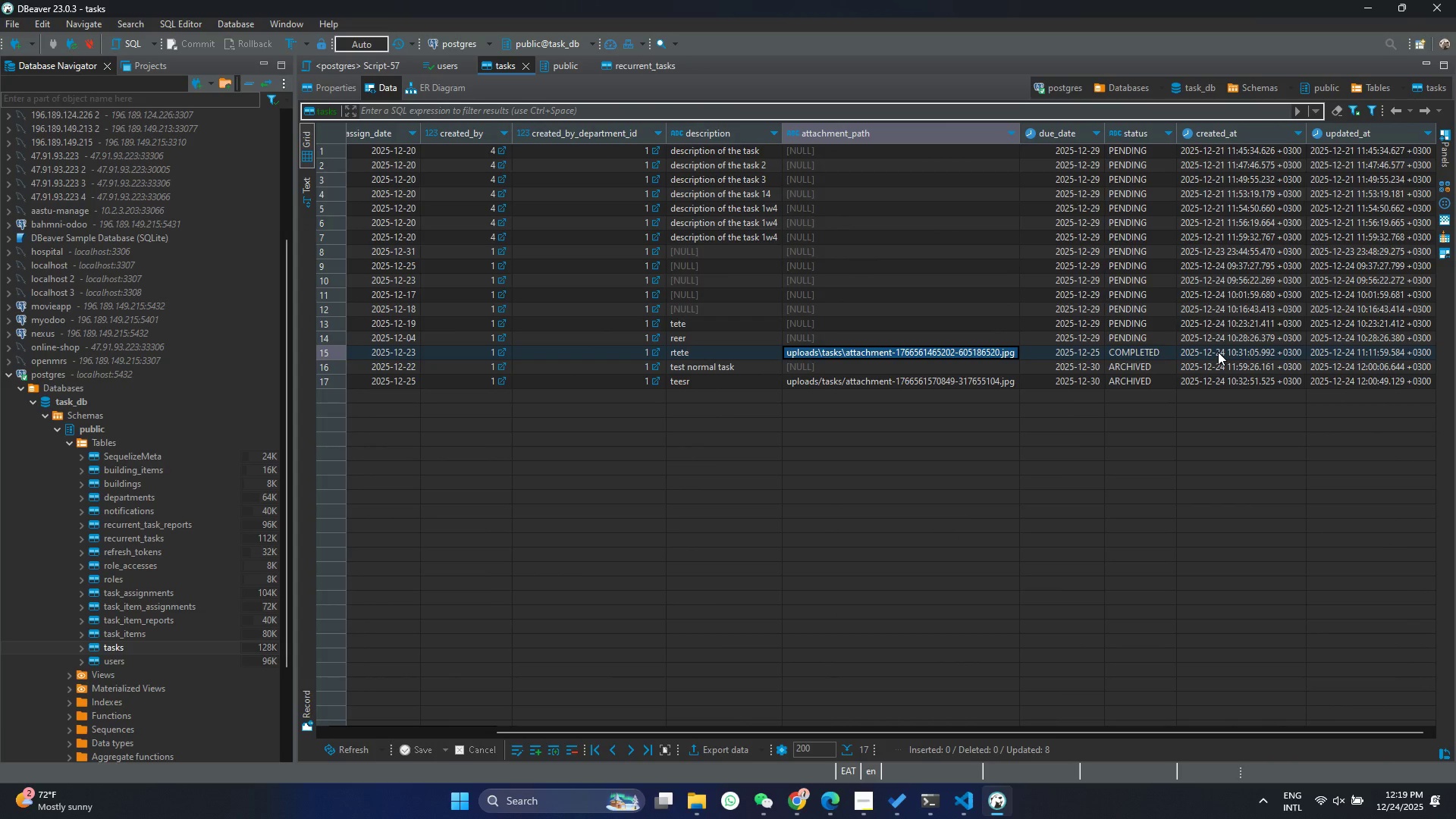 
scroll: coordinate [687, 205], scroll_direction: up, amount: 9.0
 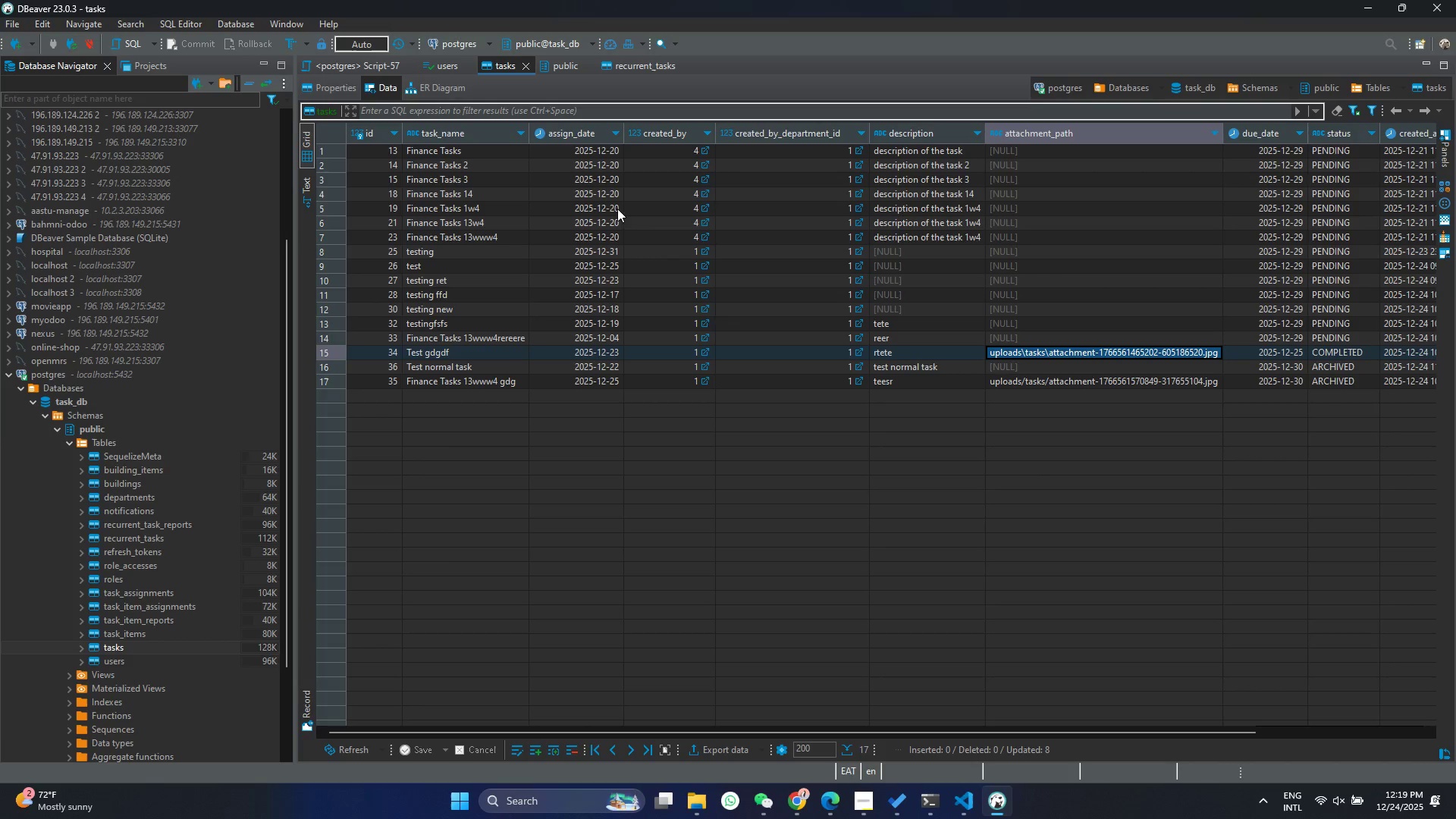 
scroll: coordinate [571, 357], scroll_direction: none, amount: 0.0
 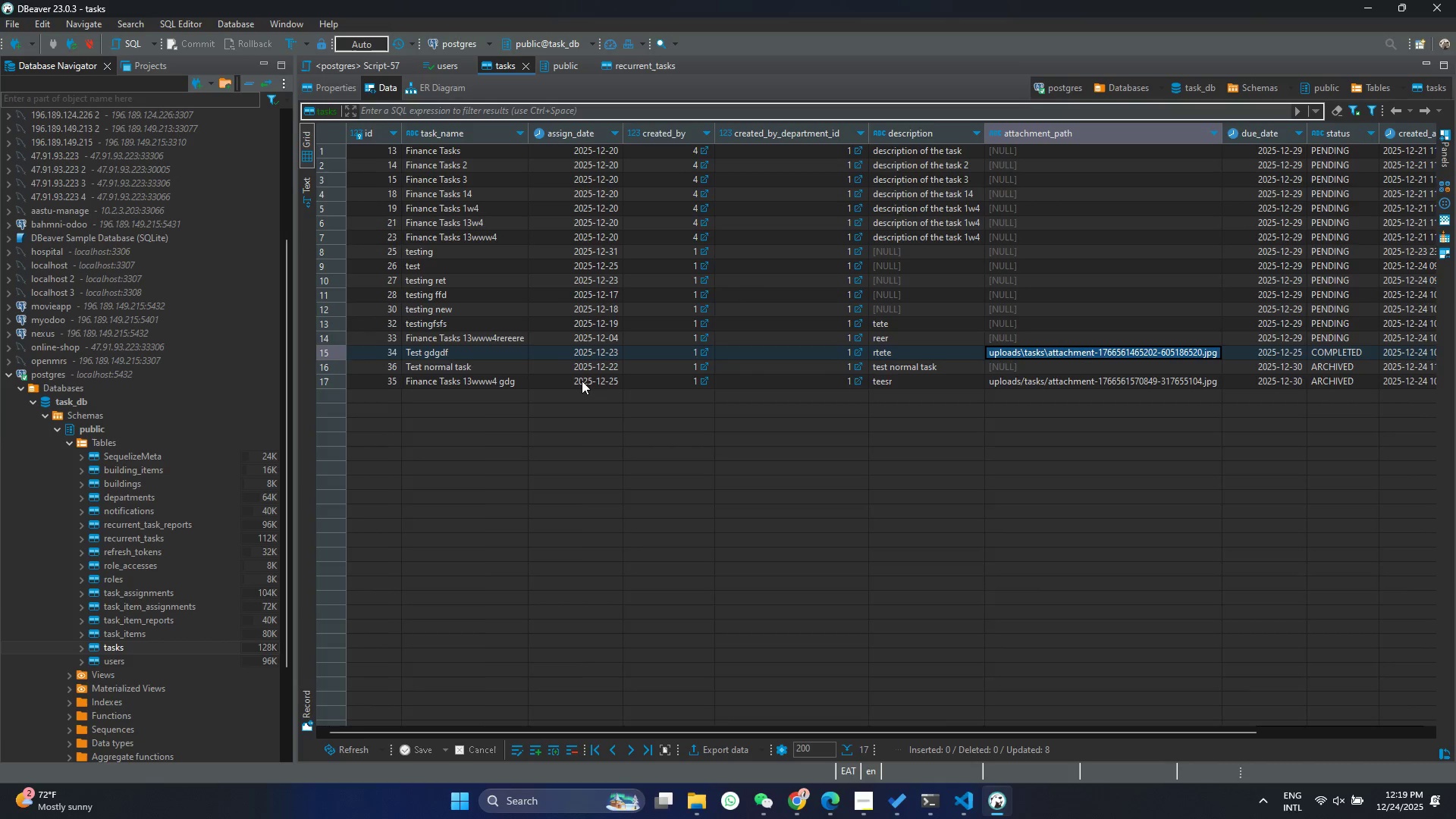 
scroll: coordinate [582, 381], scroll_direction: down, amount: 3.0
 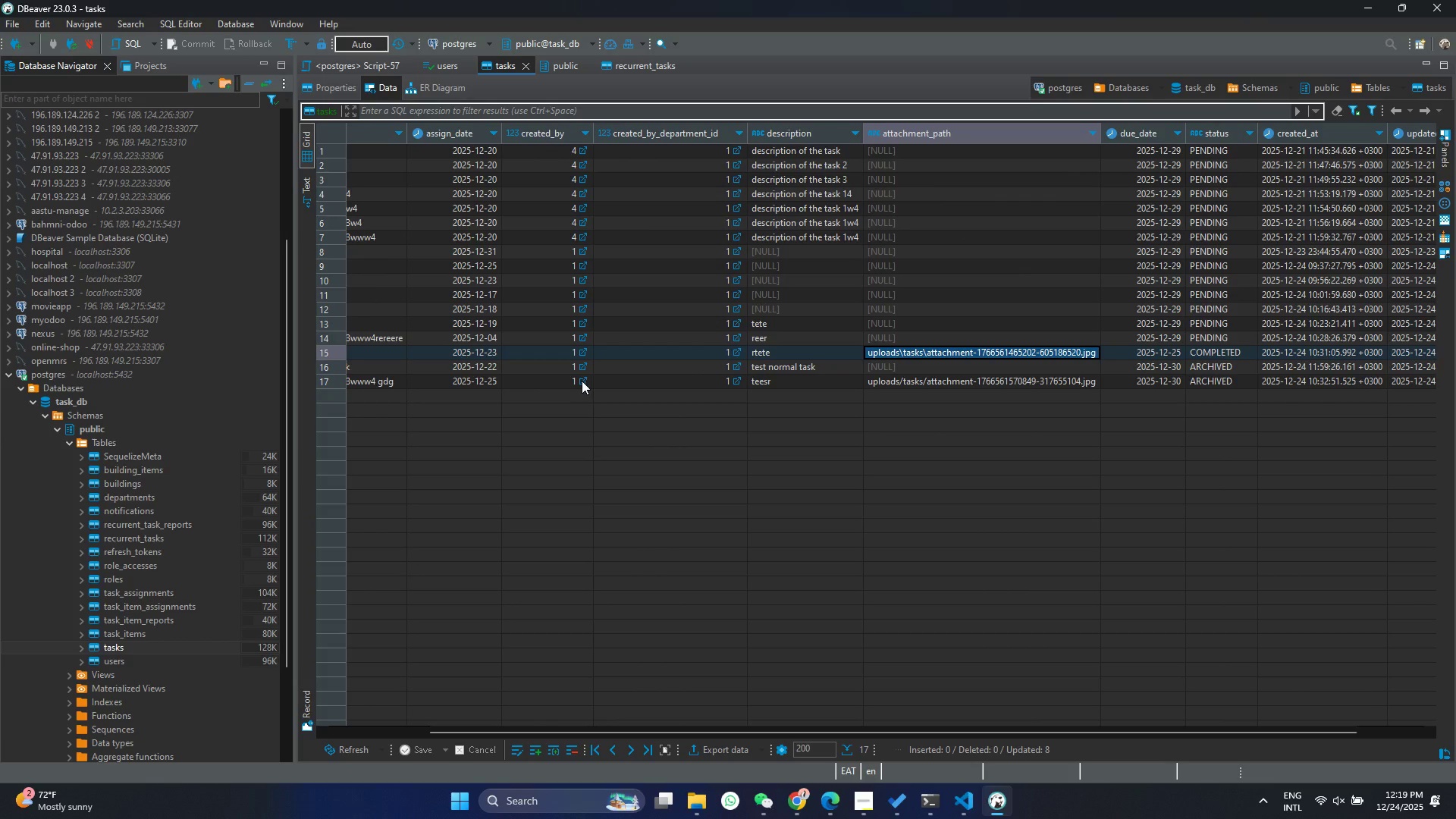 
scroll: coordinate [527, 385], scroll_direction: none, amount: 0.0
 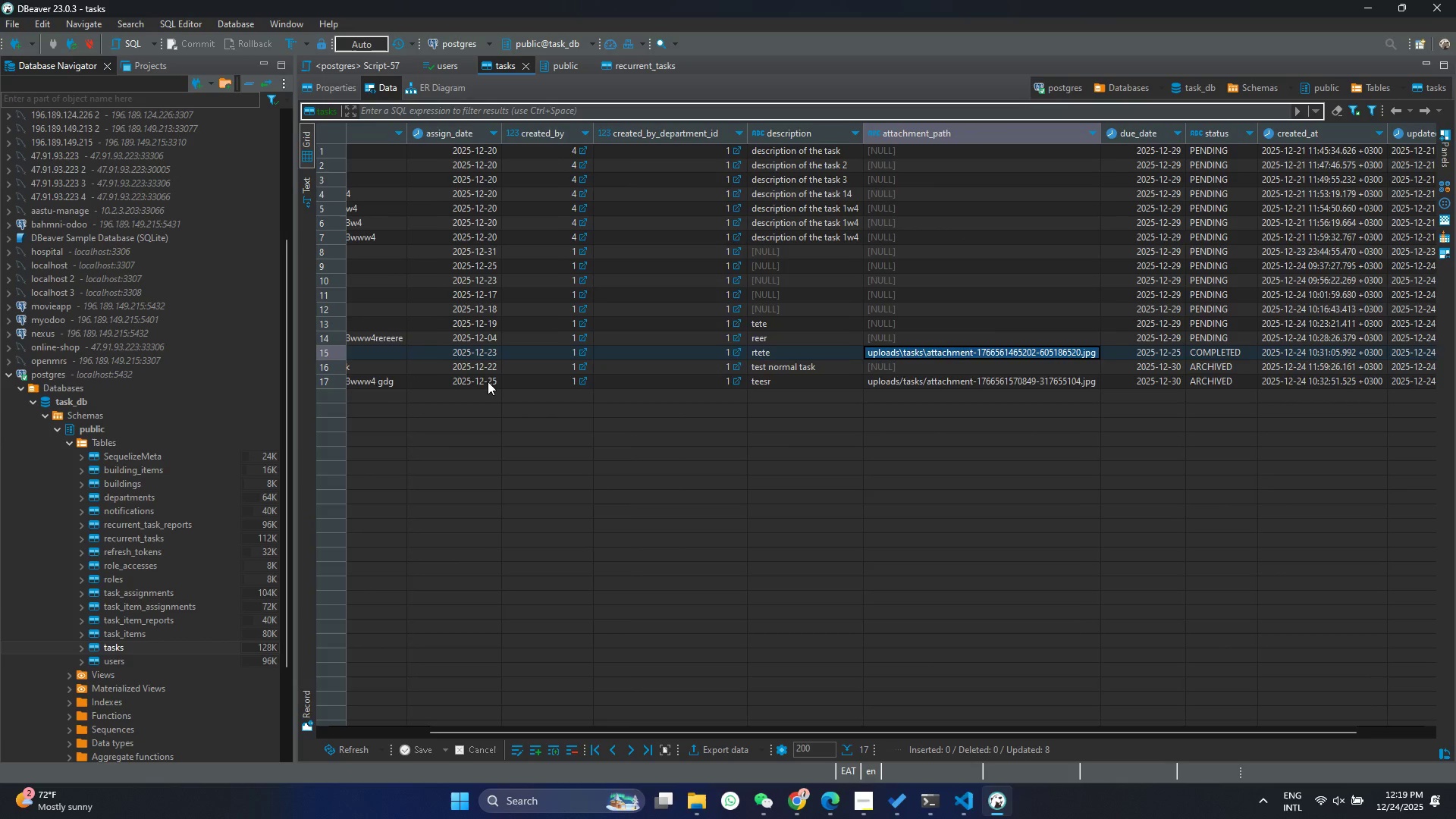 
scroll: coordinate [488, 381], scroll_direction: up, amount: 4.0
 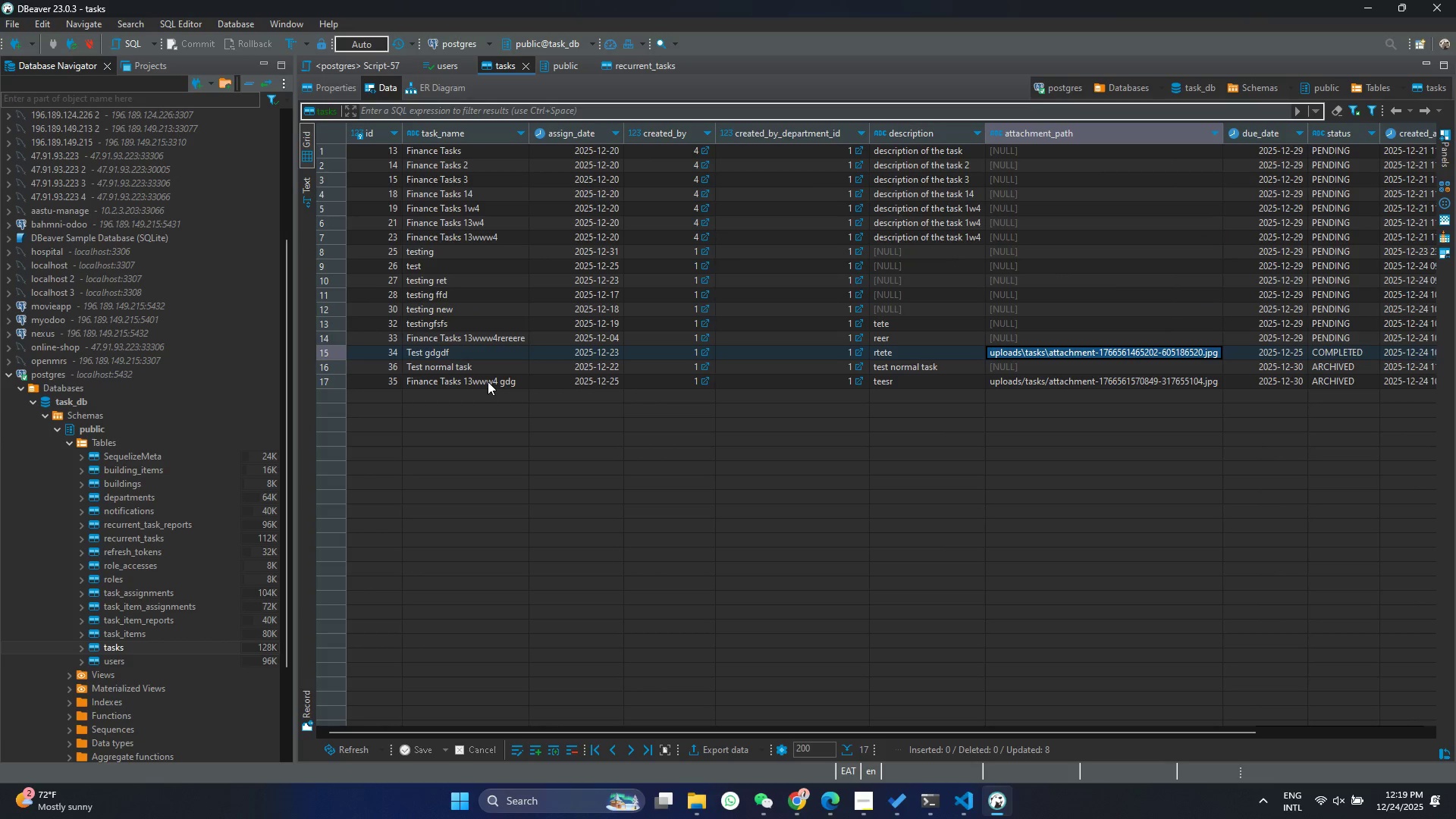 
scroll: coordinate [566, 387], scroll_direction: none, amount: 0.0
 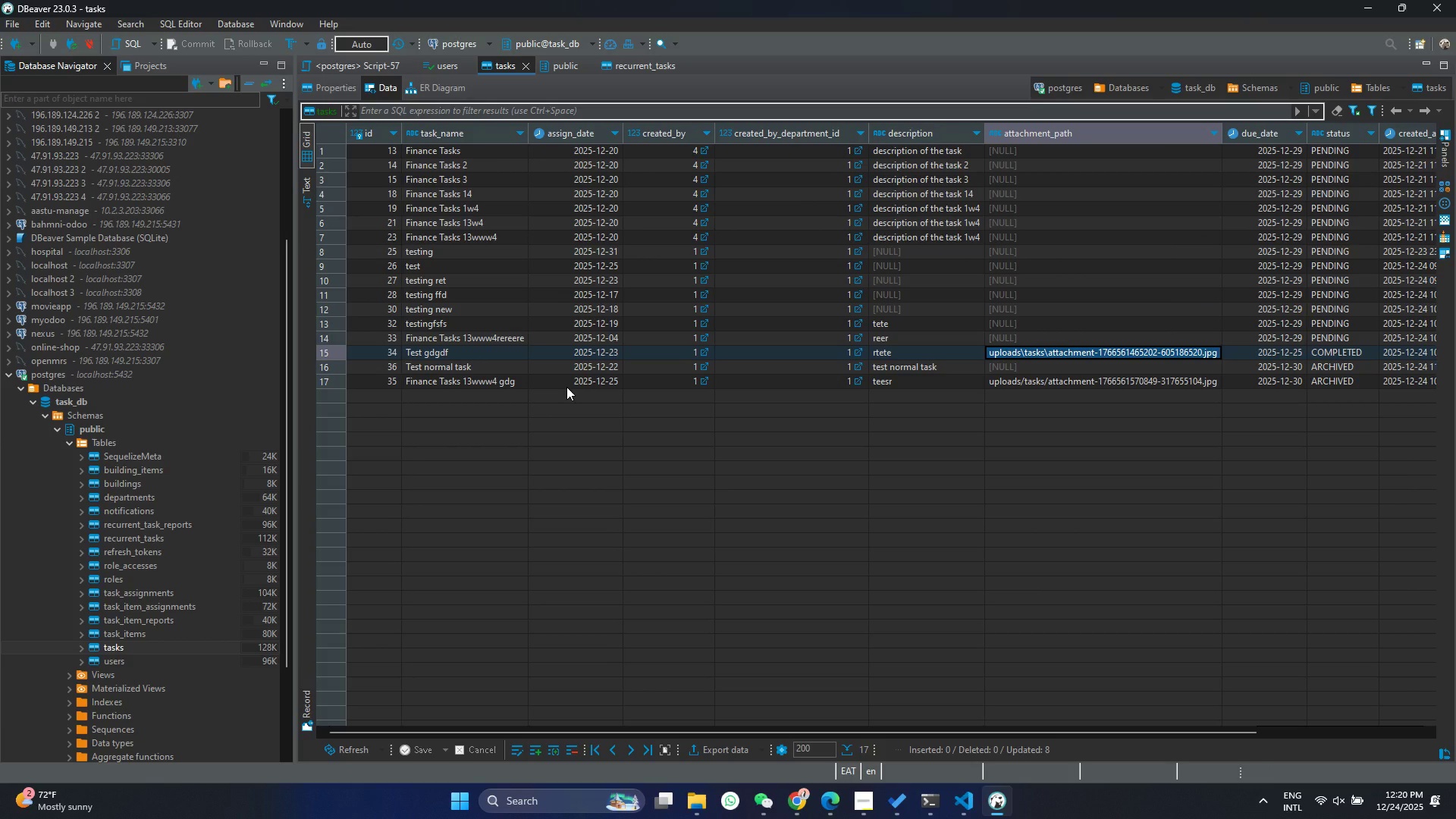 
scroll: coordinate [566, 387], scroll_direction: down, amount: 2.0
 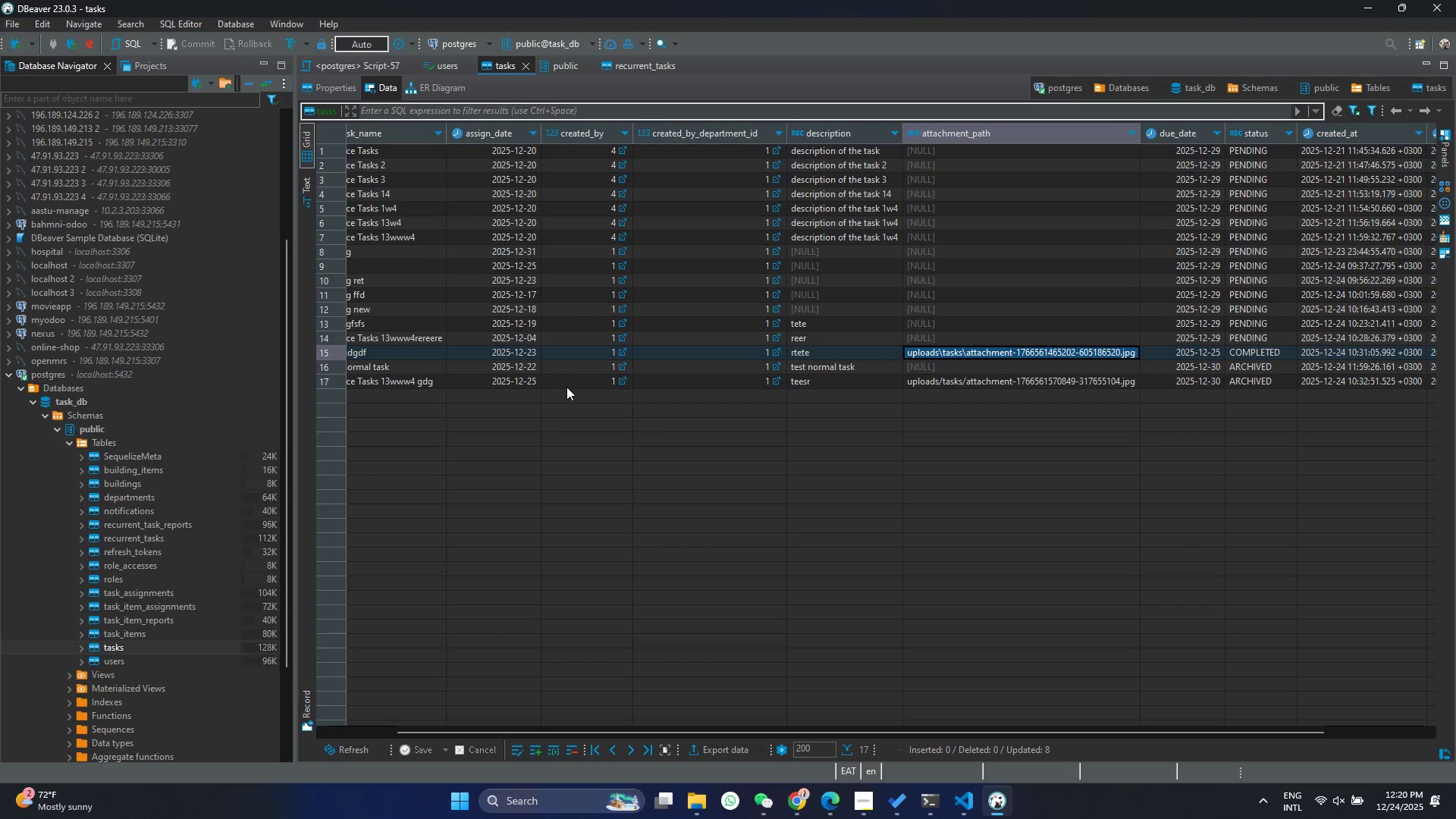 
left_click([1194, 220])
 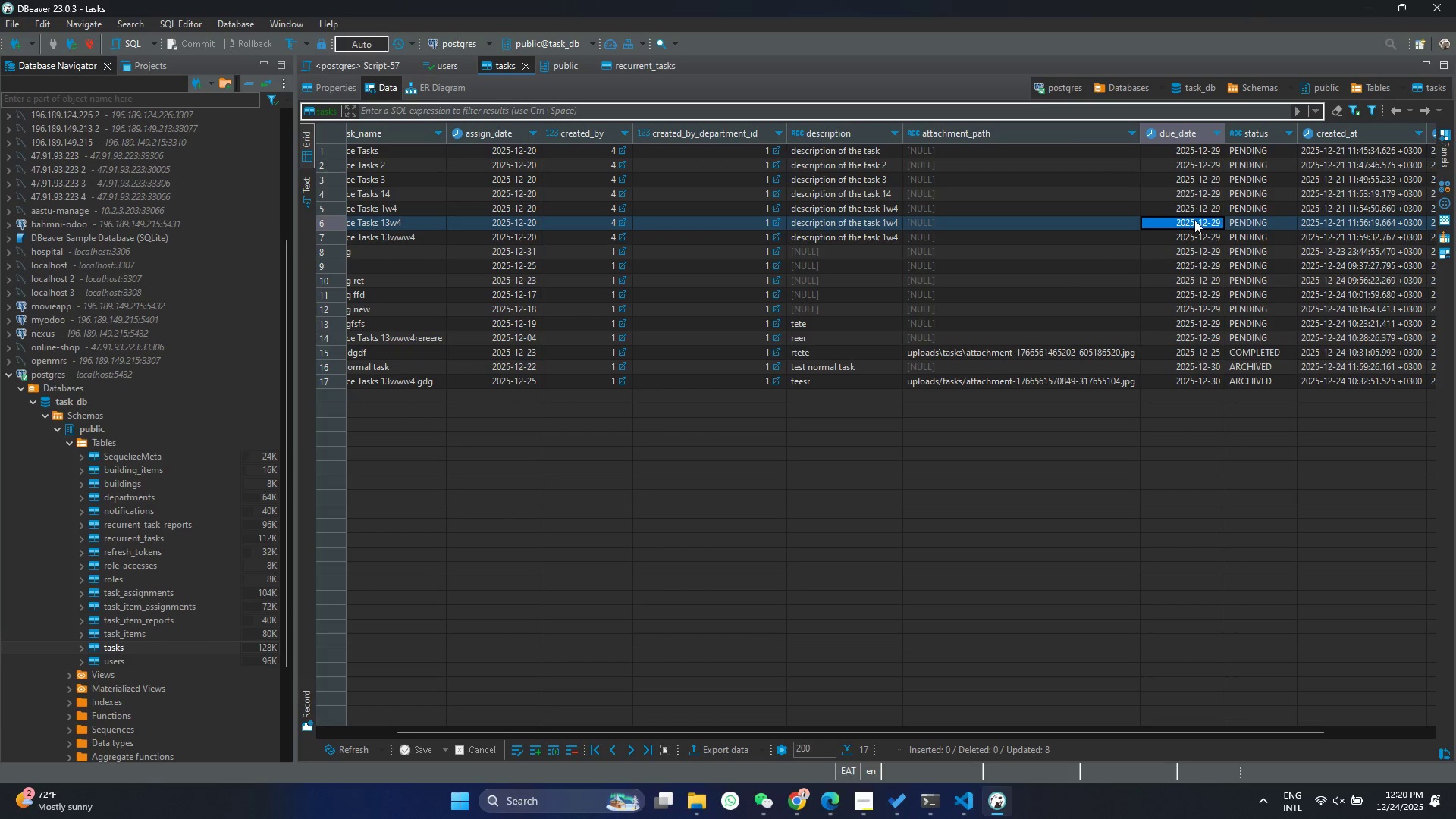 
hold_key(key=ControlLeft, duration=0.42)
 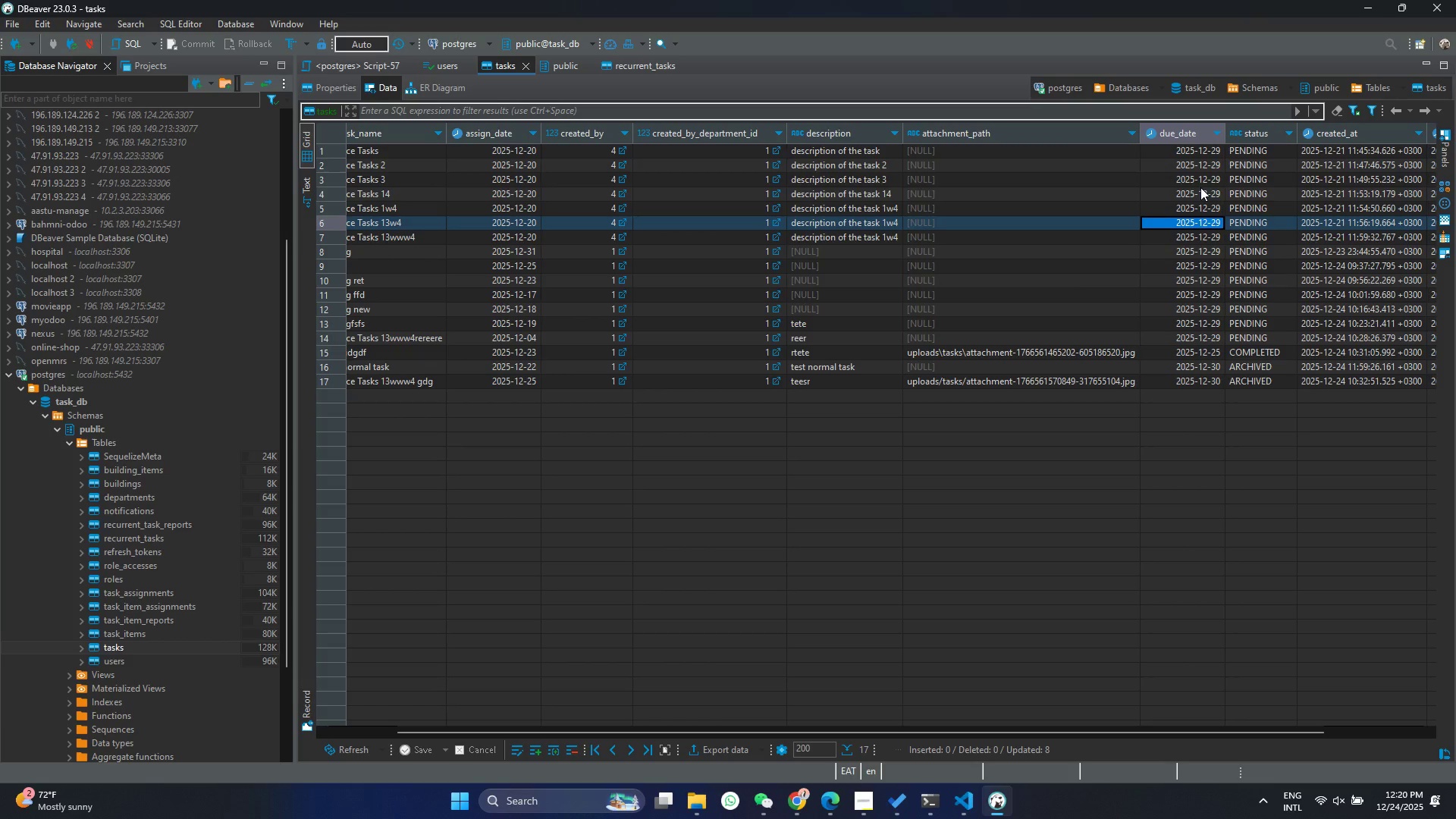 
left_click([1200, 187])
 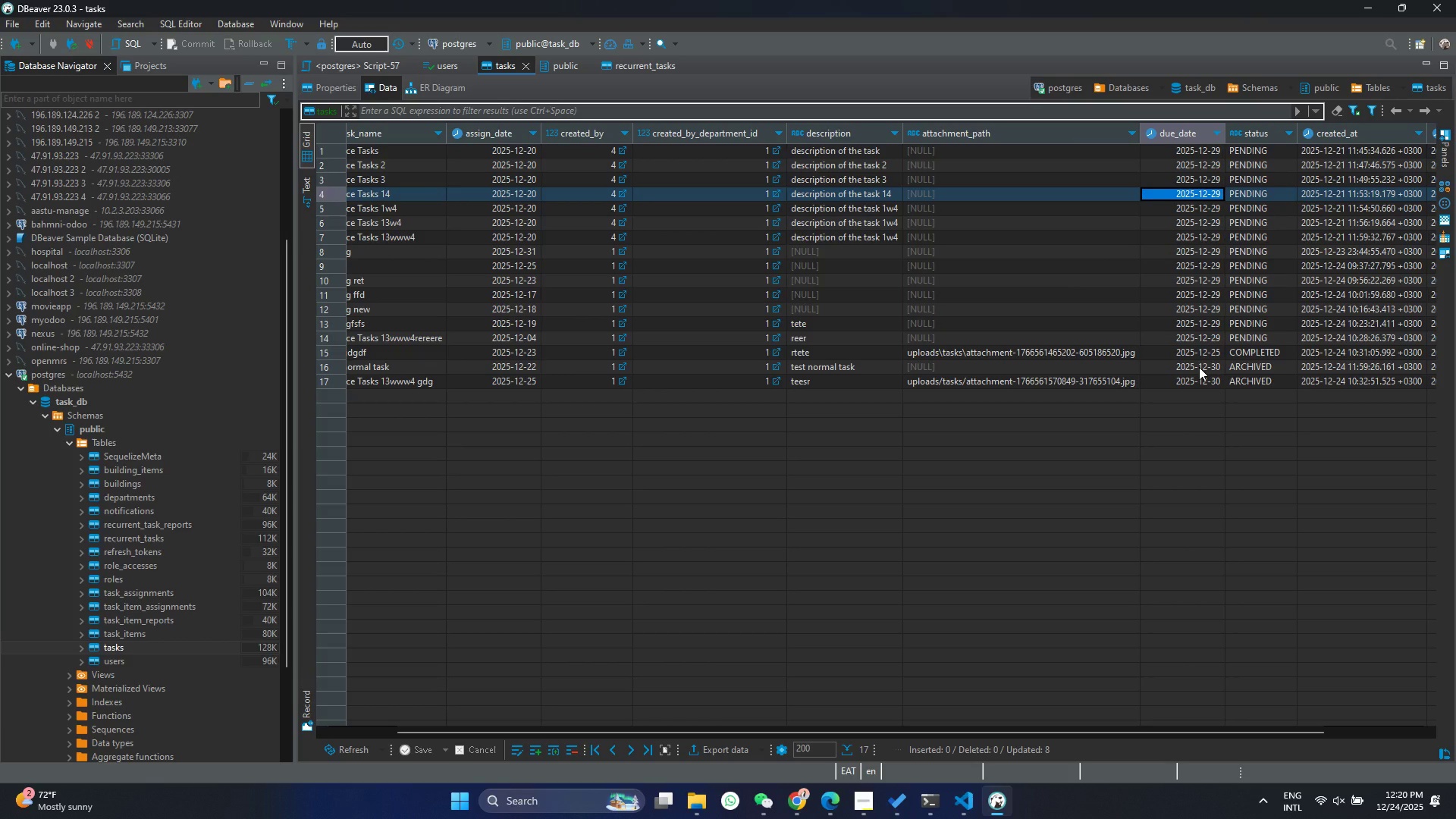 
left_click([1199, 367])
 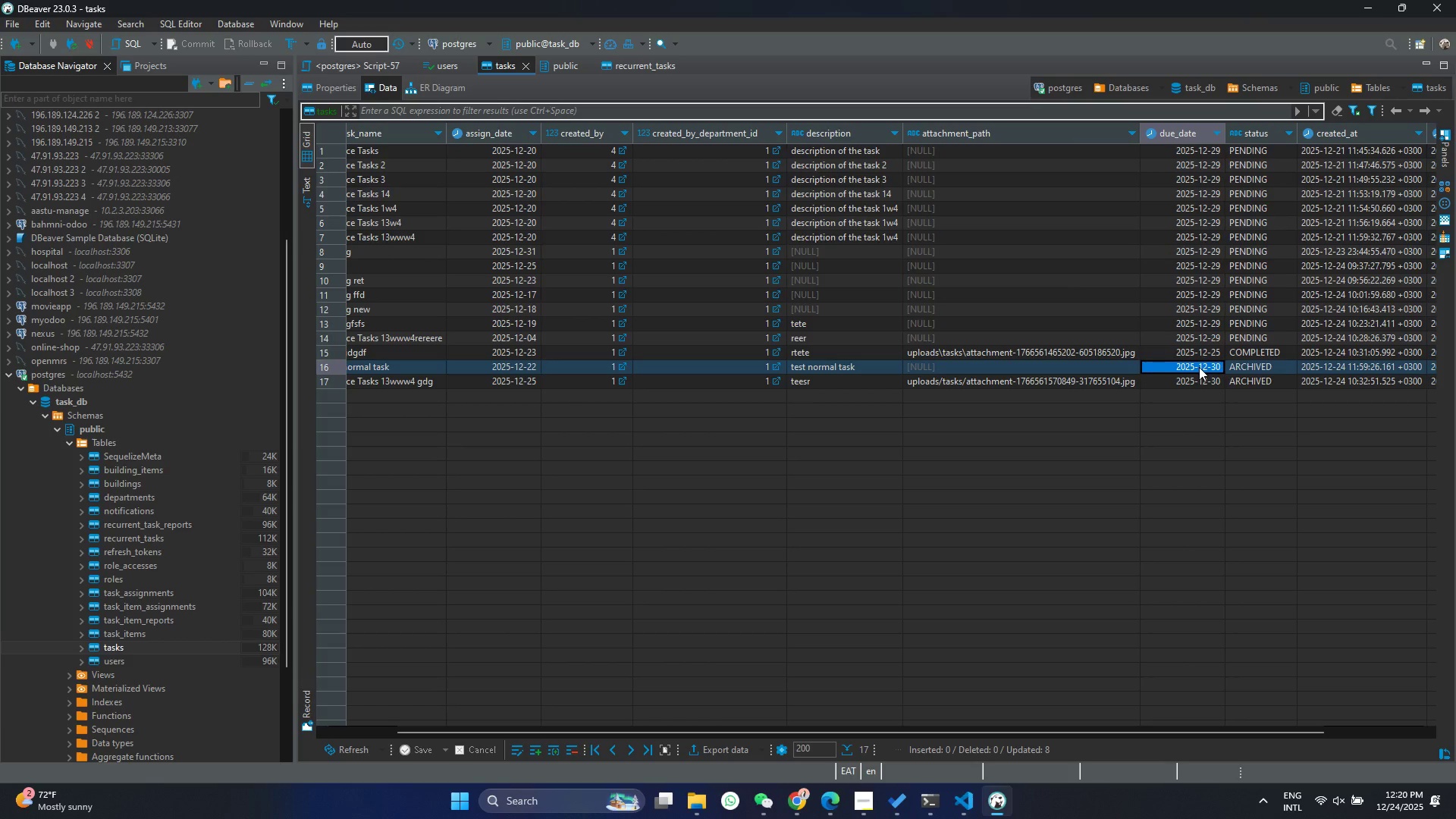 
double_click([1199, 367])
 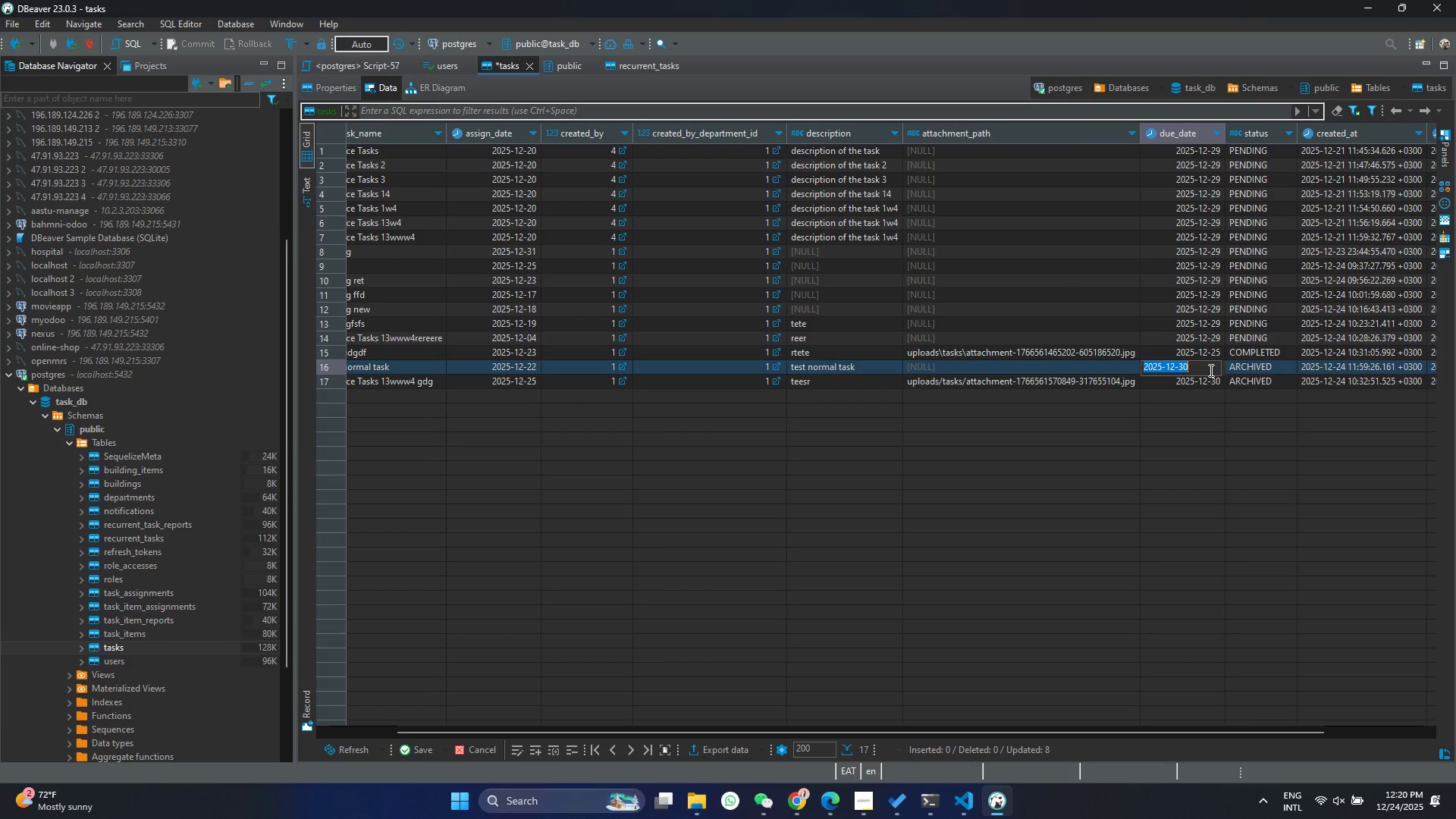 
left_click([1210, 370])
 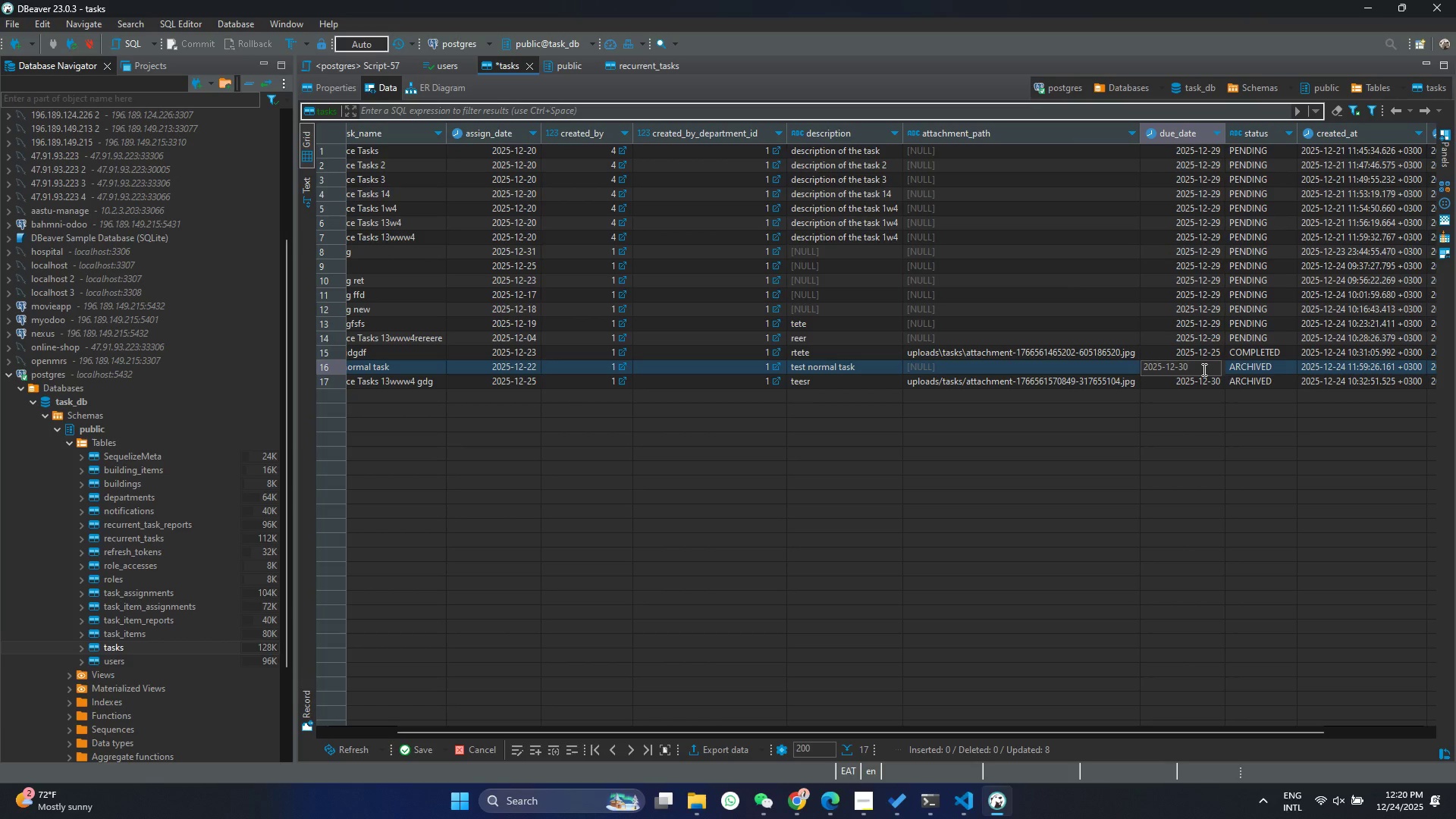 
key(Backspace)
key(Backspace)
type(23)
 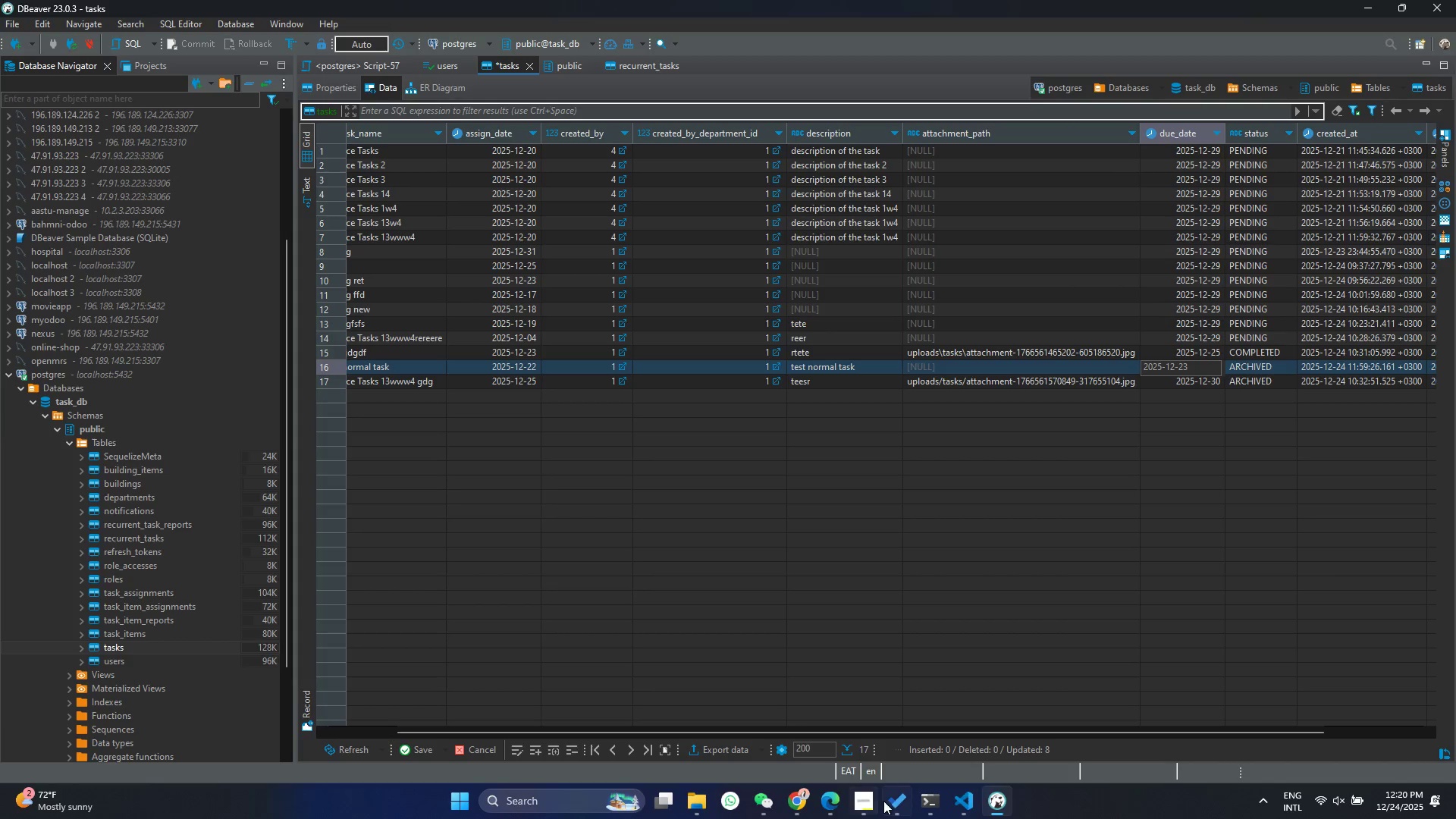 
left_click([962, 815])
 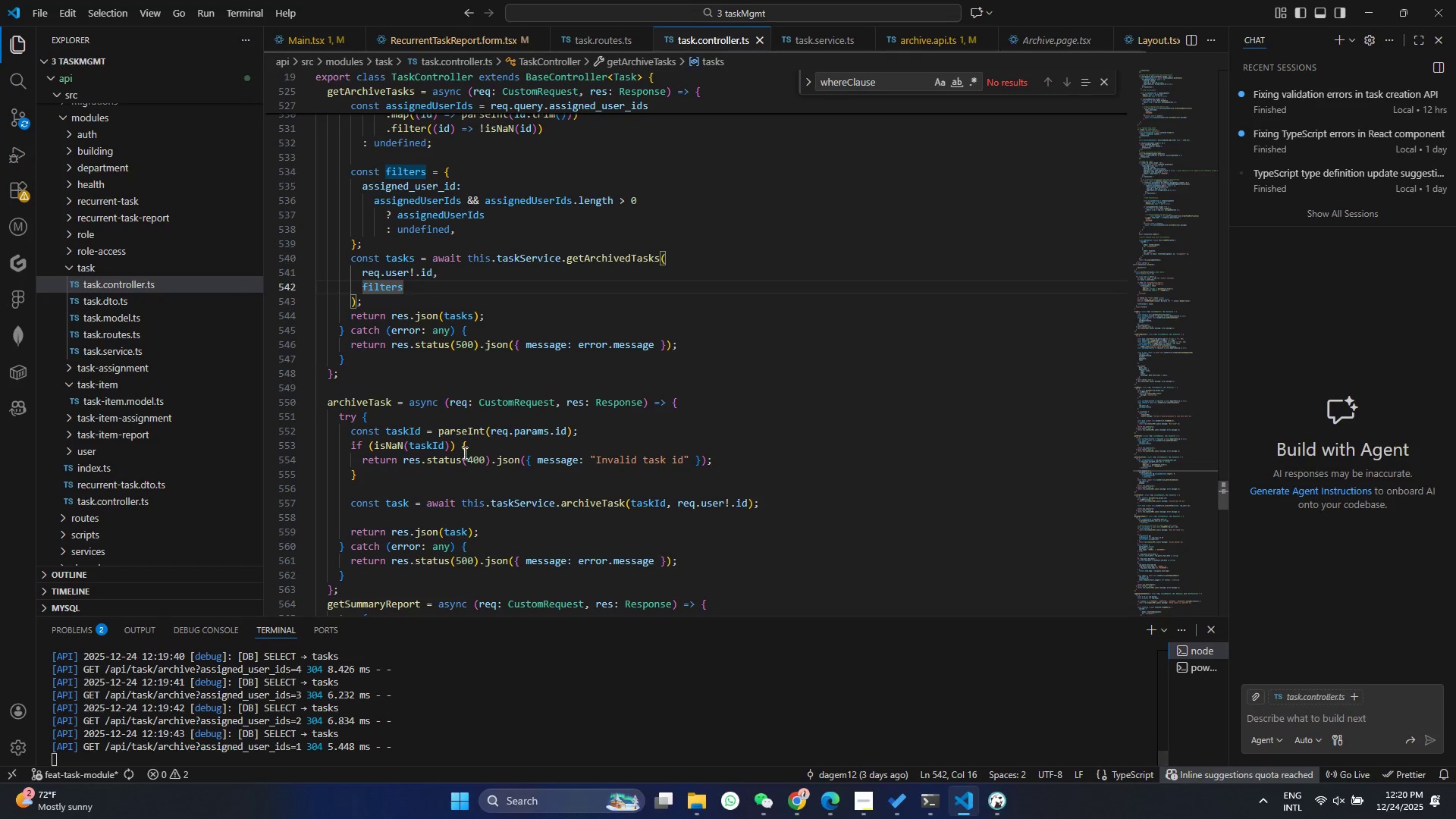 
scroll: coordinate [467, 405], scroll_direction: up, amount: 4.0
 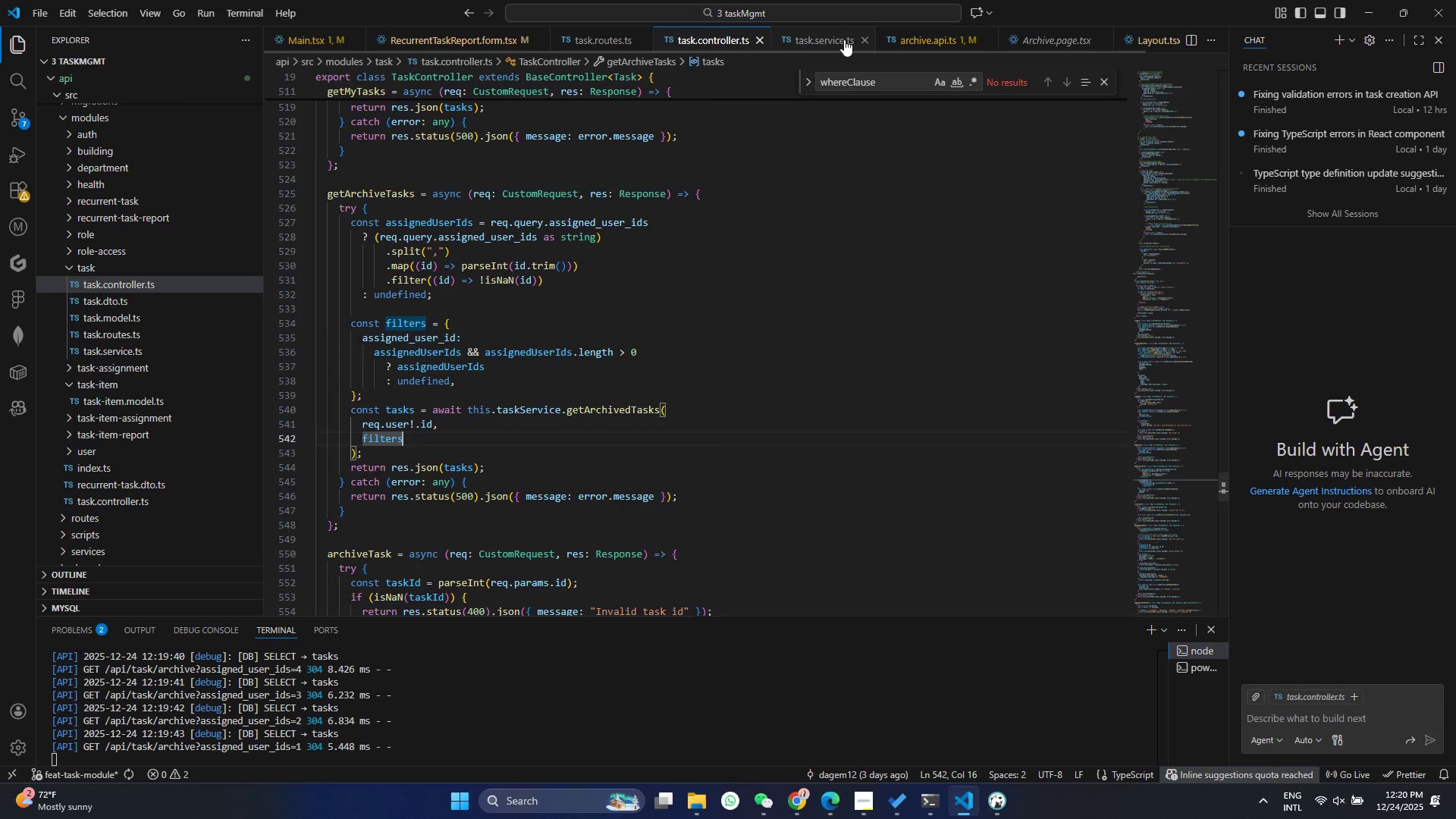 
left_click([804, 32])
 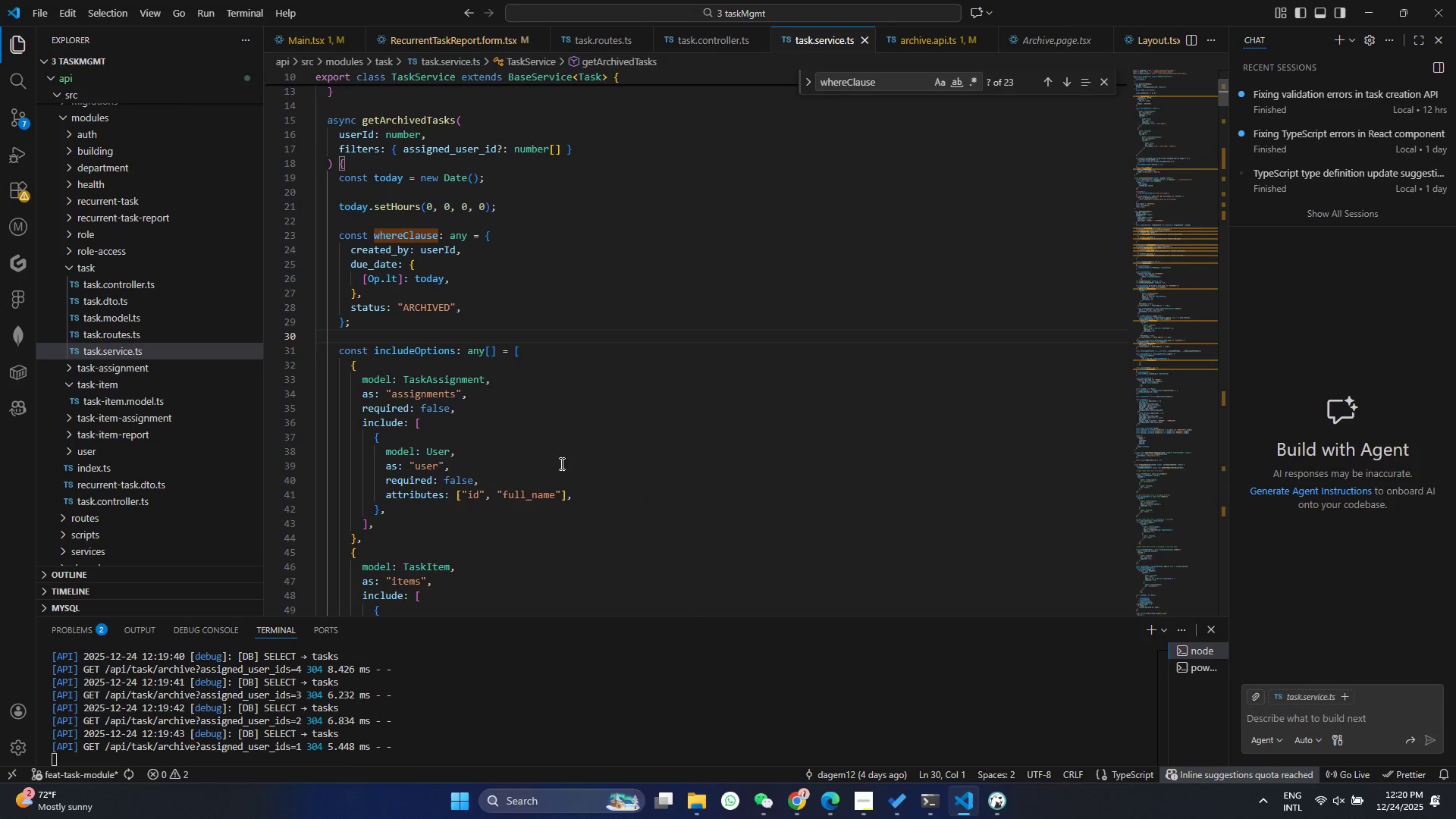 
scroll: coordinate [548, 429], scroll_direction: up, amount: 3.0
 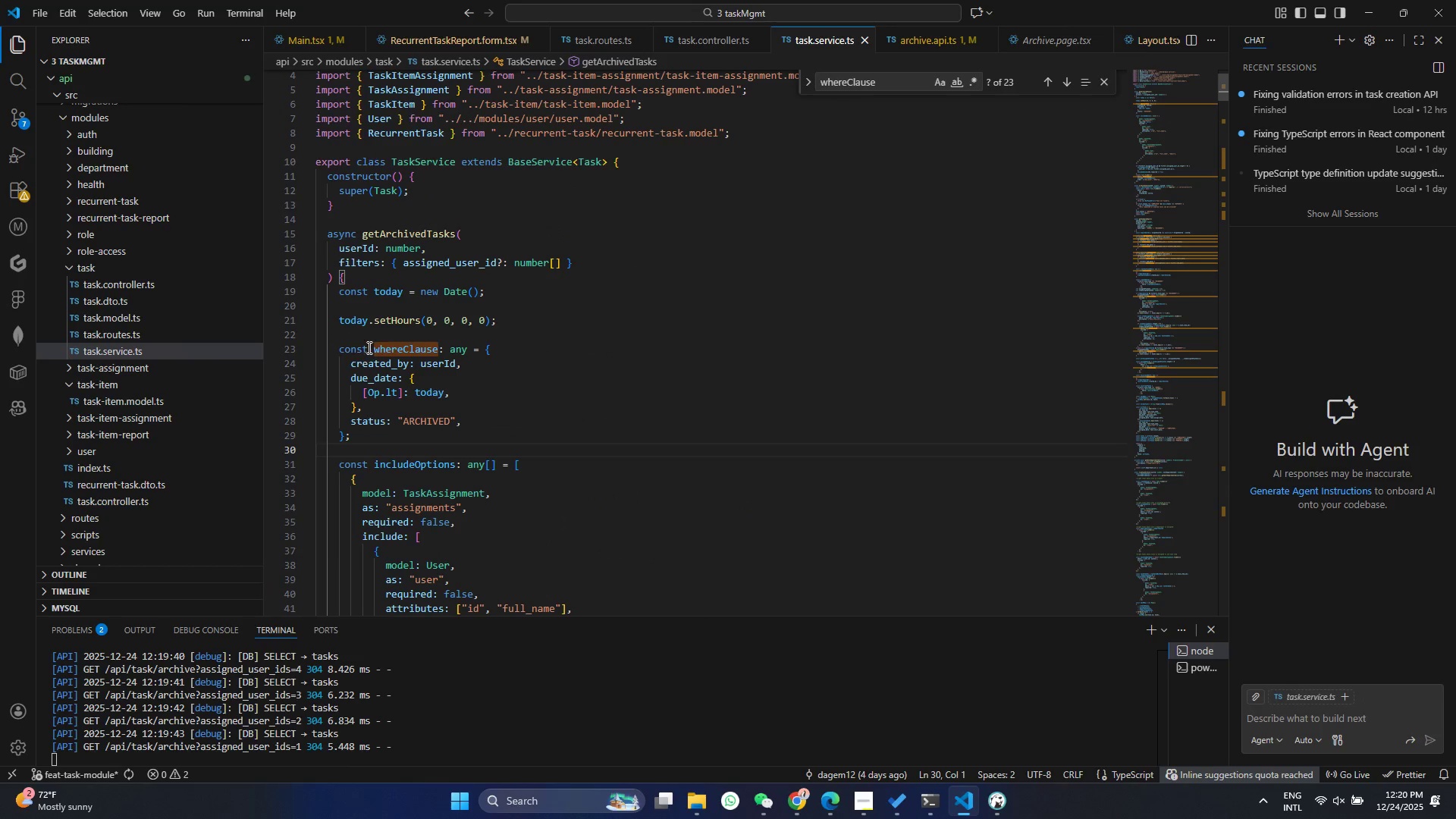 
scroll: coordinate [386, 365], scroll_direction: down, amount: 2.0
 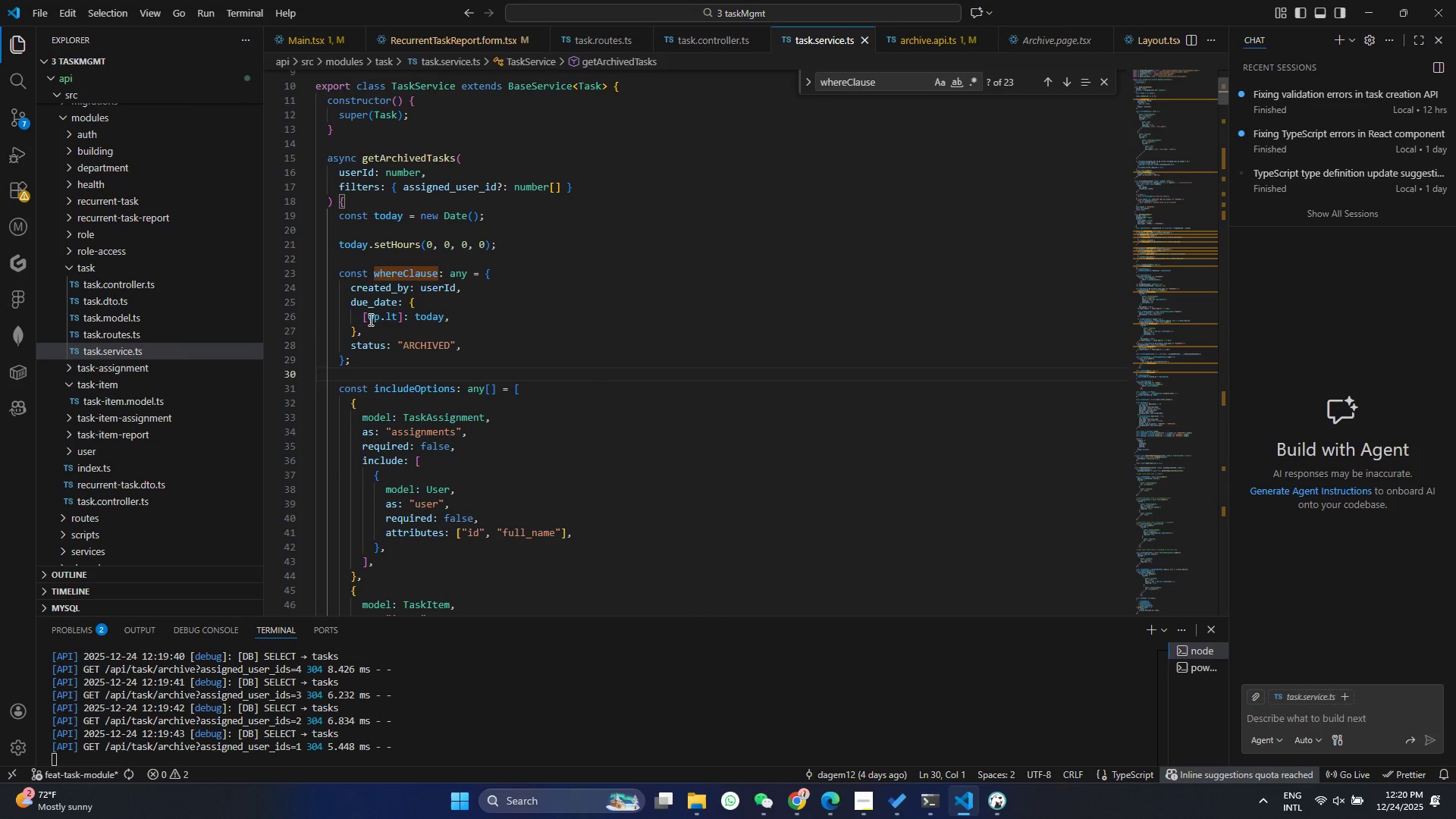 
left_click_drag(start_coordinate=[369, 319], to_coordinate=[463, 315])
 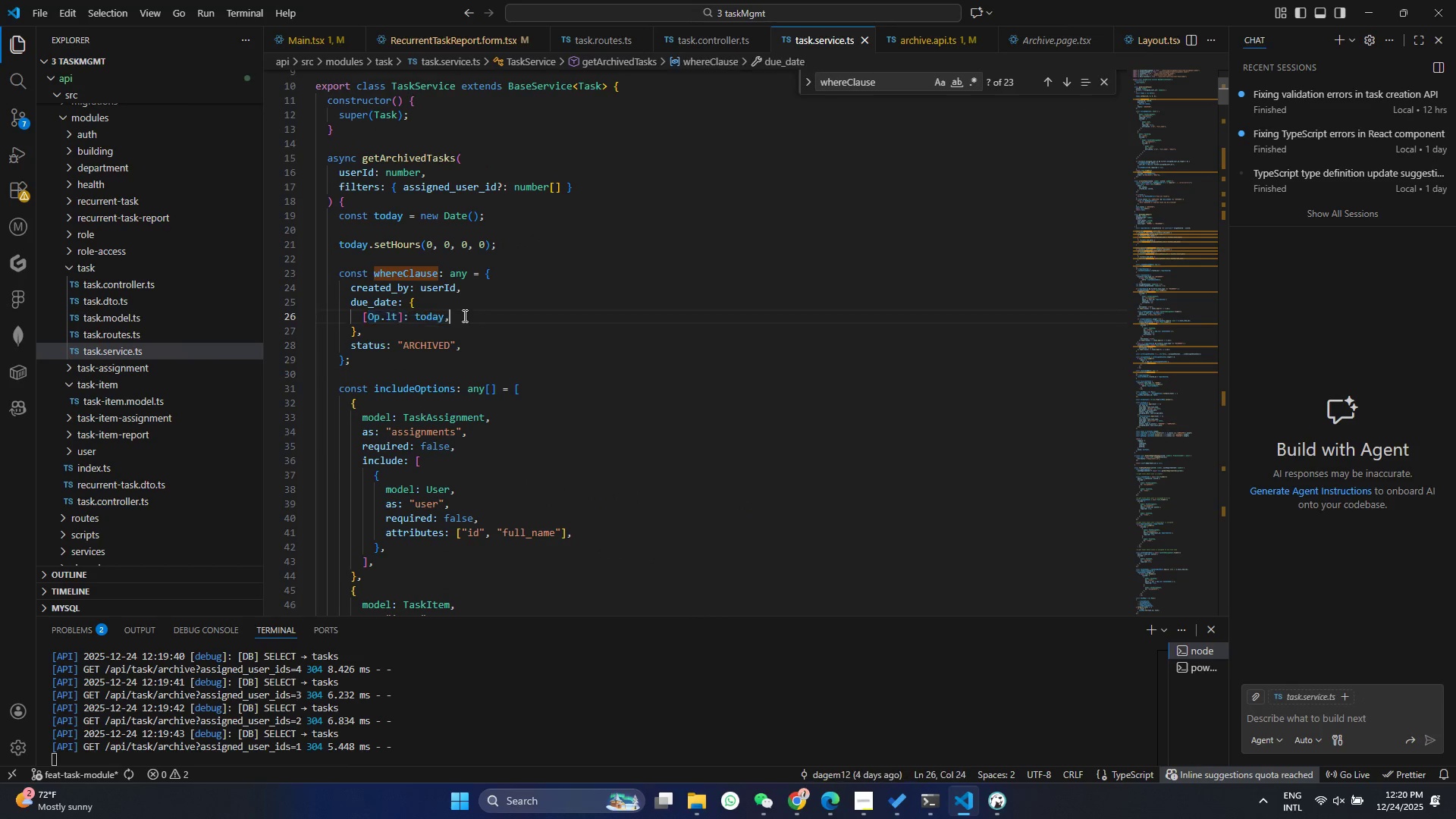 
left_click([463, 315])
 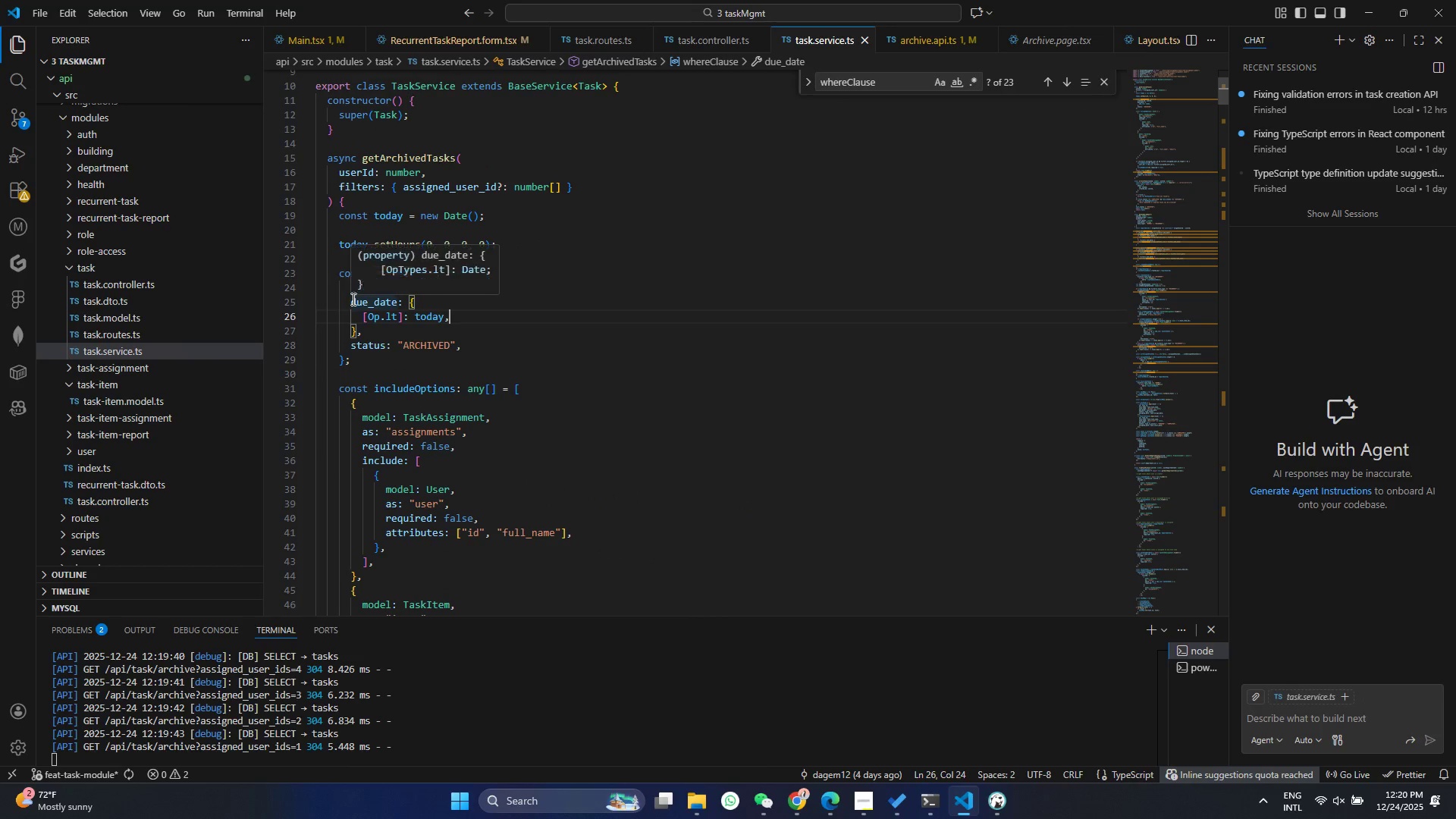 
double_click([353, 301])
 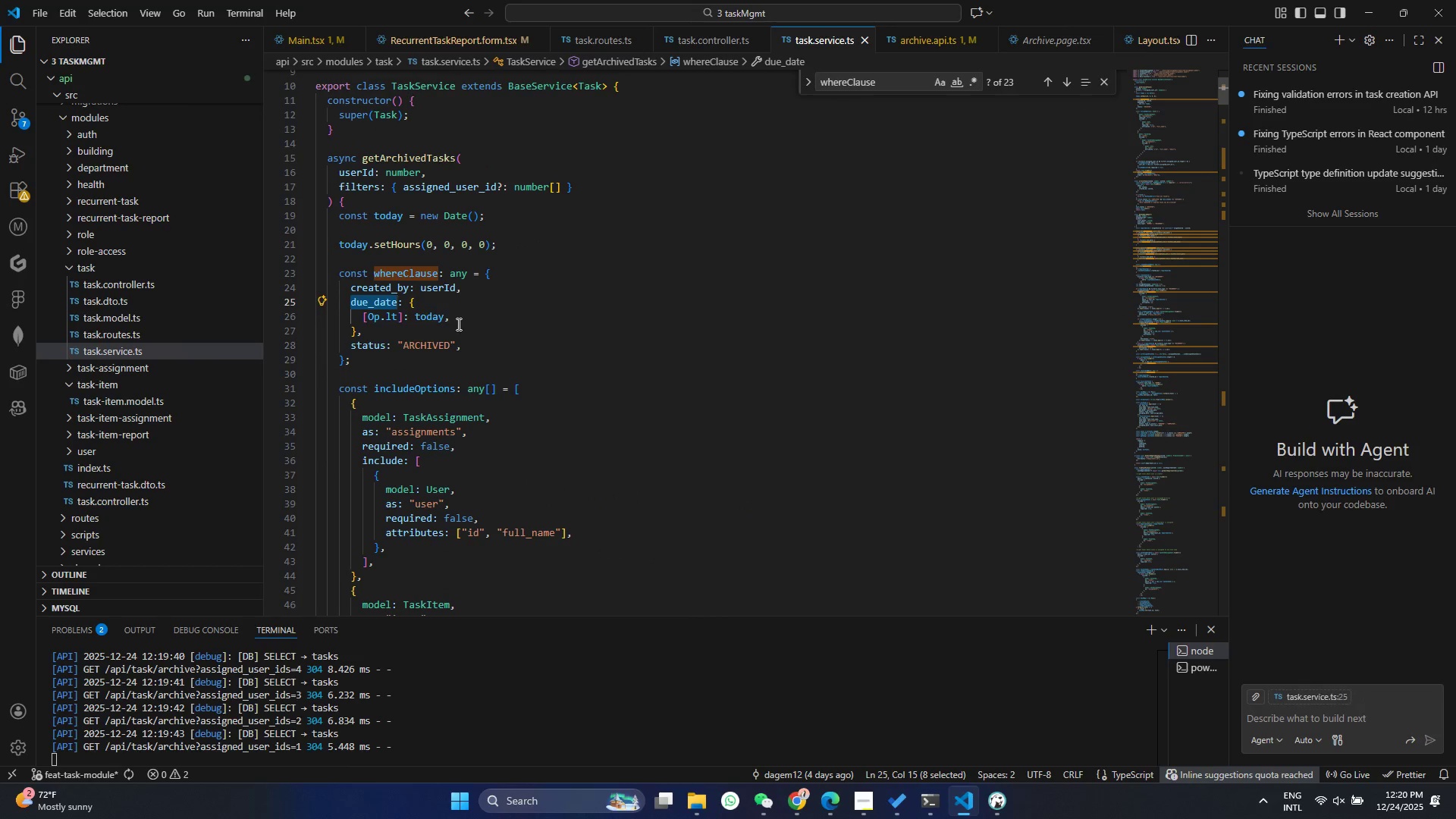 
left_click([458, 322])
 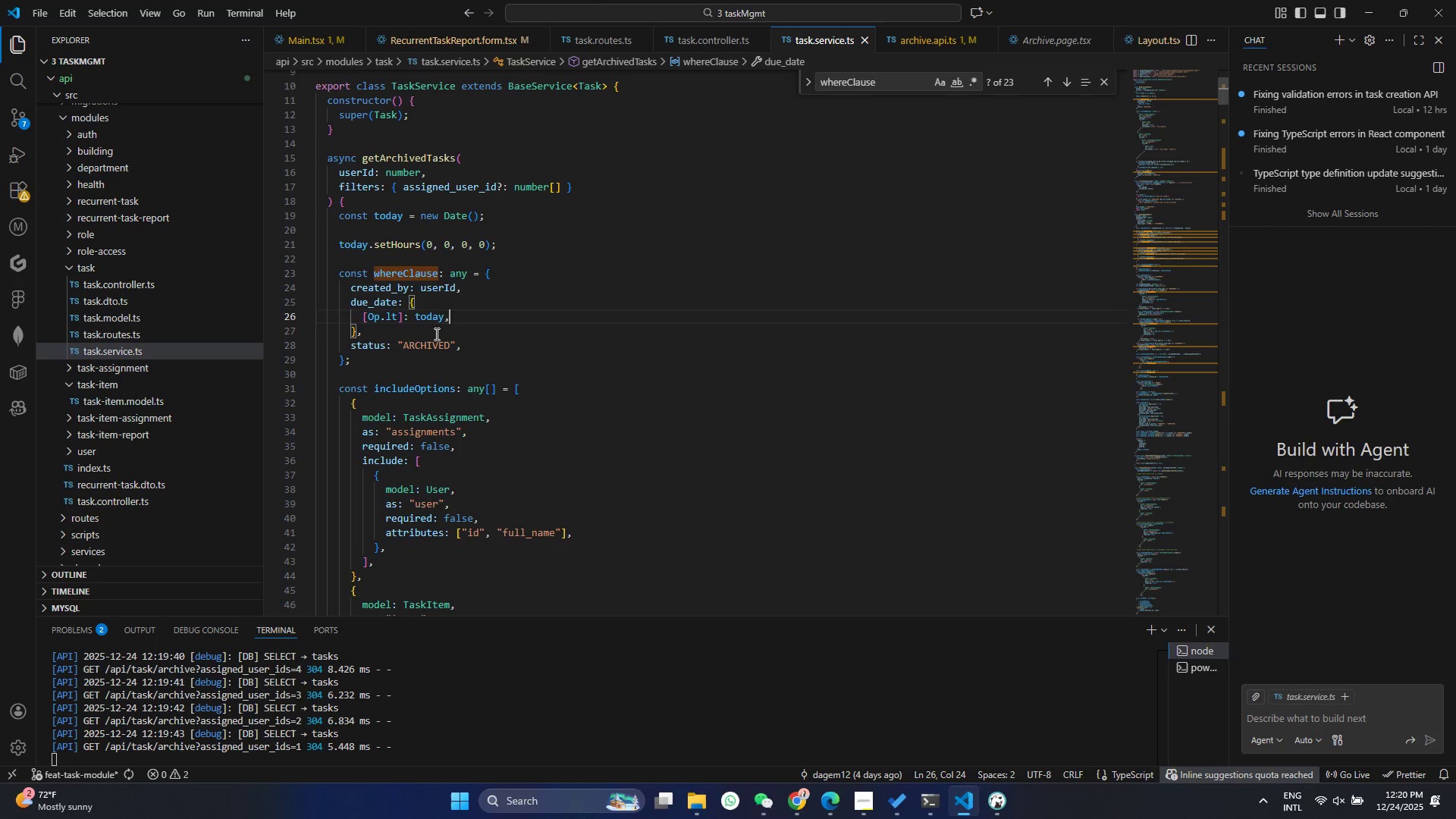 
left_click_drag(start_coordinate=[450, 322], to_coordinate=[347, 321])
 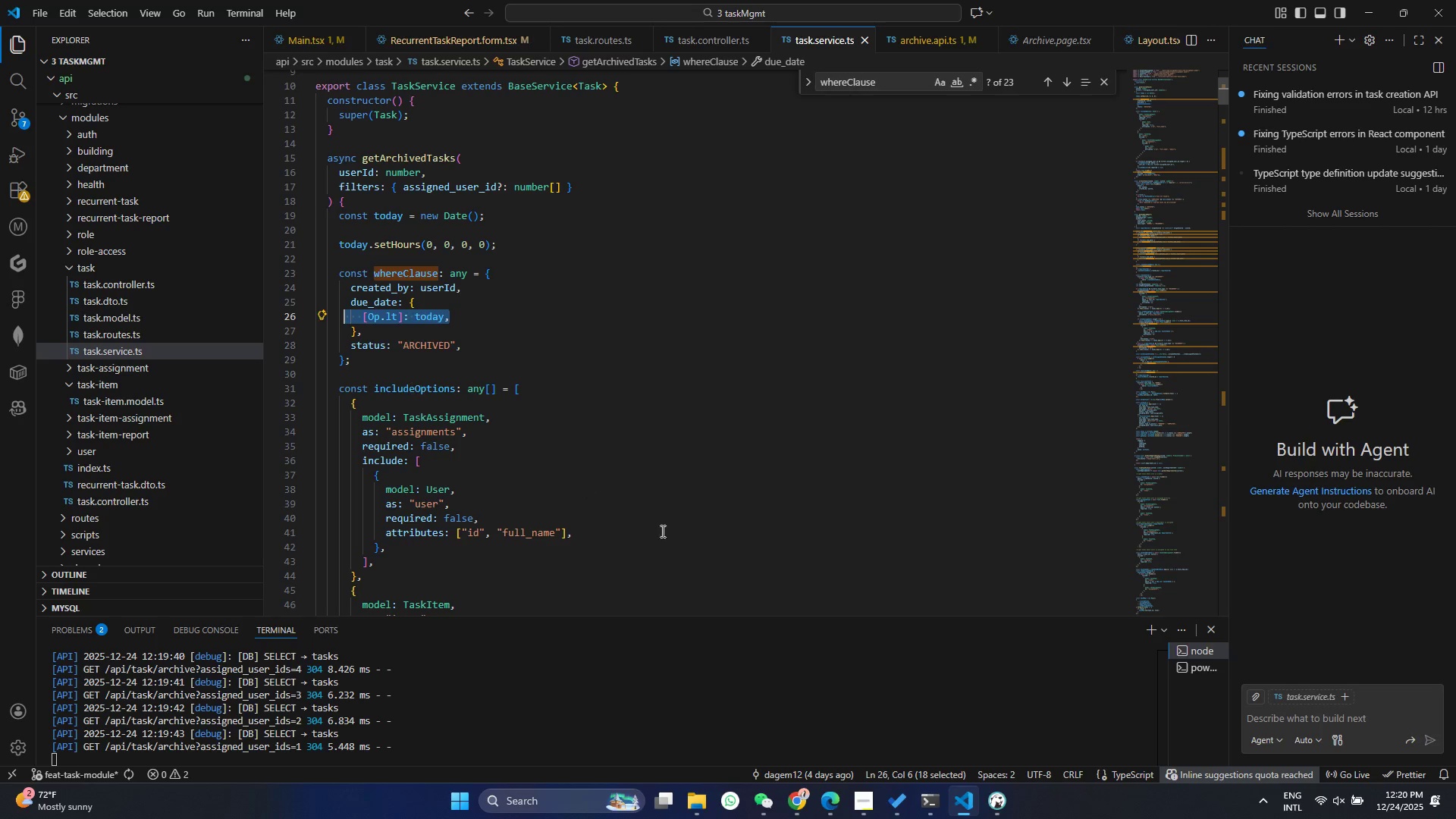 
scroll: coordinate [666, 544], scroll_direction: down, amount: 5.0
 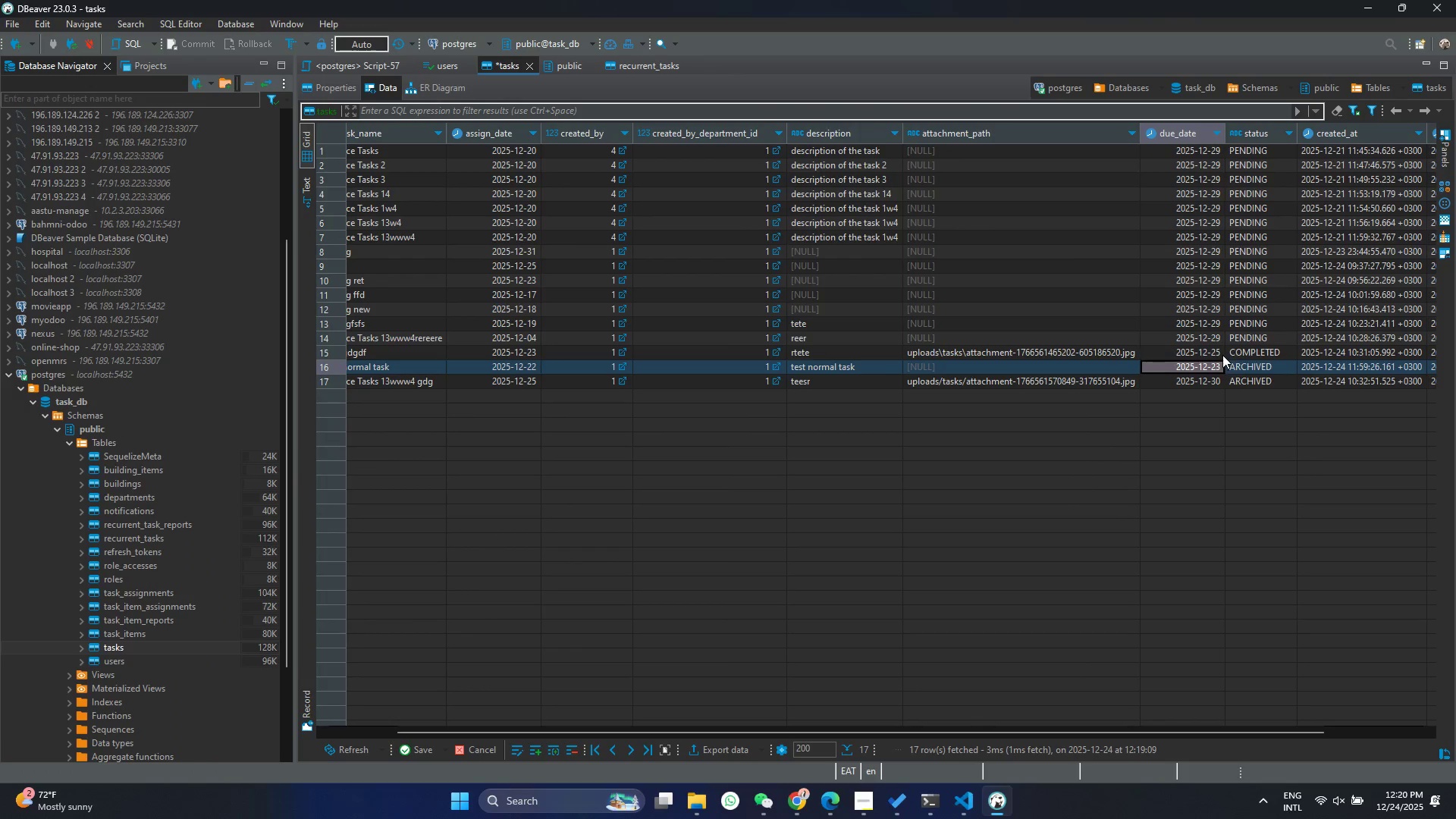 
double_click([1213, 377])
 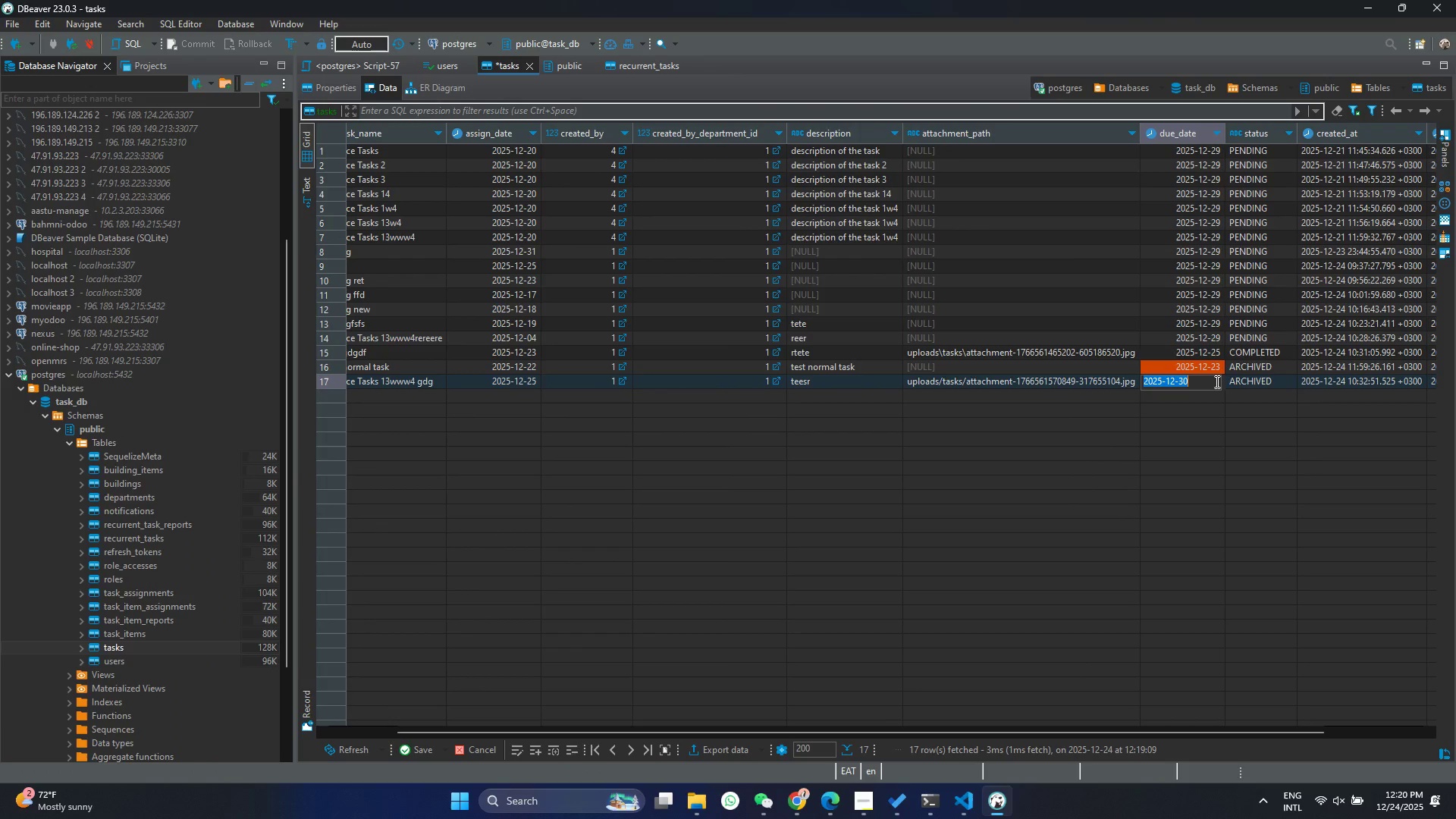 
triple_click([1216, 381])
 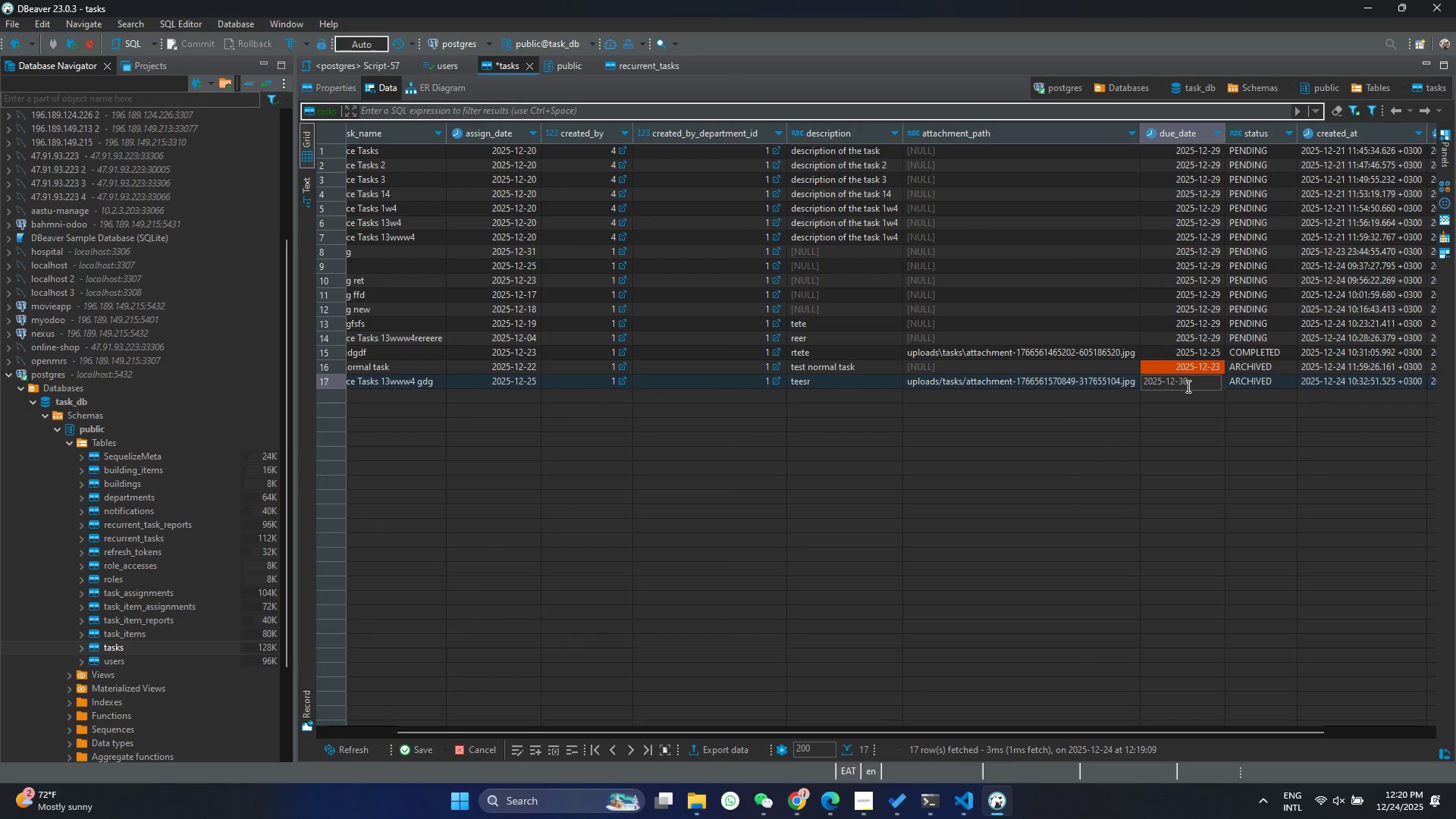 
key(Backspace)
 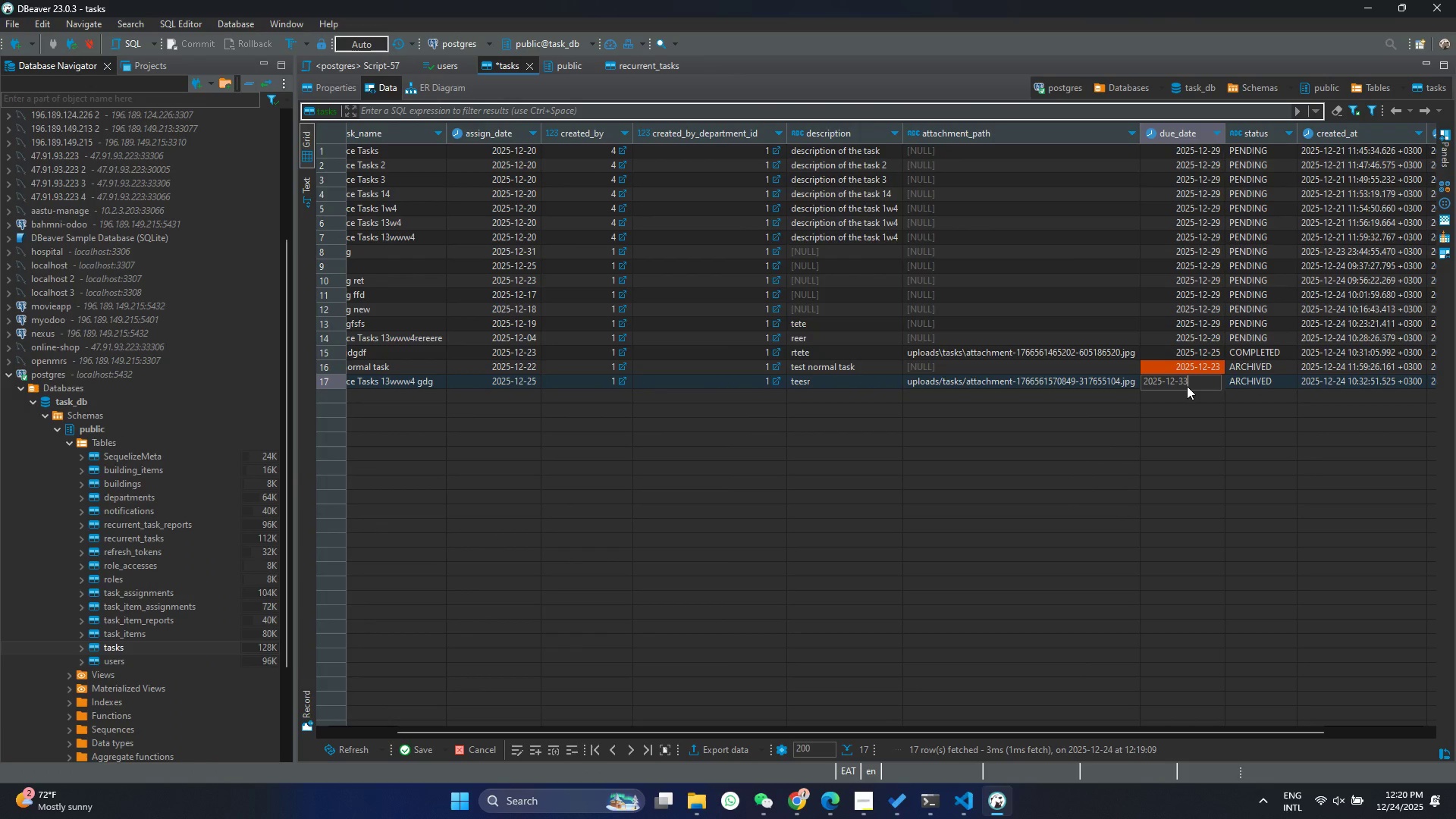 
key(3)
 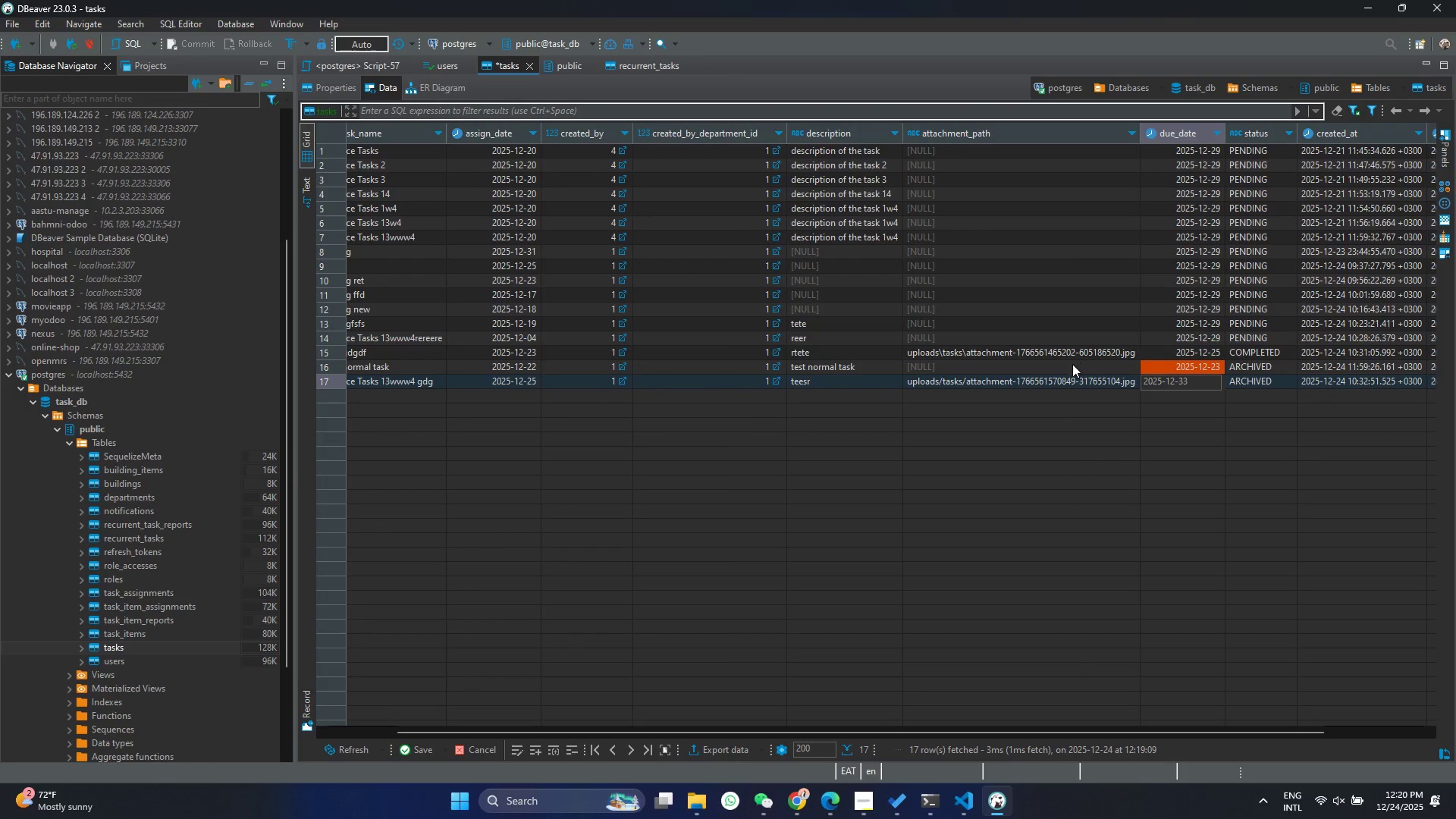 
left_click([1037, 527])
 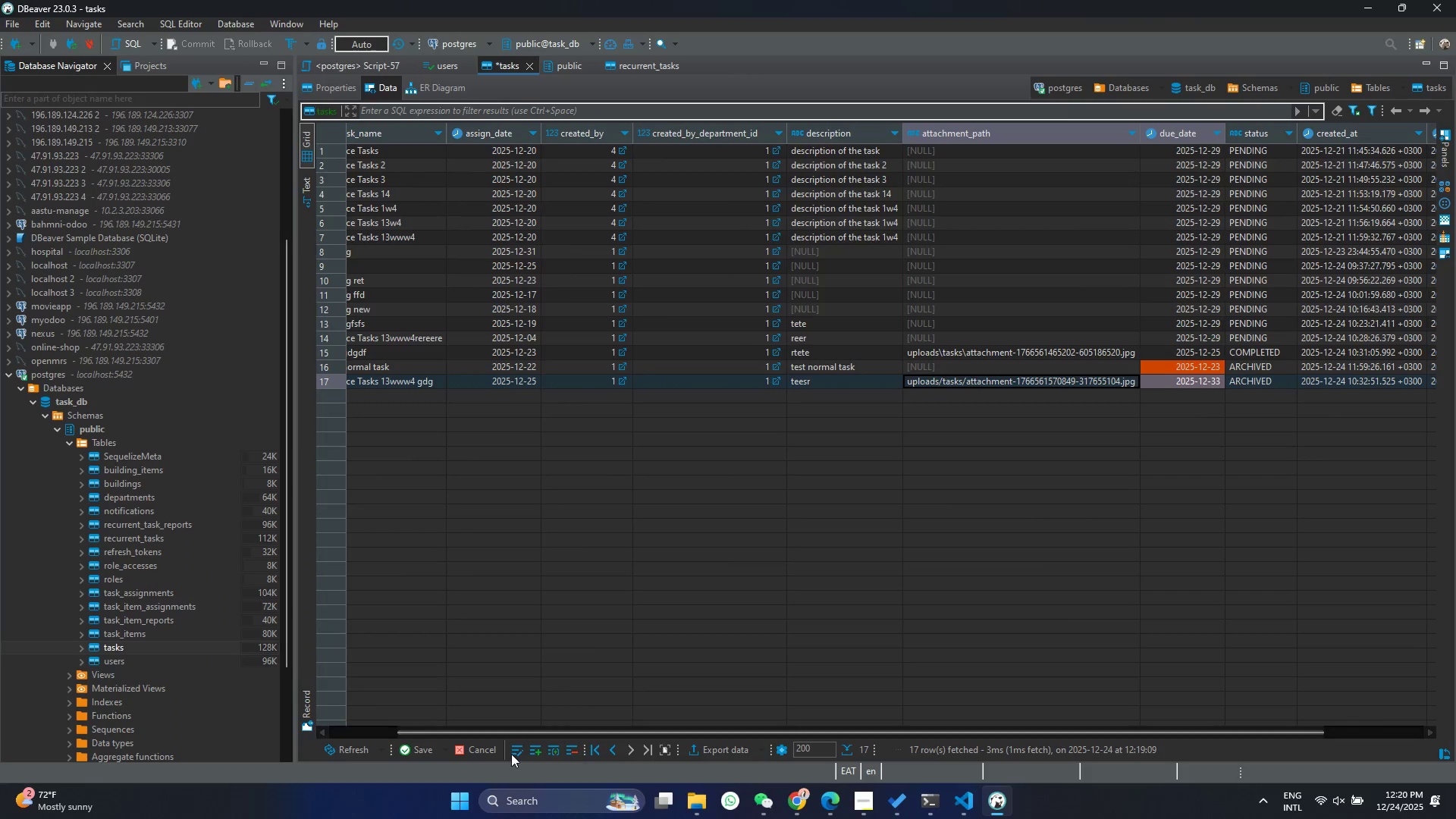 
left_click([401, 747])
 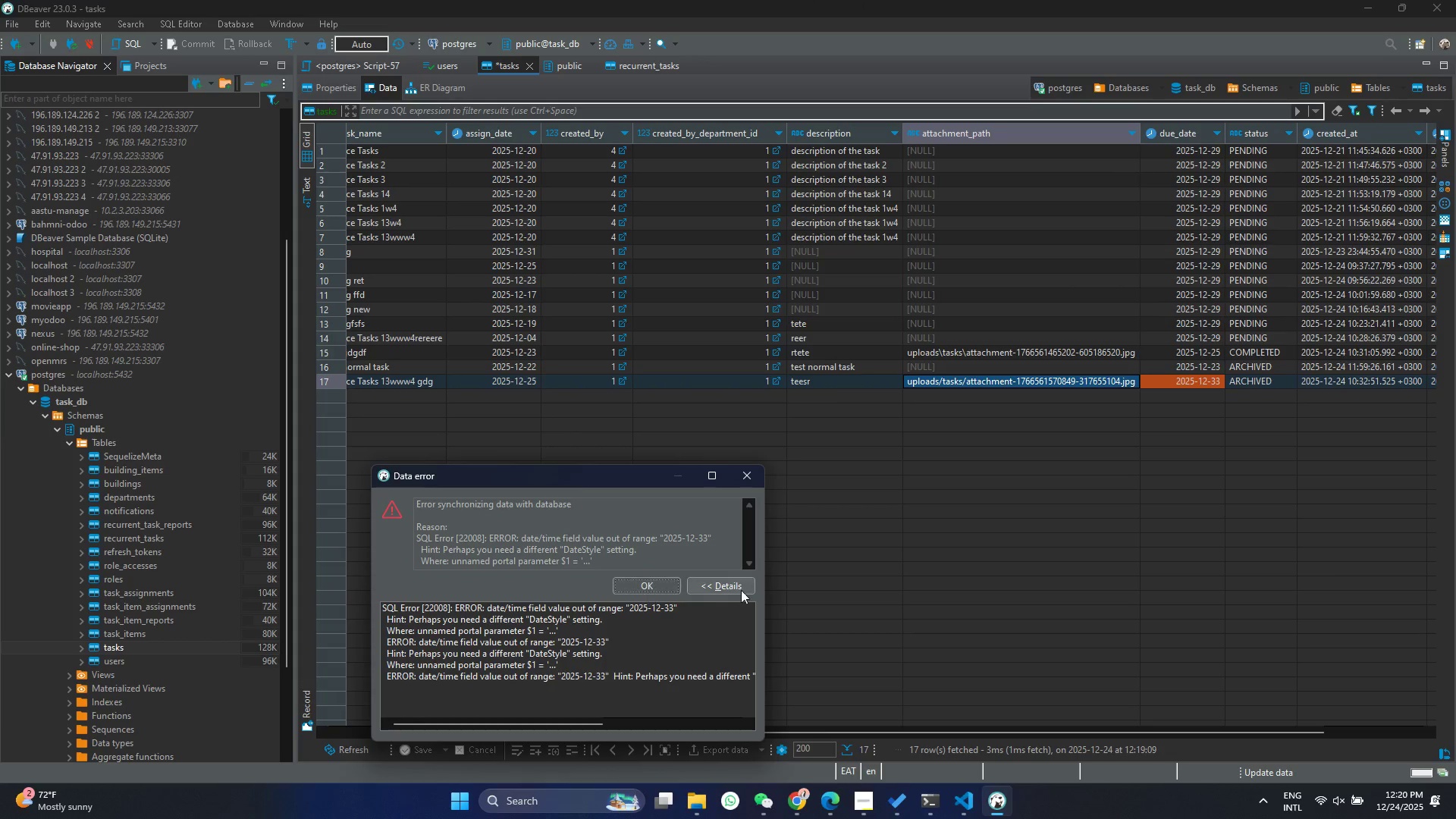 
left_click([761, 466])
 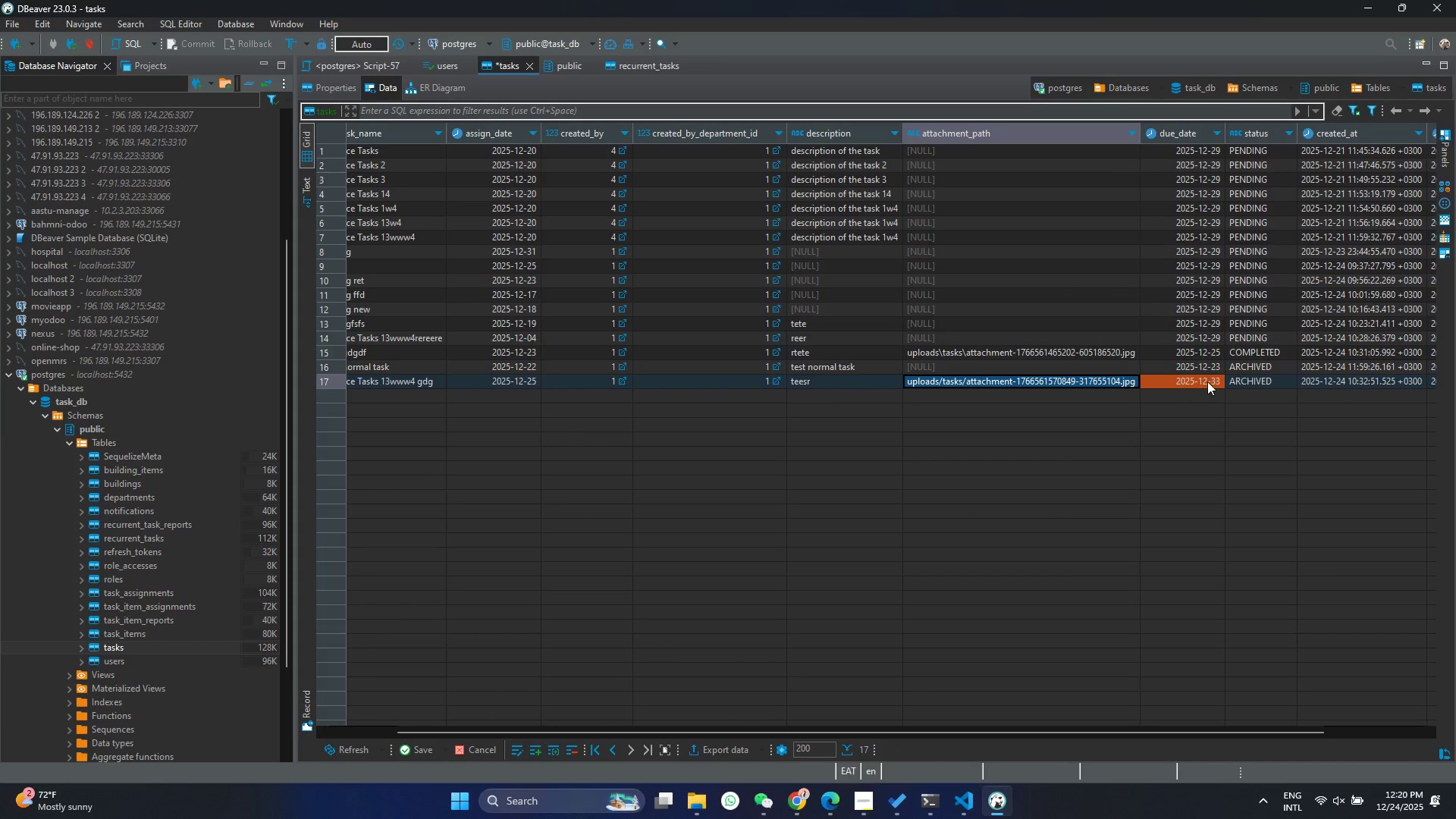 
double_click([1210, 378])
 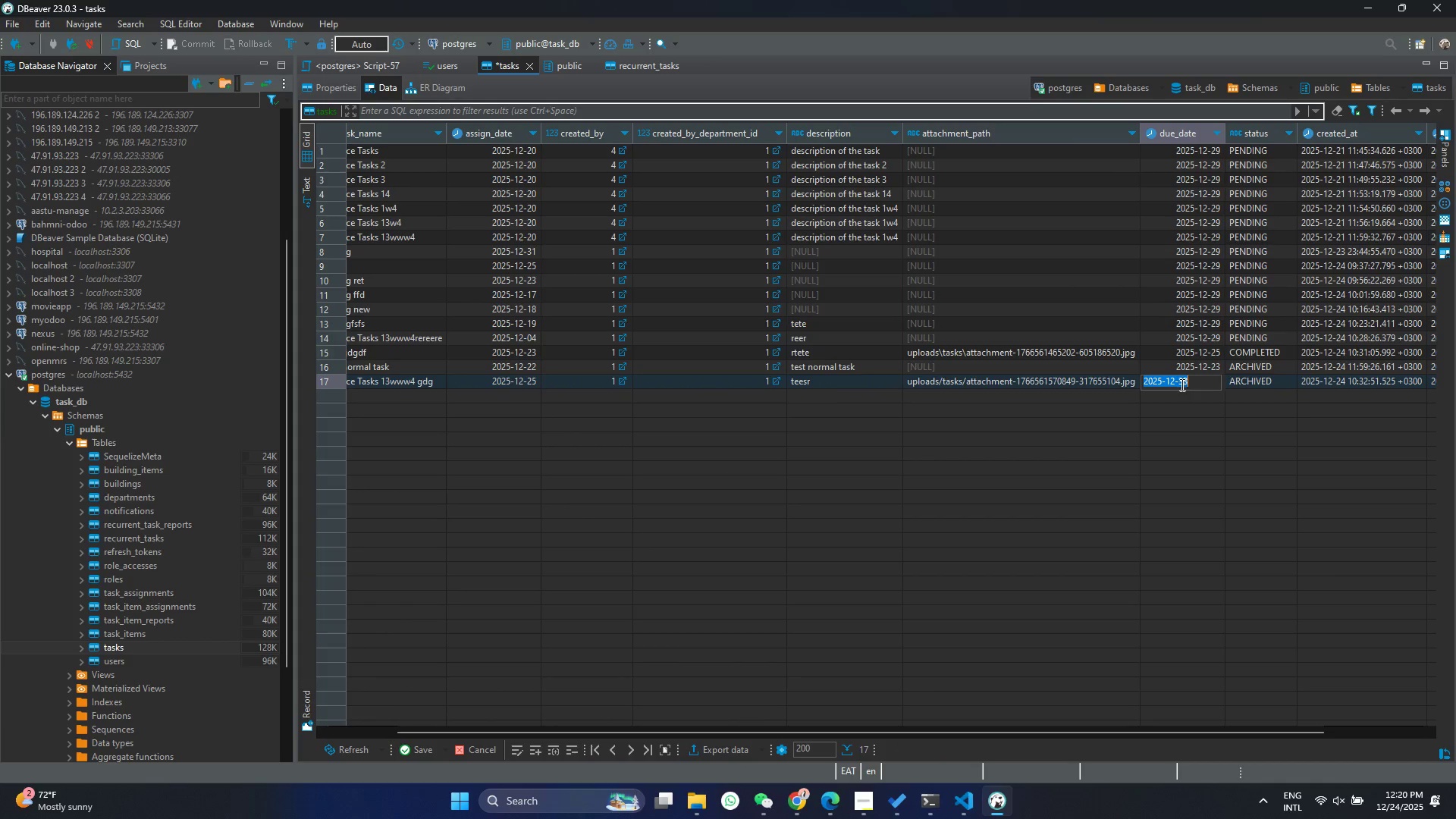 
left_click([1183, 382])
 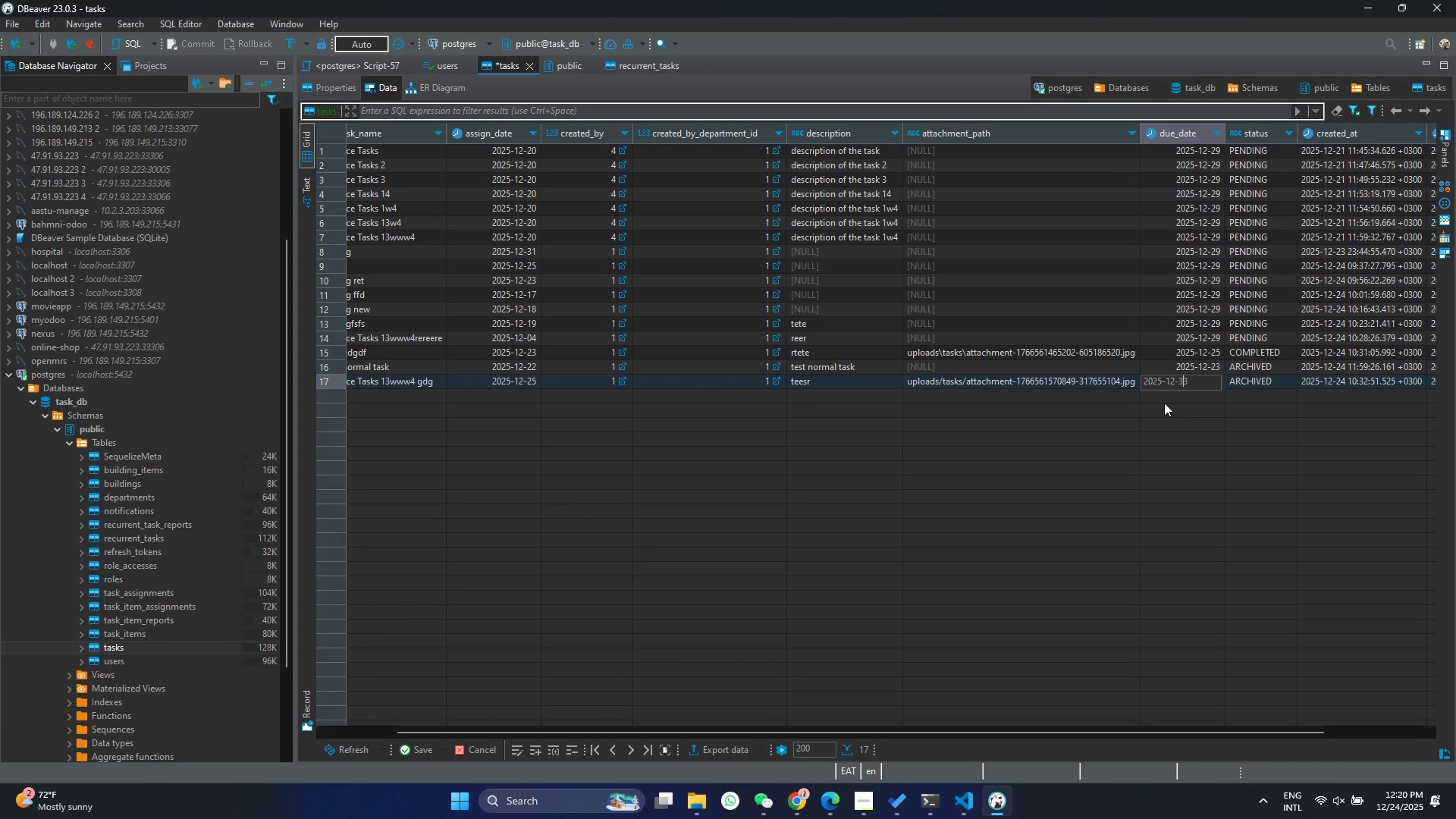 
key(Backspace)
 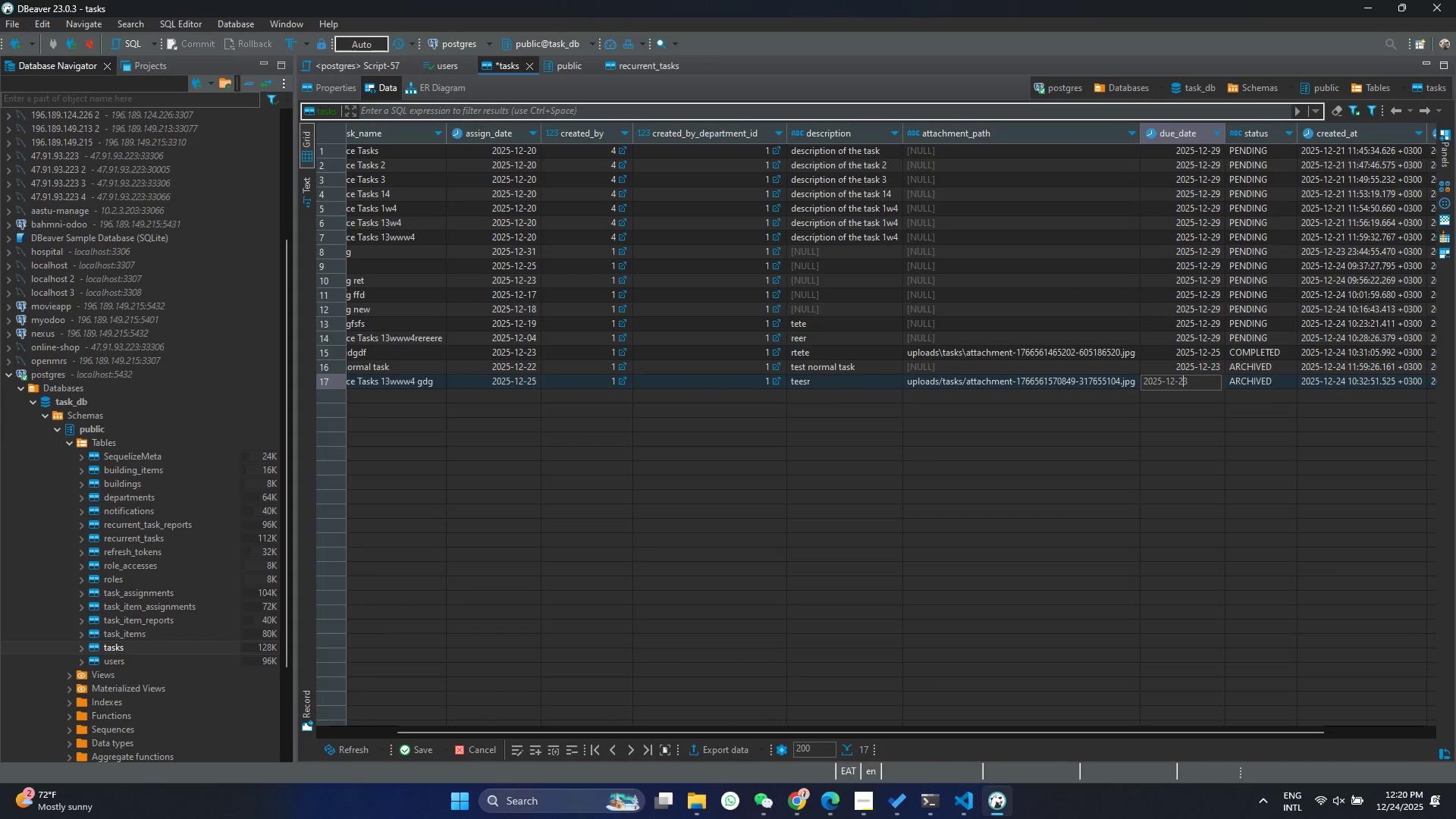 
key(2)
 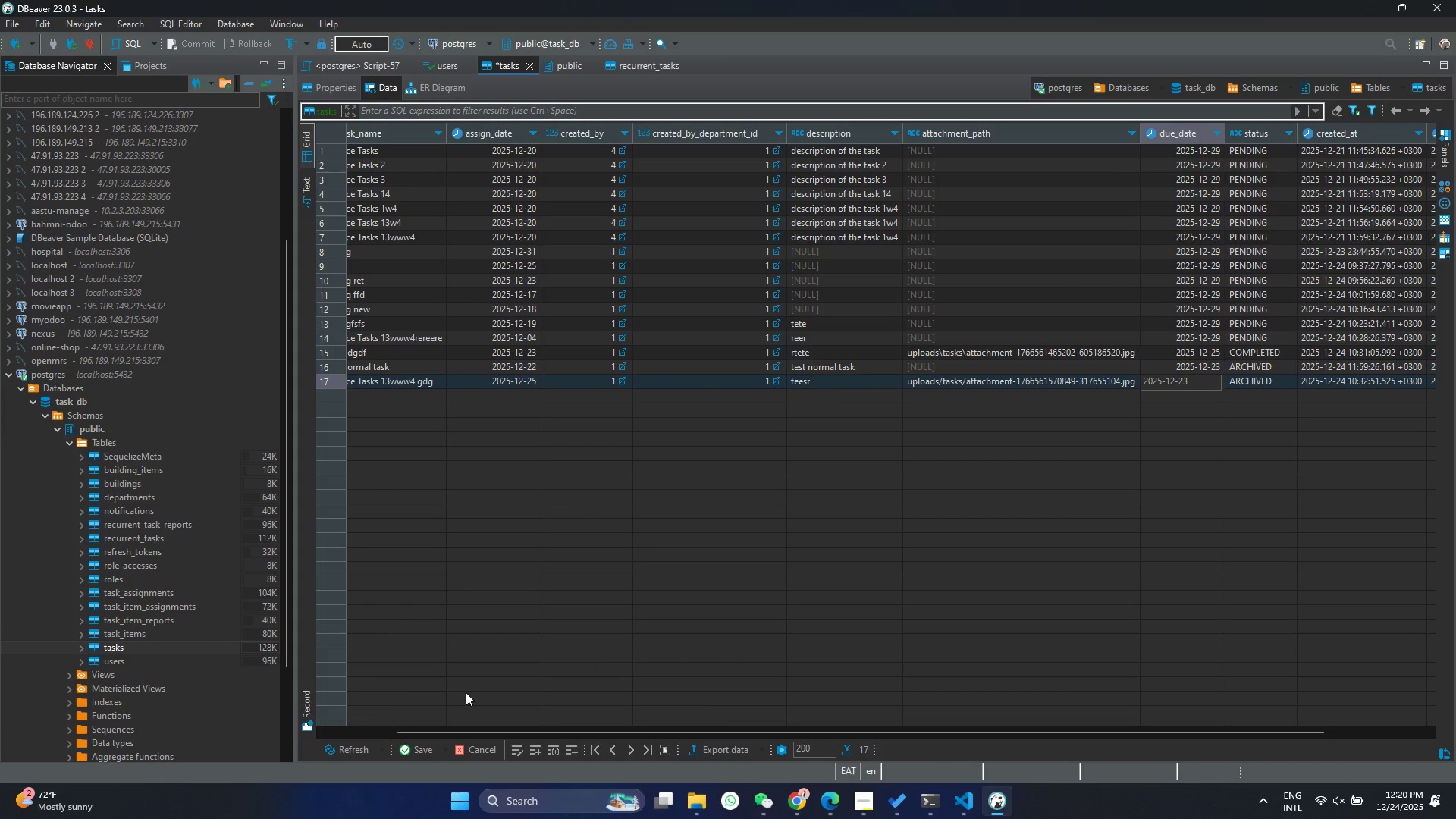 
left_click([422, 749])
 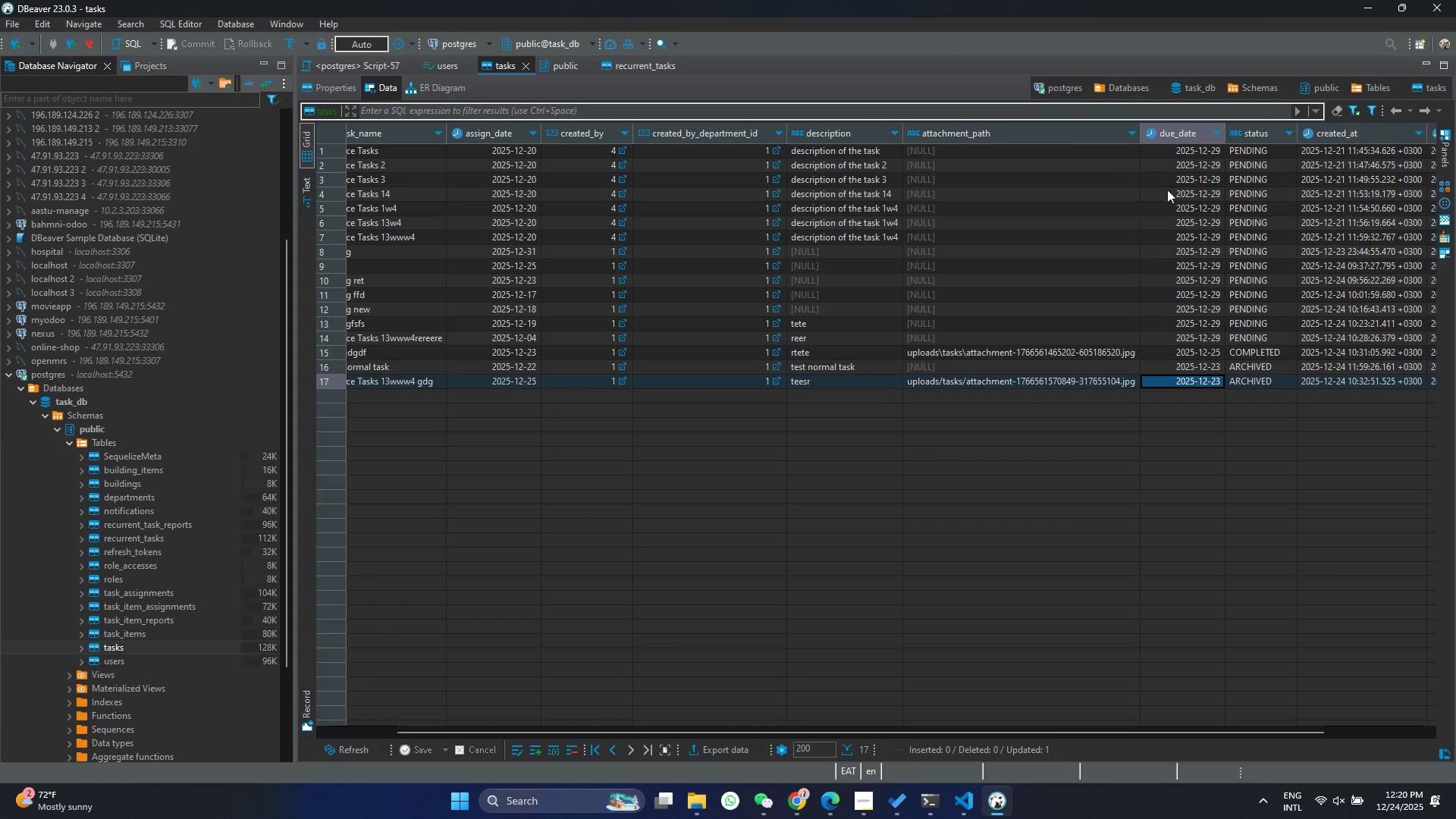 
double_click([1188, 362])
 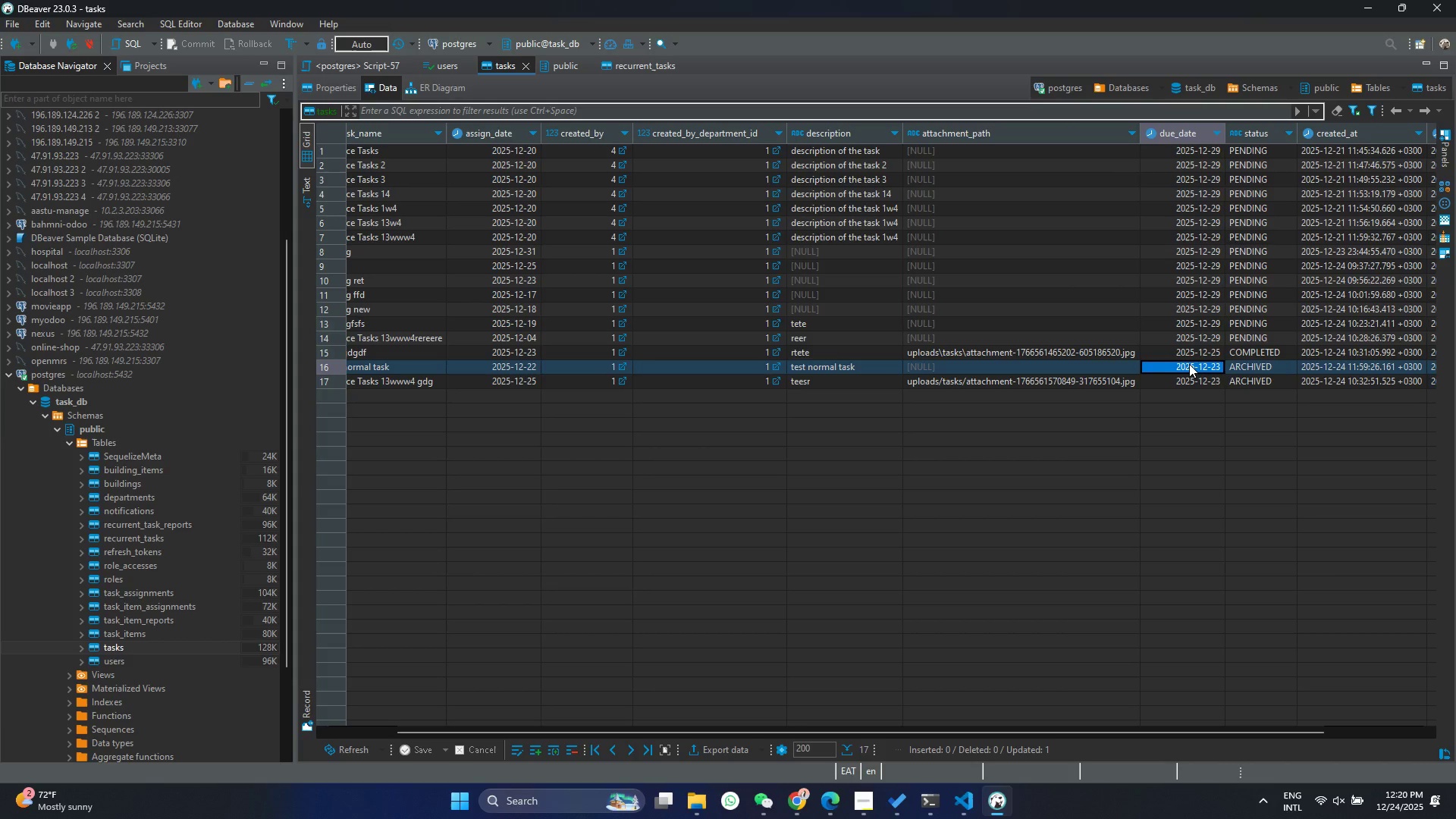 
hold_key(key=ControlLeft, duration=0.38)
 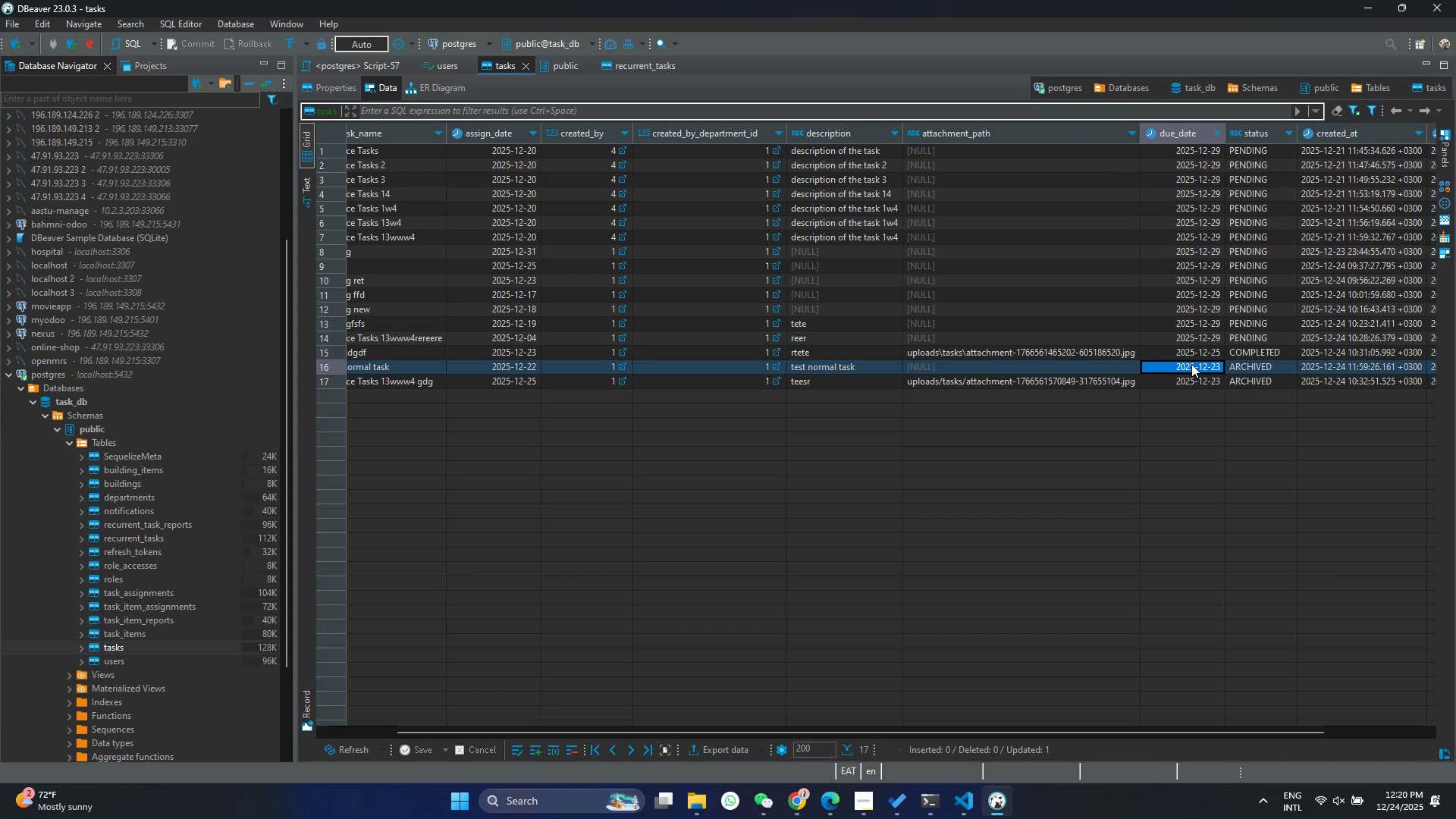 
hold_key(key=ControlLeft, duration=0.55)
 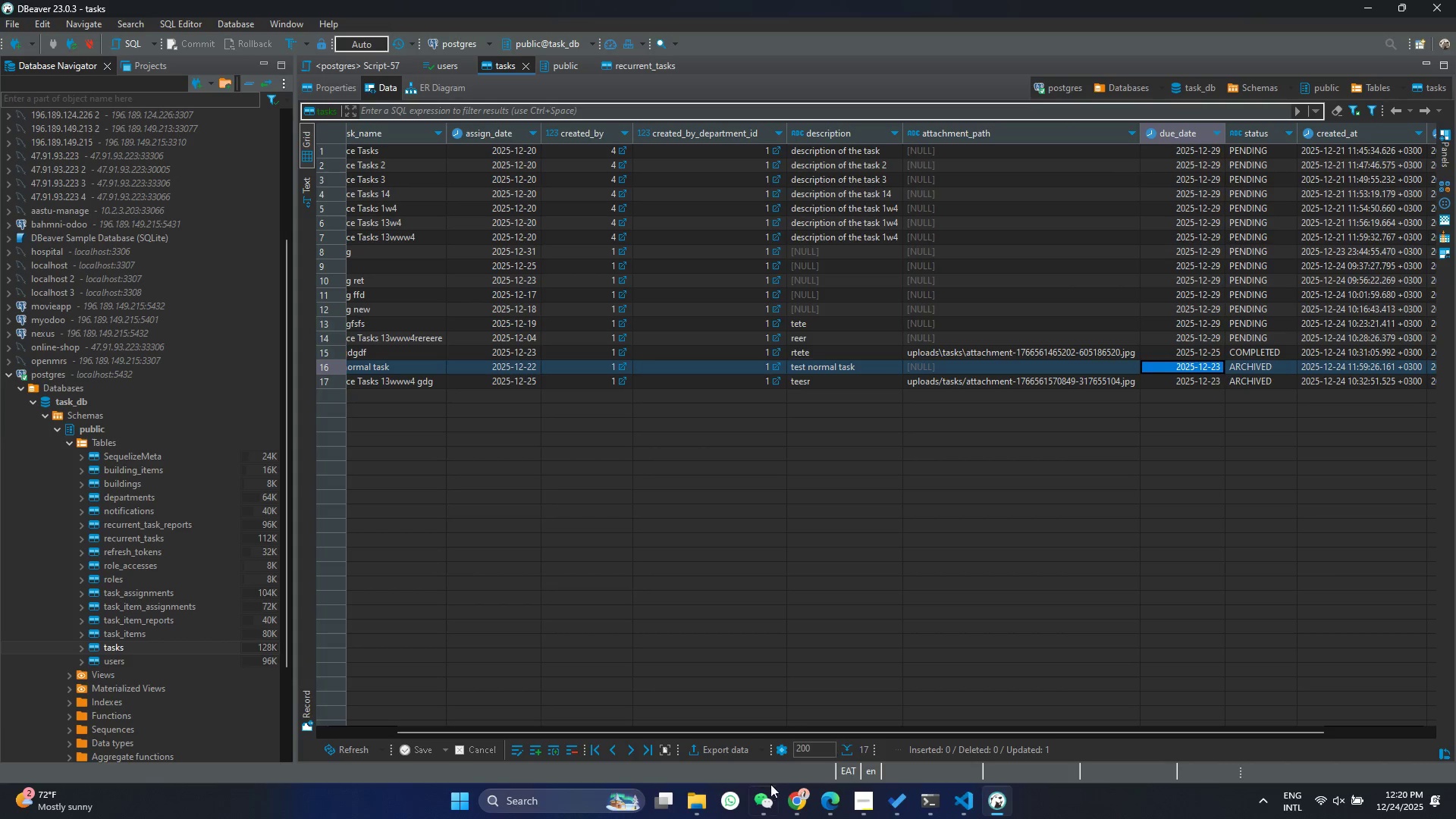 
left_click([795, 795])
 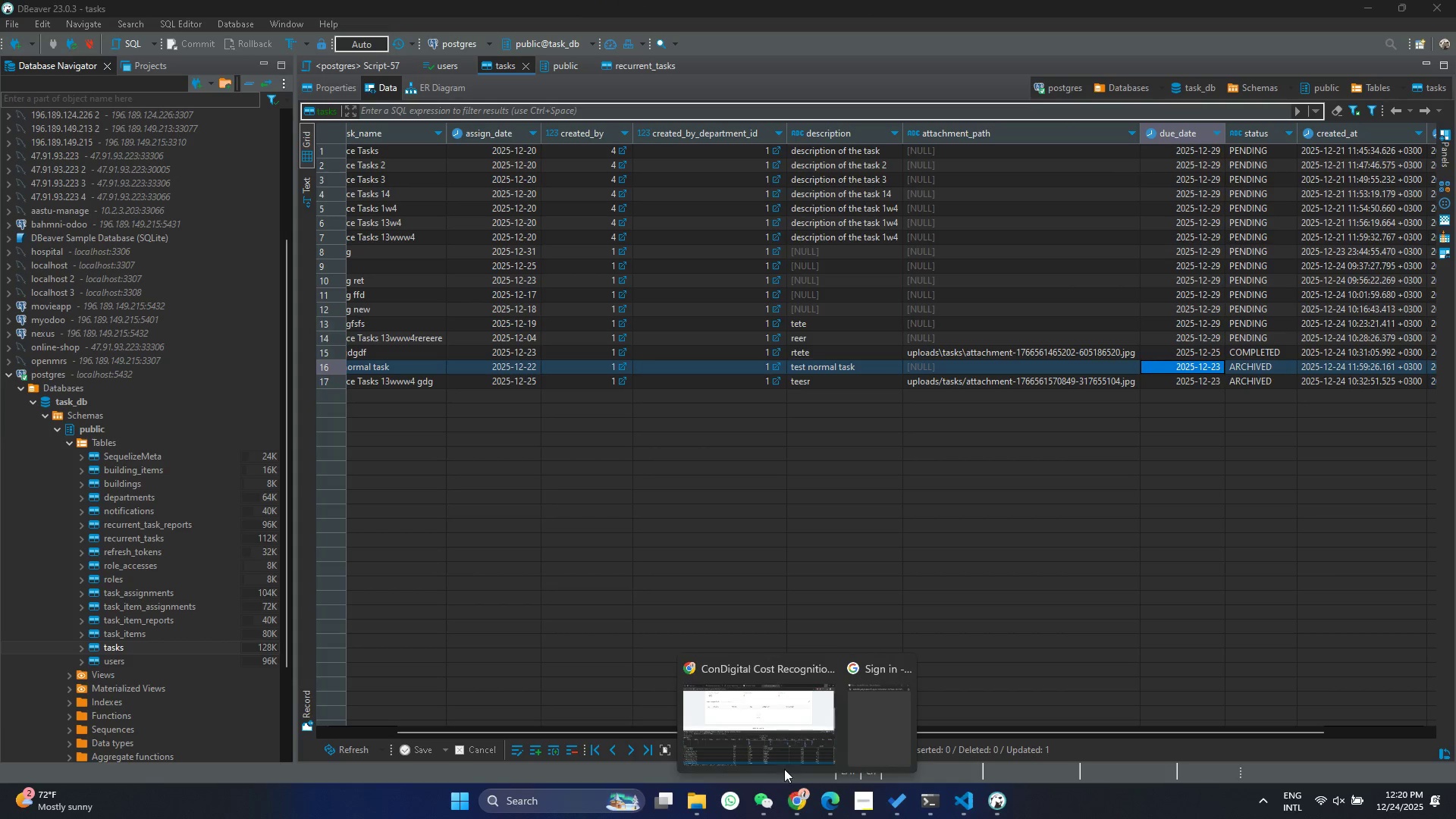 
left_click([782, 763])
 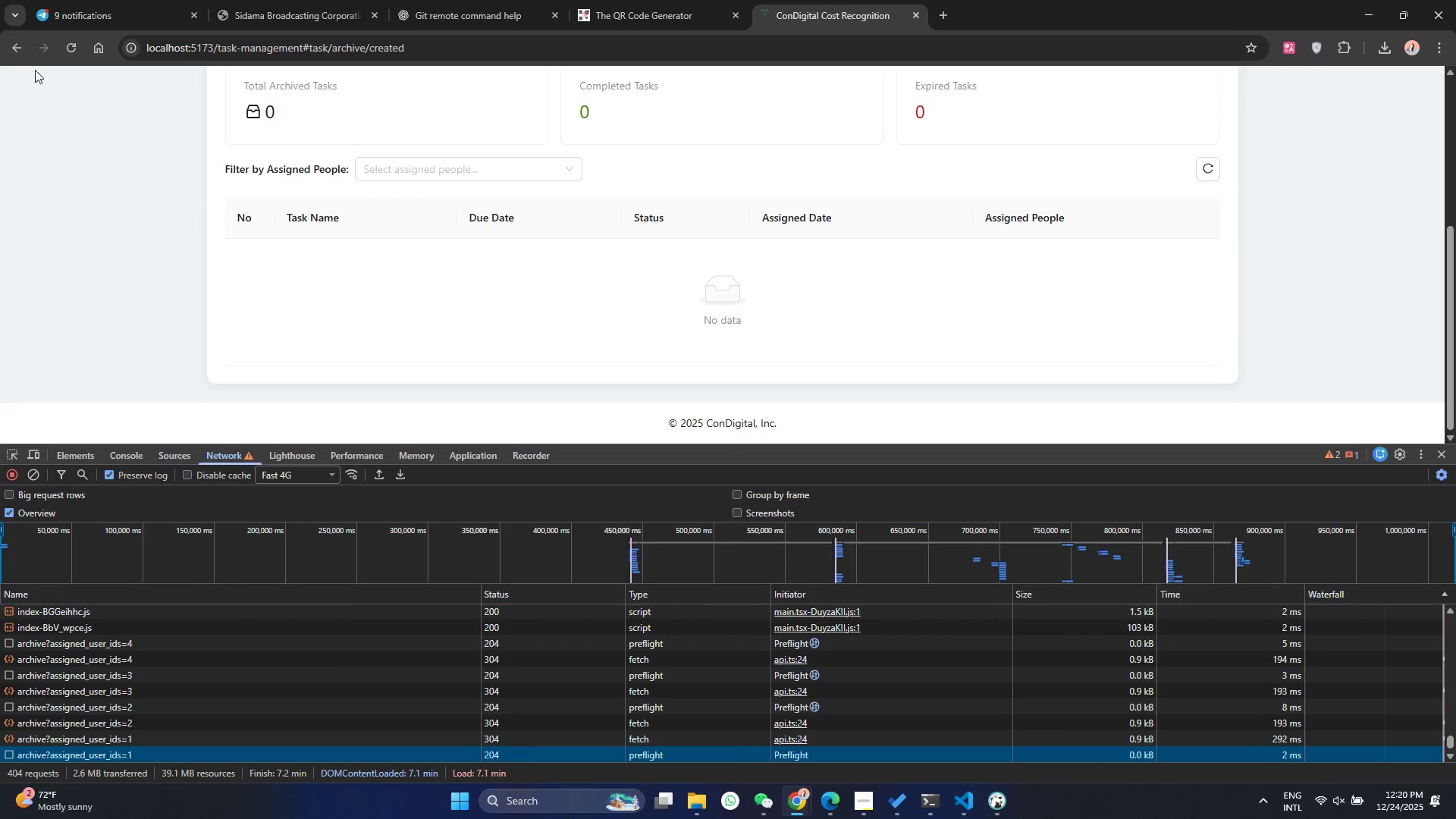 
left_click([63, 58])
 